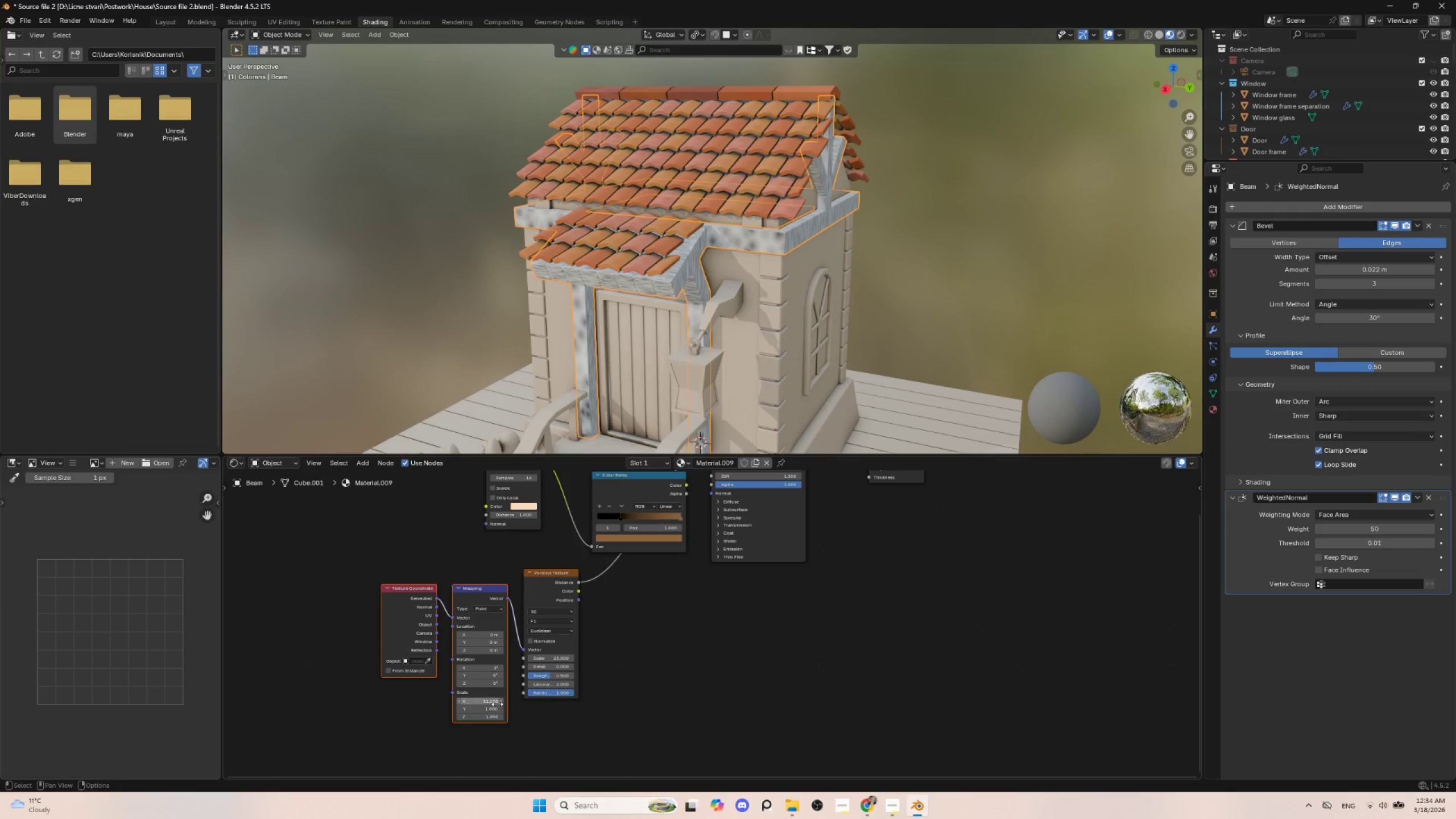 
key(Control+ControlLeft)
 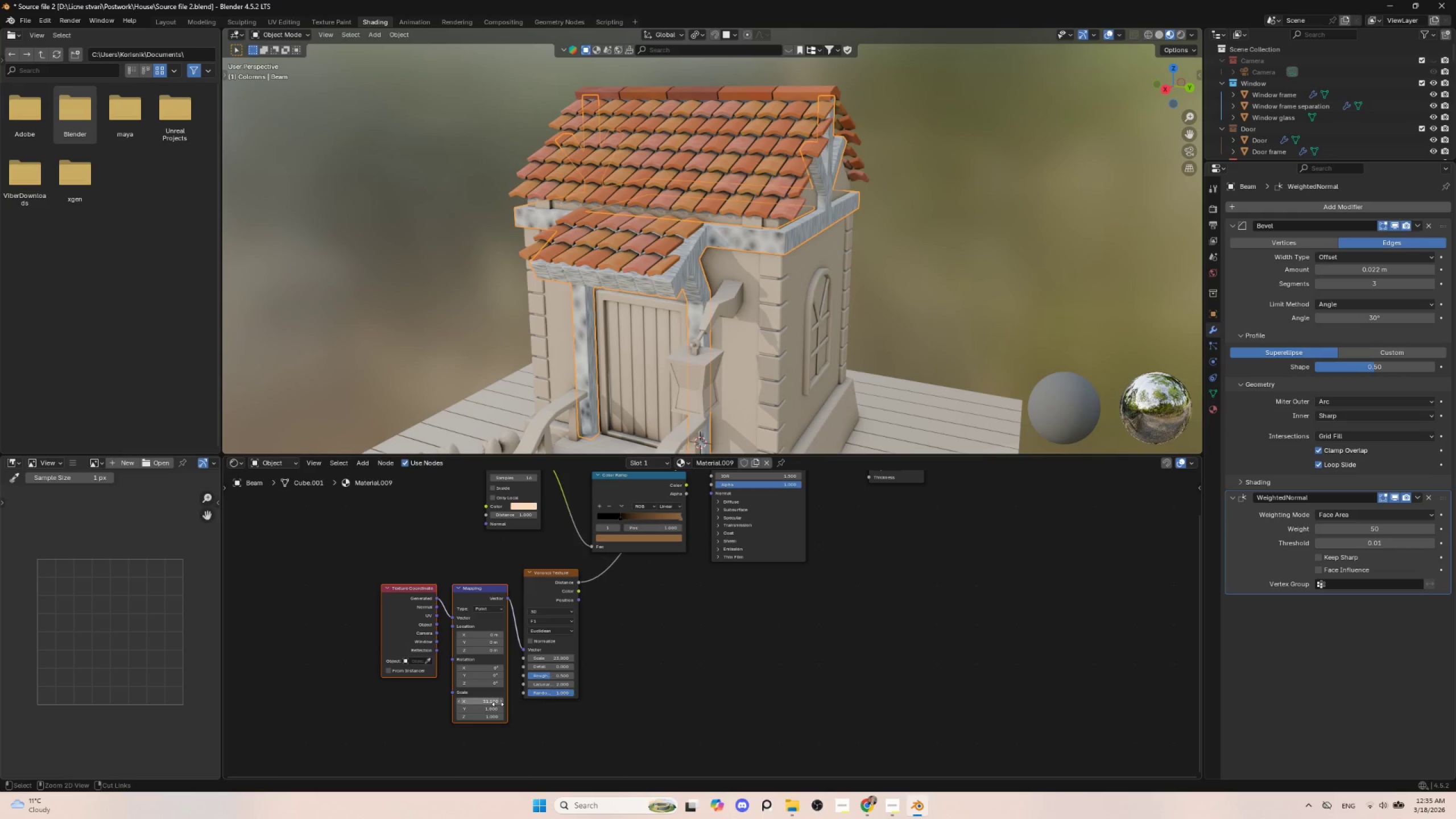 
key(Control+Z)
 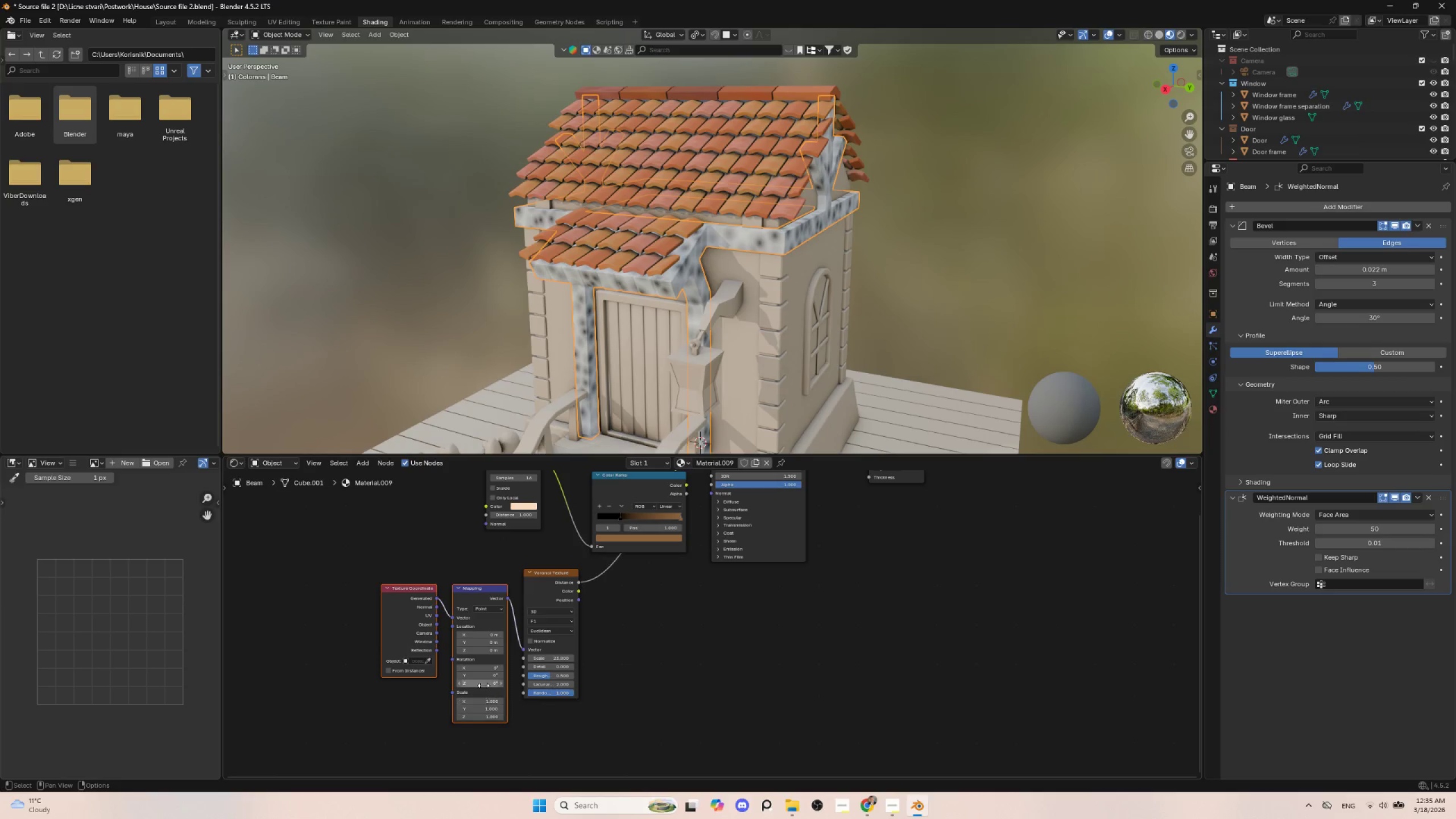 
mouse_move([478, 656])
 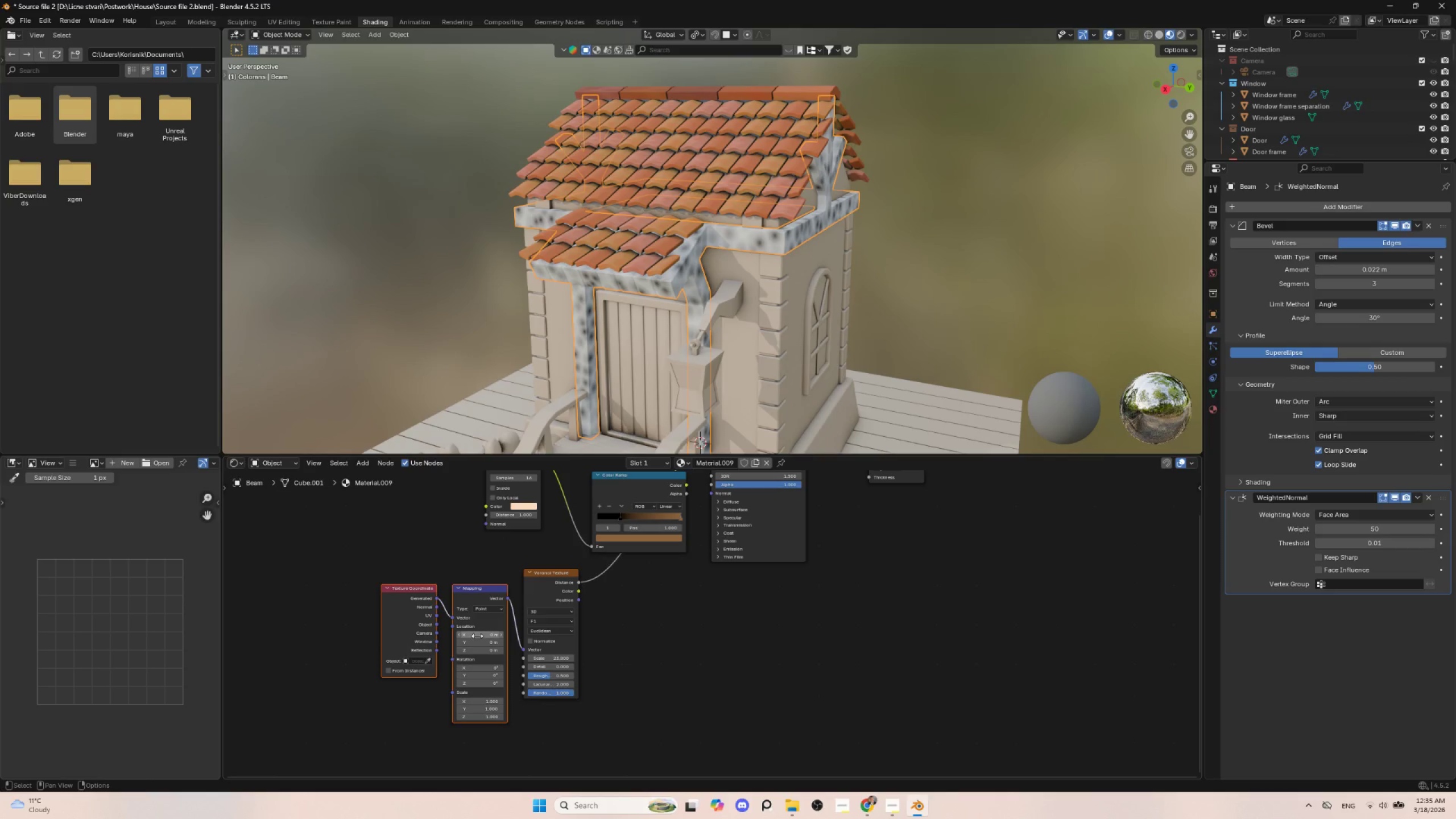 
left_click_drag(start_coordinate=[478, 635], to_coordinate=[520, 634])
 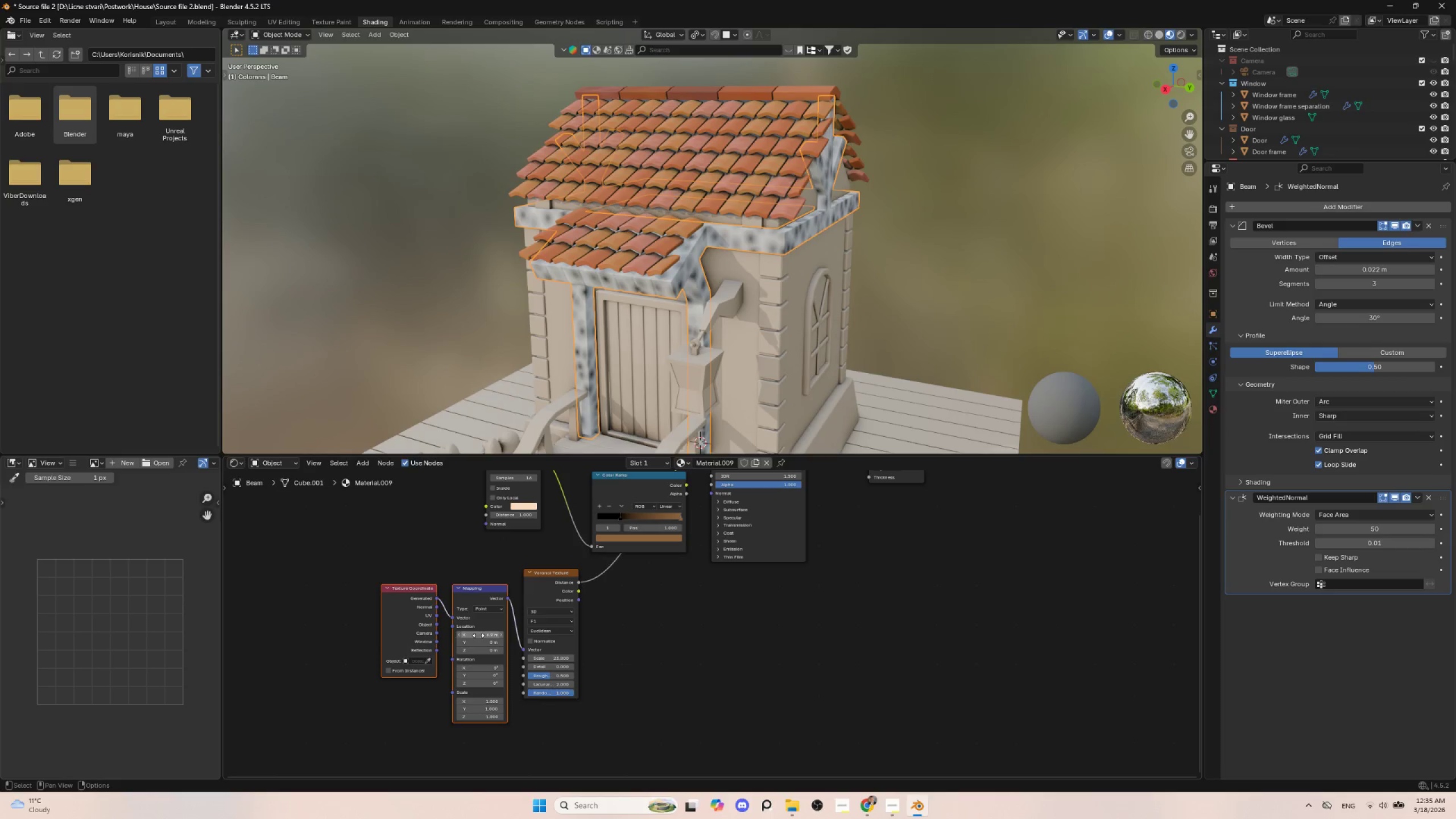 
key(Control+ControlLeft)
 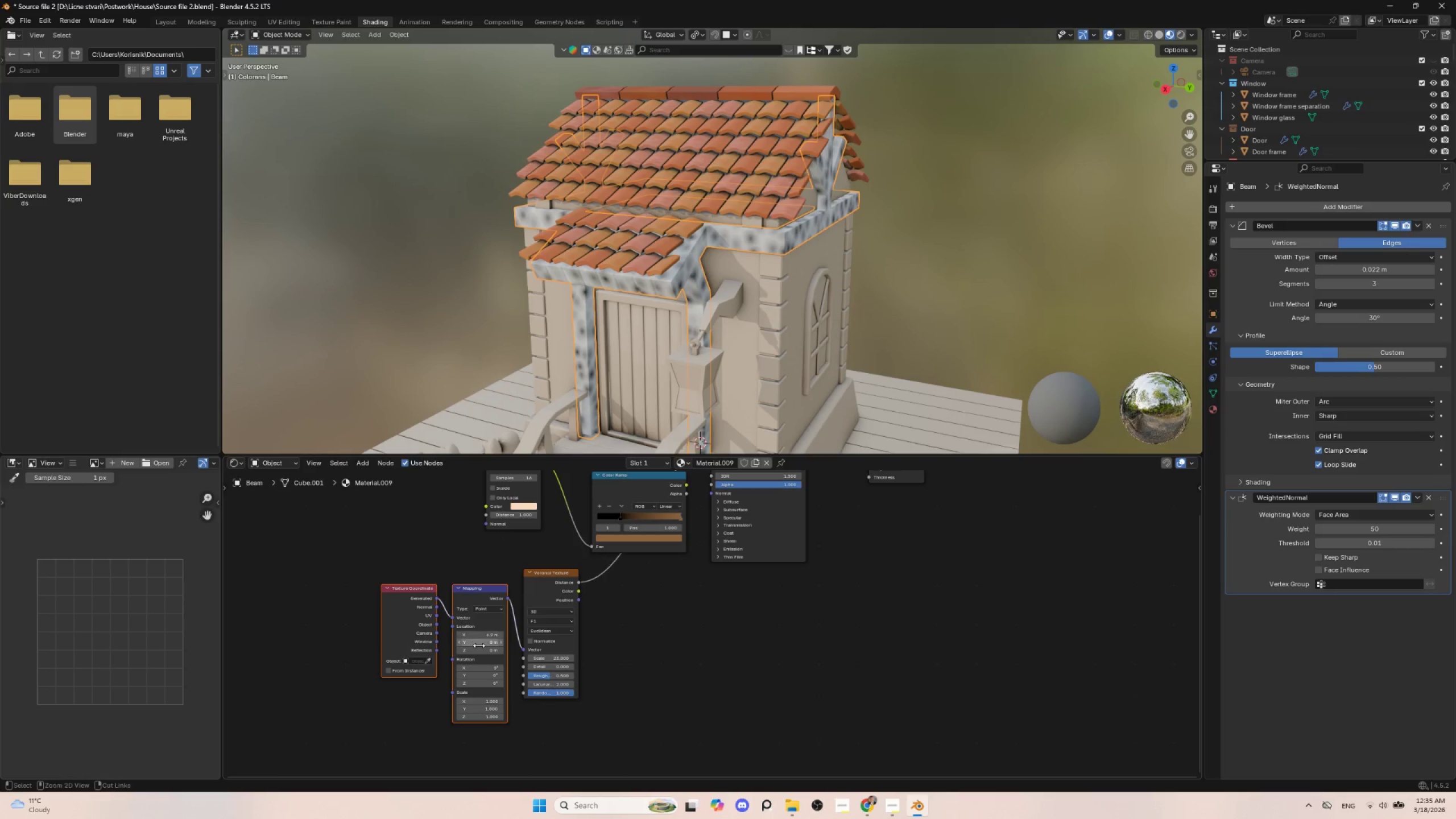 
key(Control+Z)
 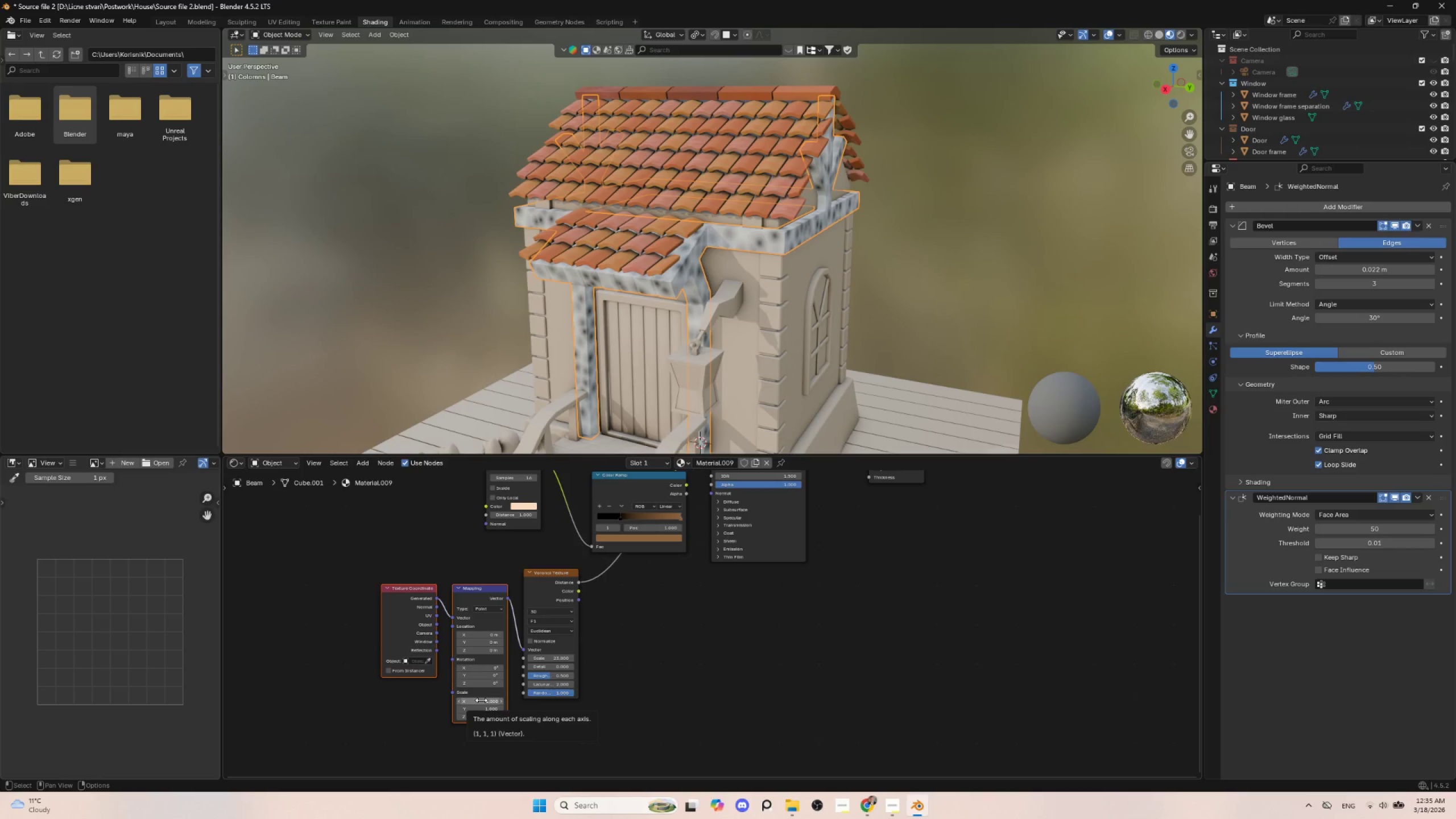 
left_click_drag(start_coordinate=[481, 700], to_coordinate=[522, 209])
 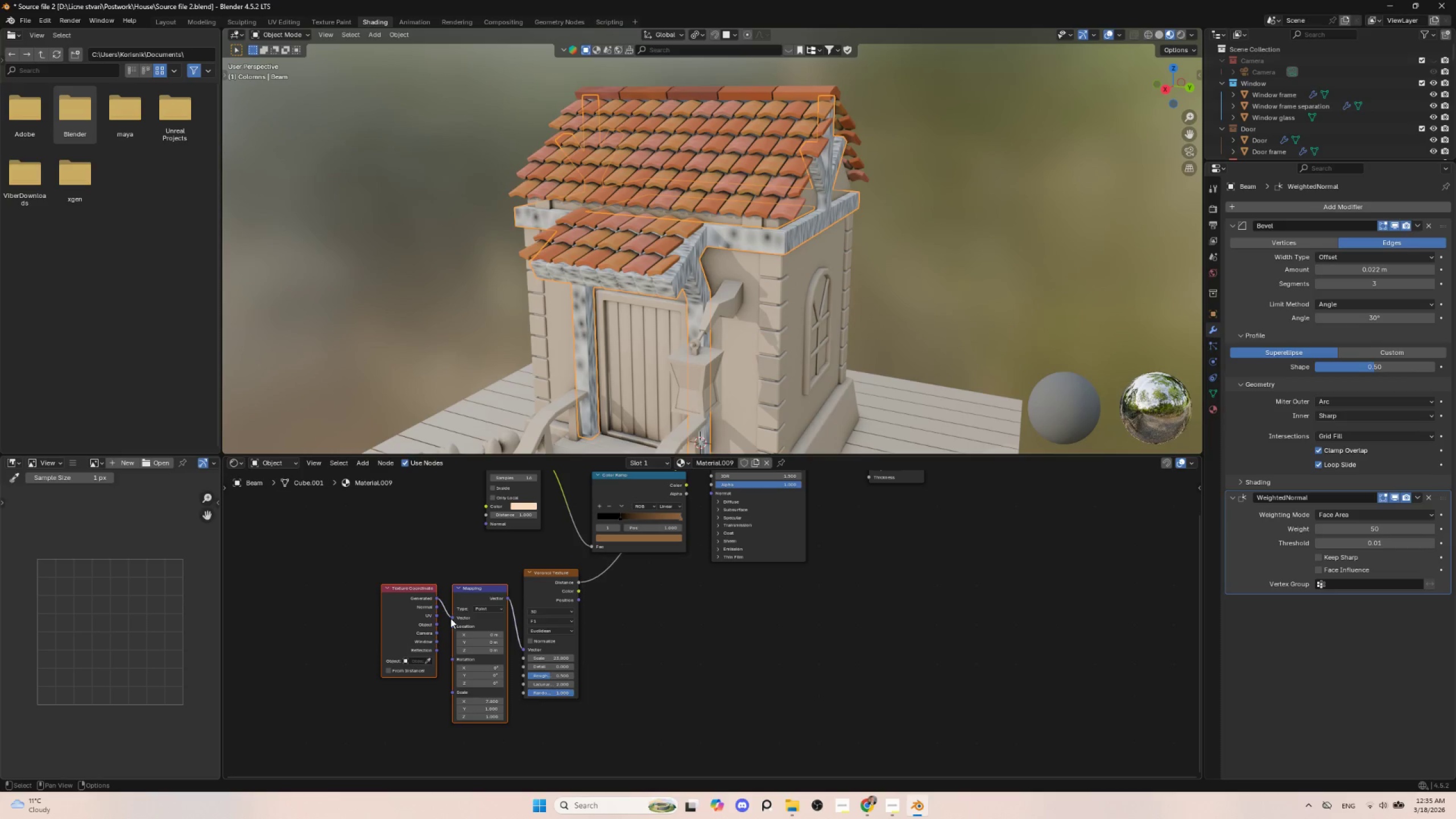 
left_click_drag(start_coordinate=[451, 618], to_coordinate=[437, 602])
 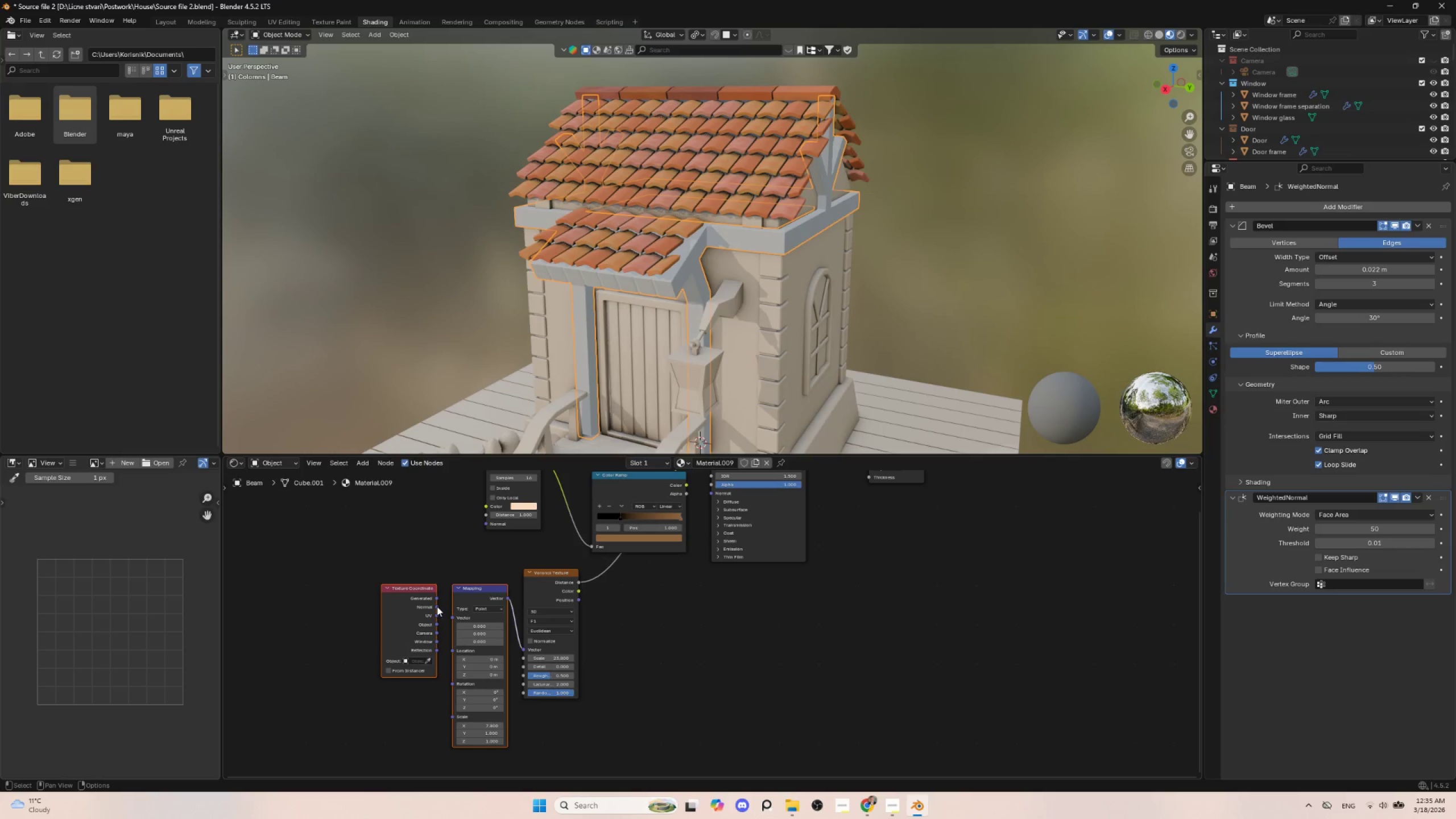 
left_click_drag(start_coordinate=[437, 606], to_coordinate=[453, 620])
 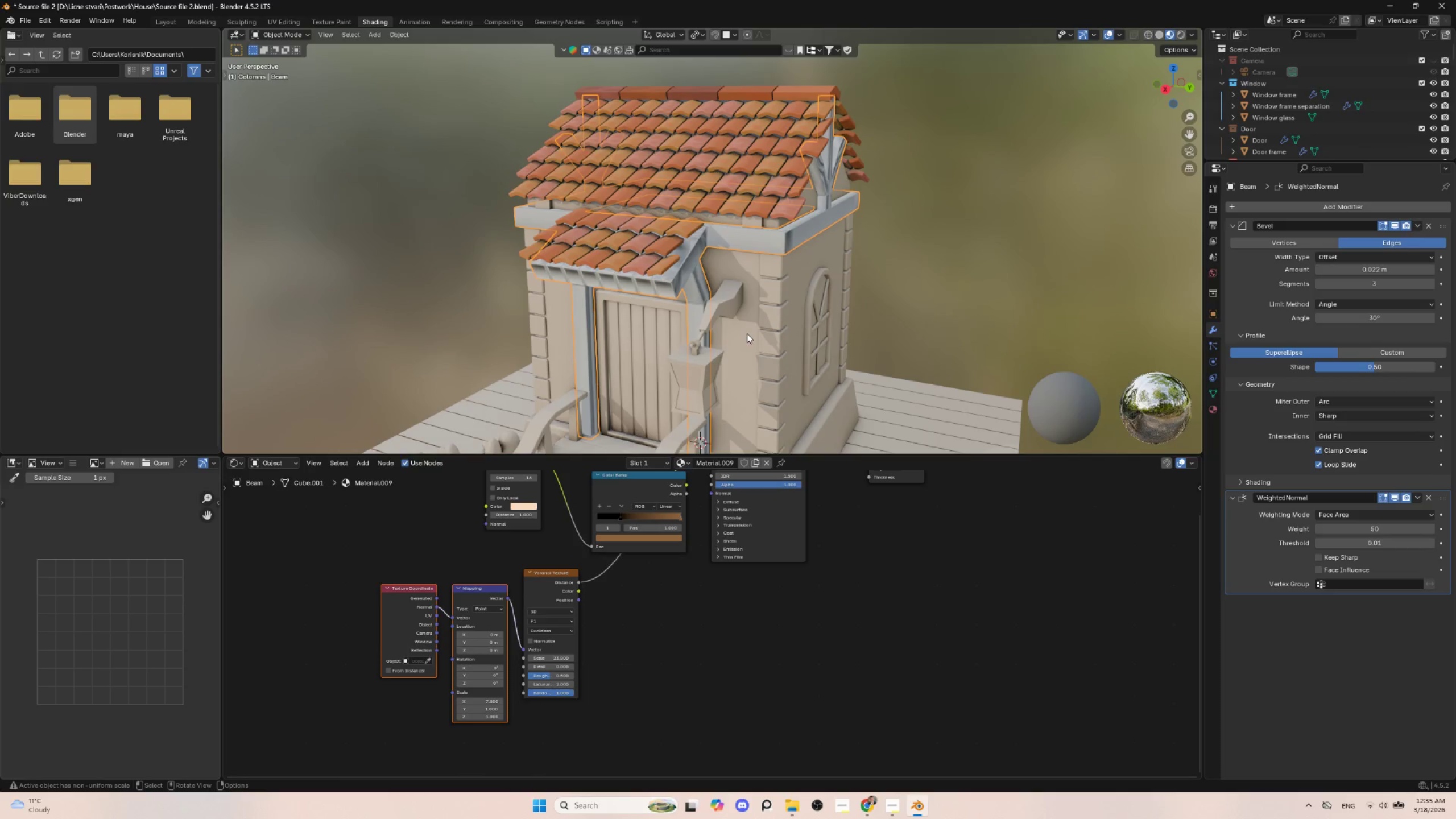 
scroll: coordinate [751, 330], scroll_direction: up, amount: 2.0
 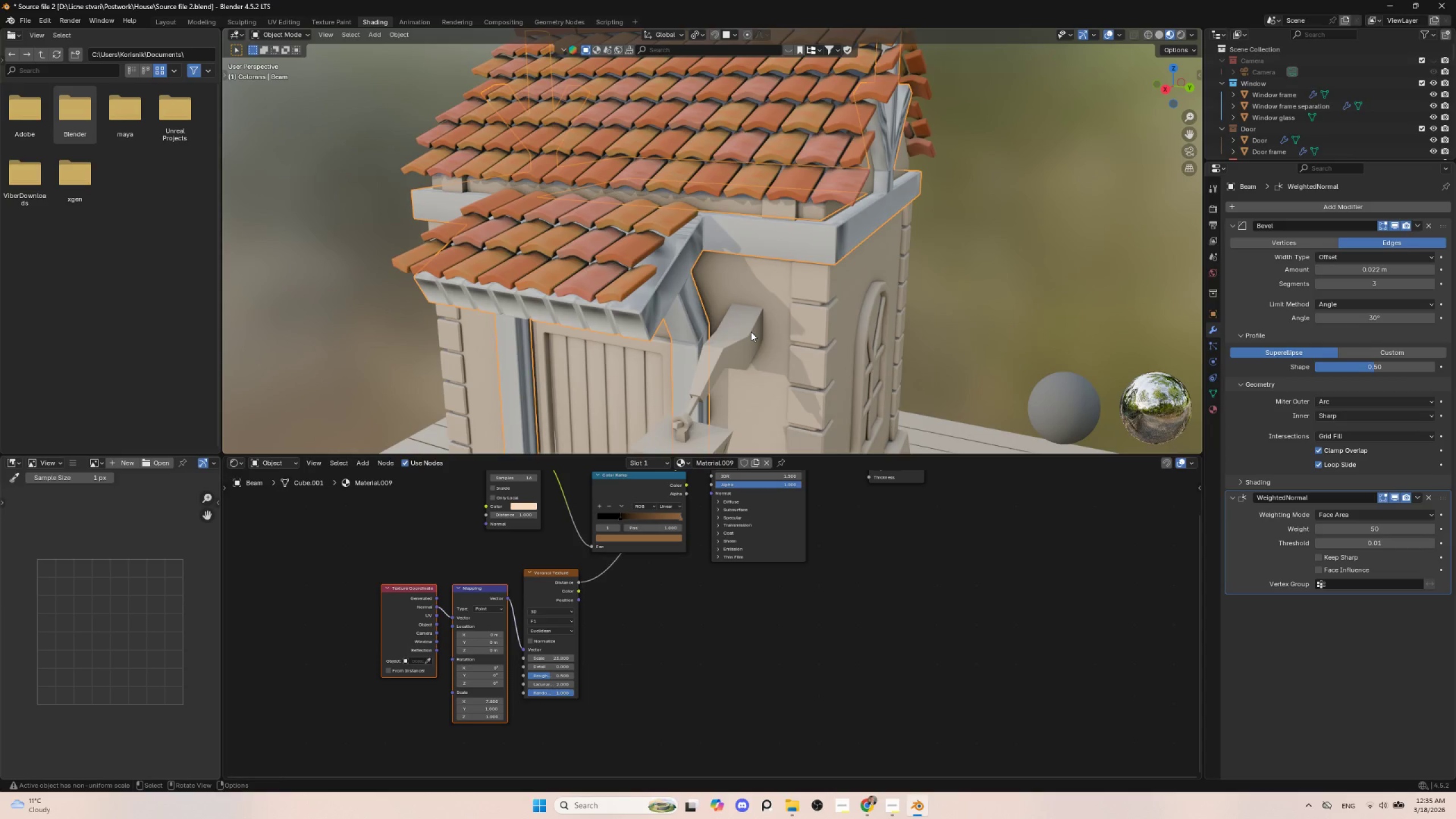 
hold_key(key=ShiftLeft, duration=0.62)
 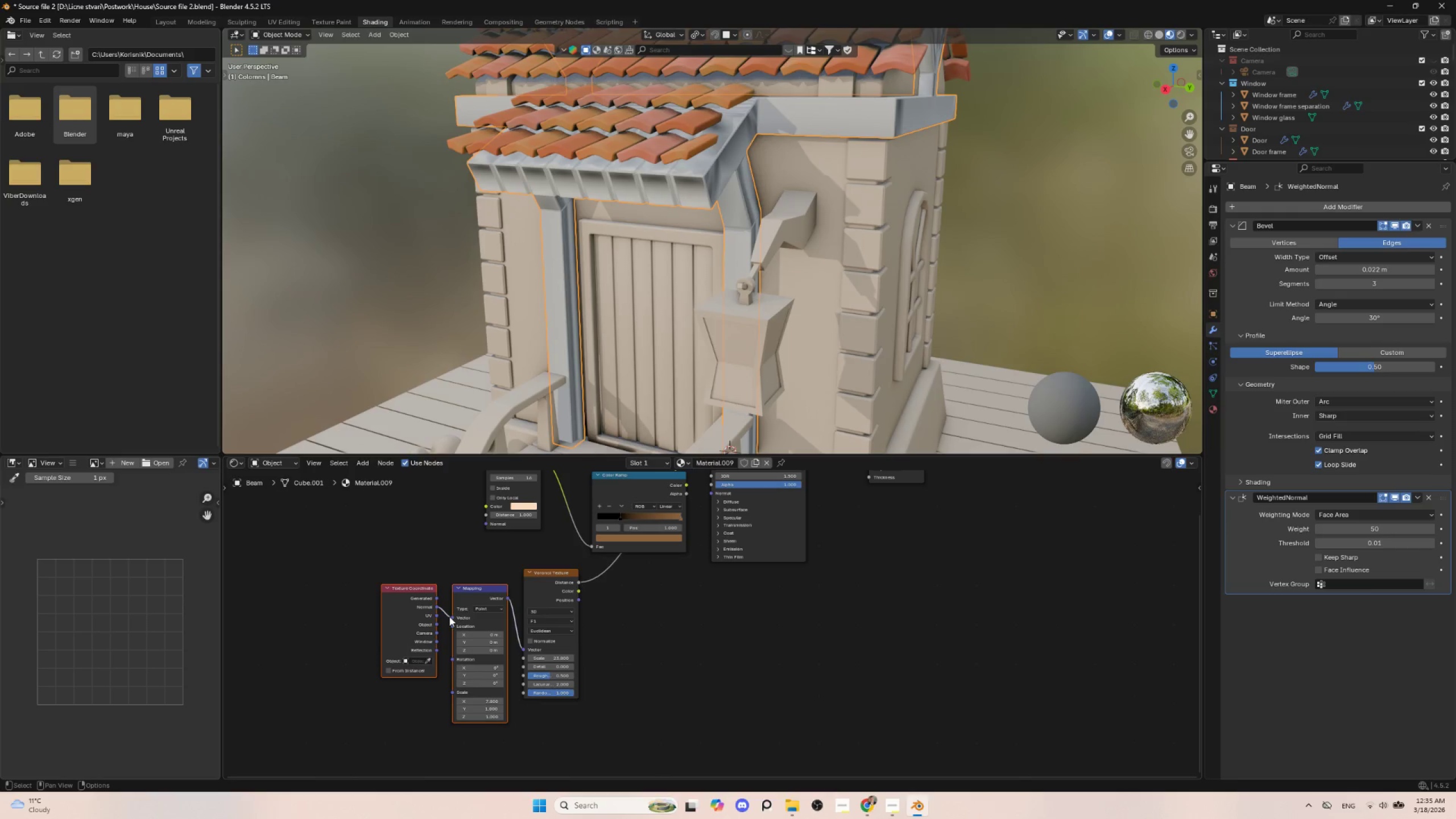 
left_click_drag(start_coordinate=[449, 615], to_coordinate=[436, 605])
 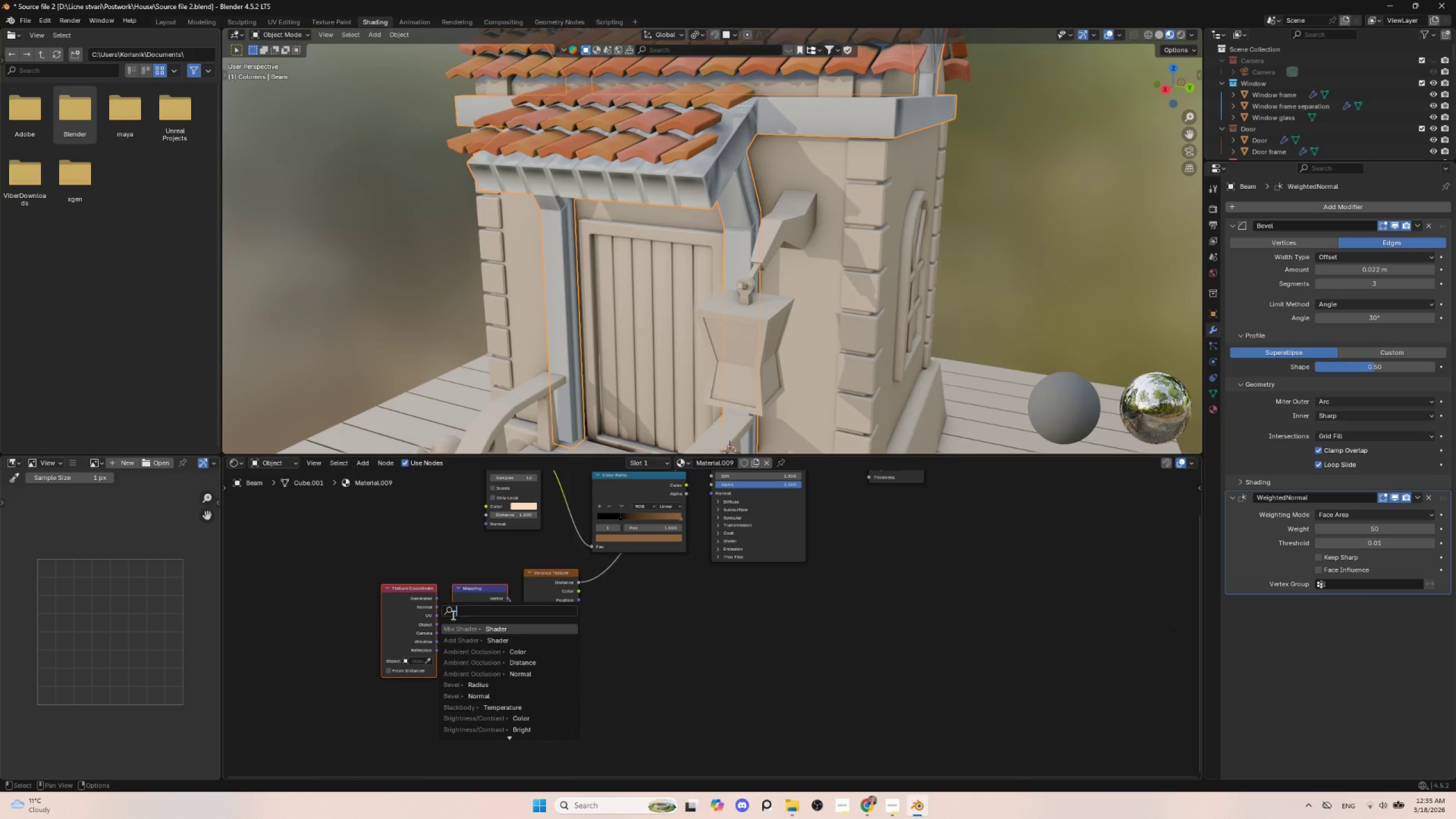 
key(Escape)
 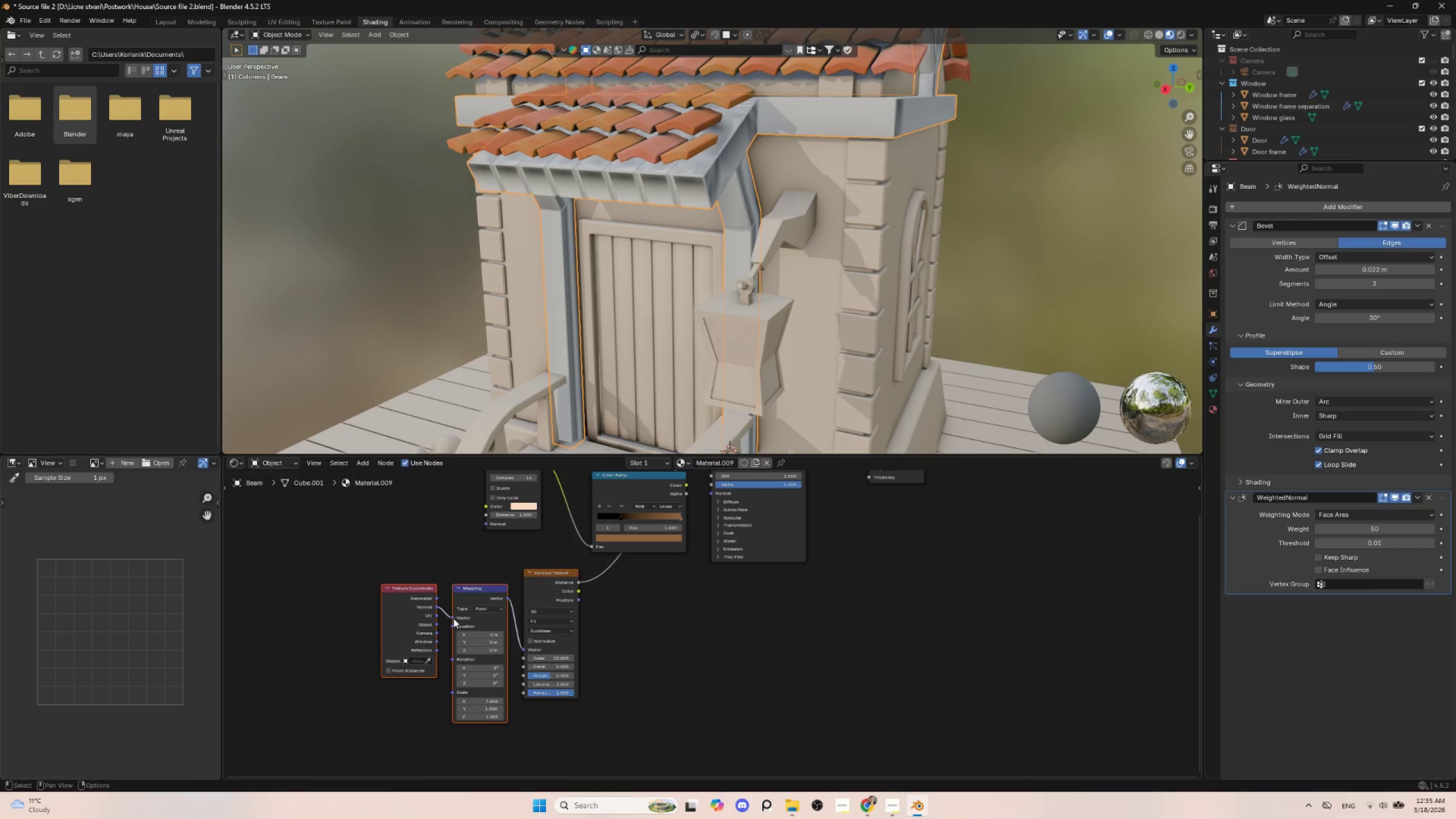 
left_click_drag(start_coordinate=[452, 617], to_coordinate=[435, 605])
 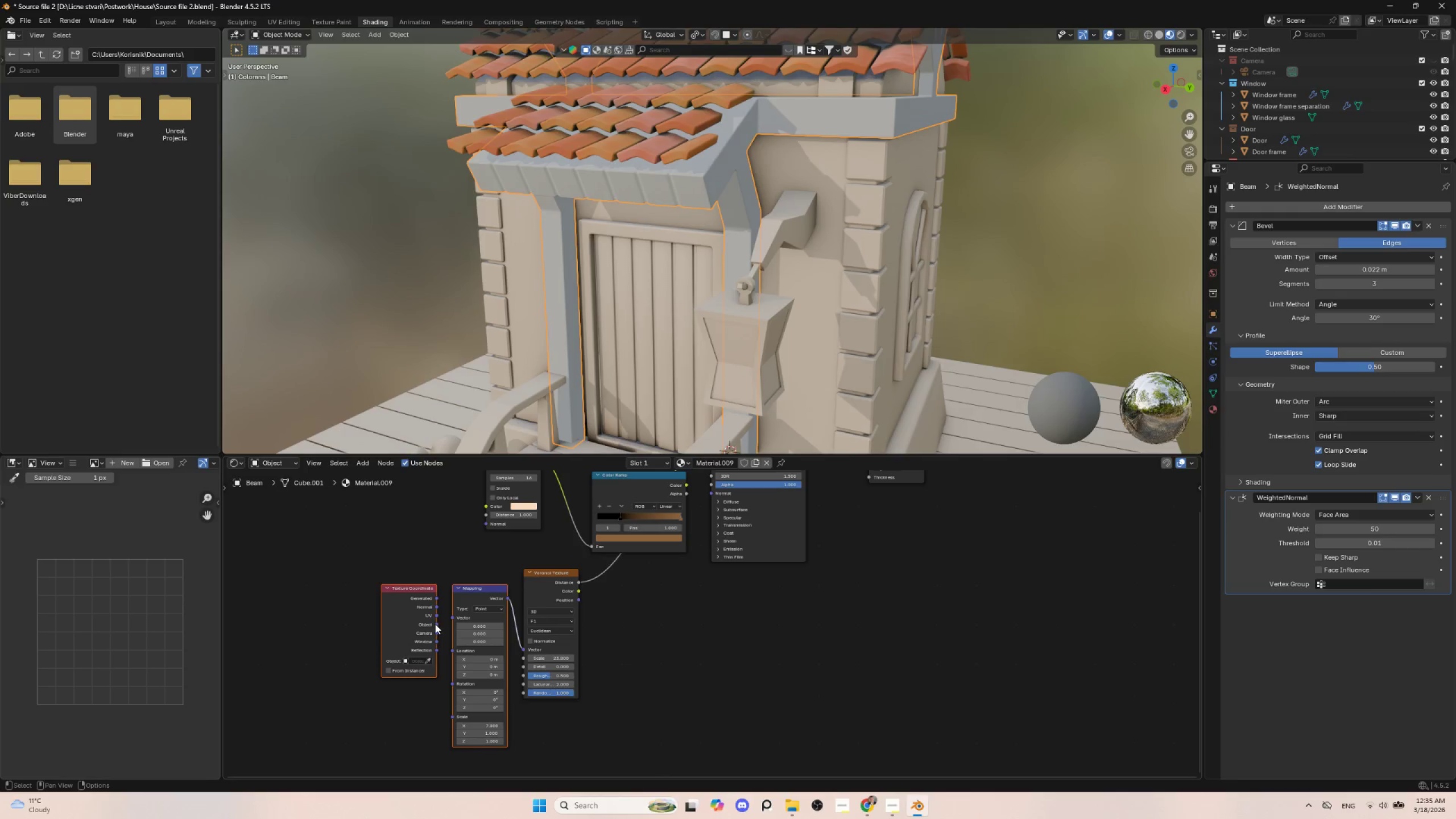 
left_click_drag(start_coordinate=[435, 624], to_coordinate=[448, 615])
 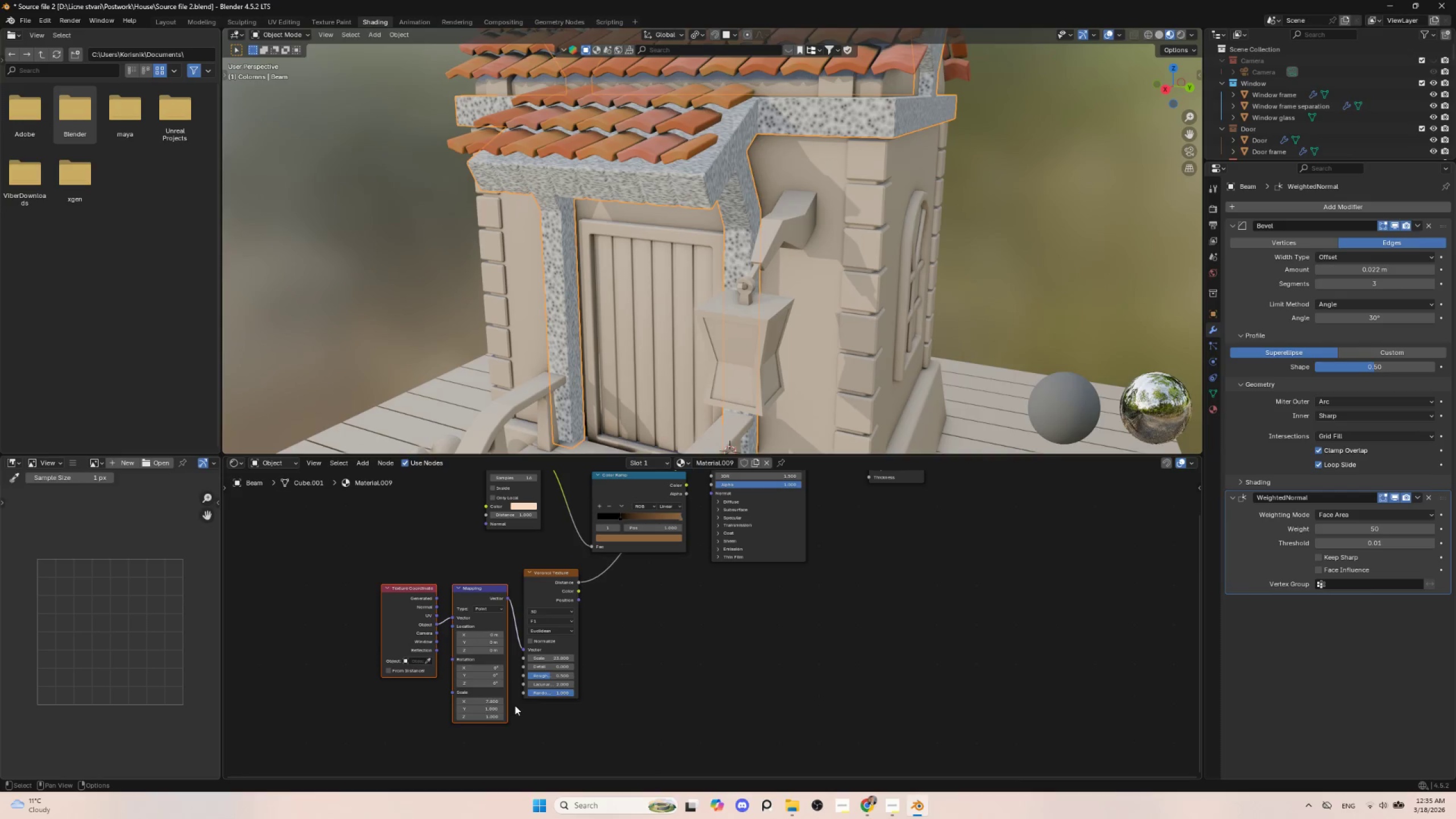 
left_click_drag(start_coordinate=[481, 700], to_coordinate=[235, 164])
 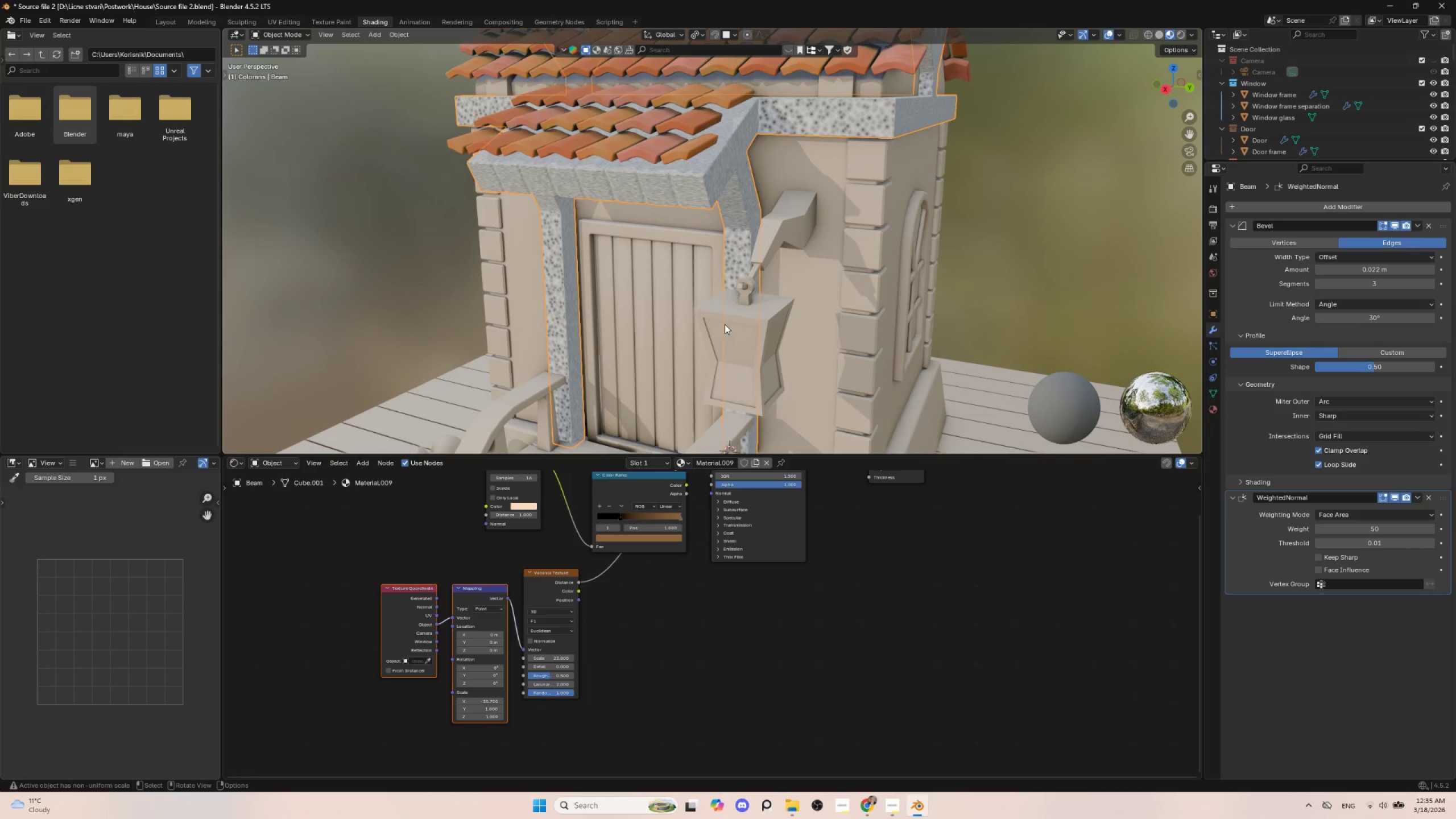 
key(Control+Z)
 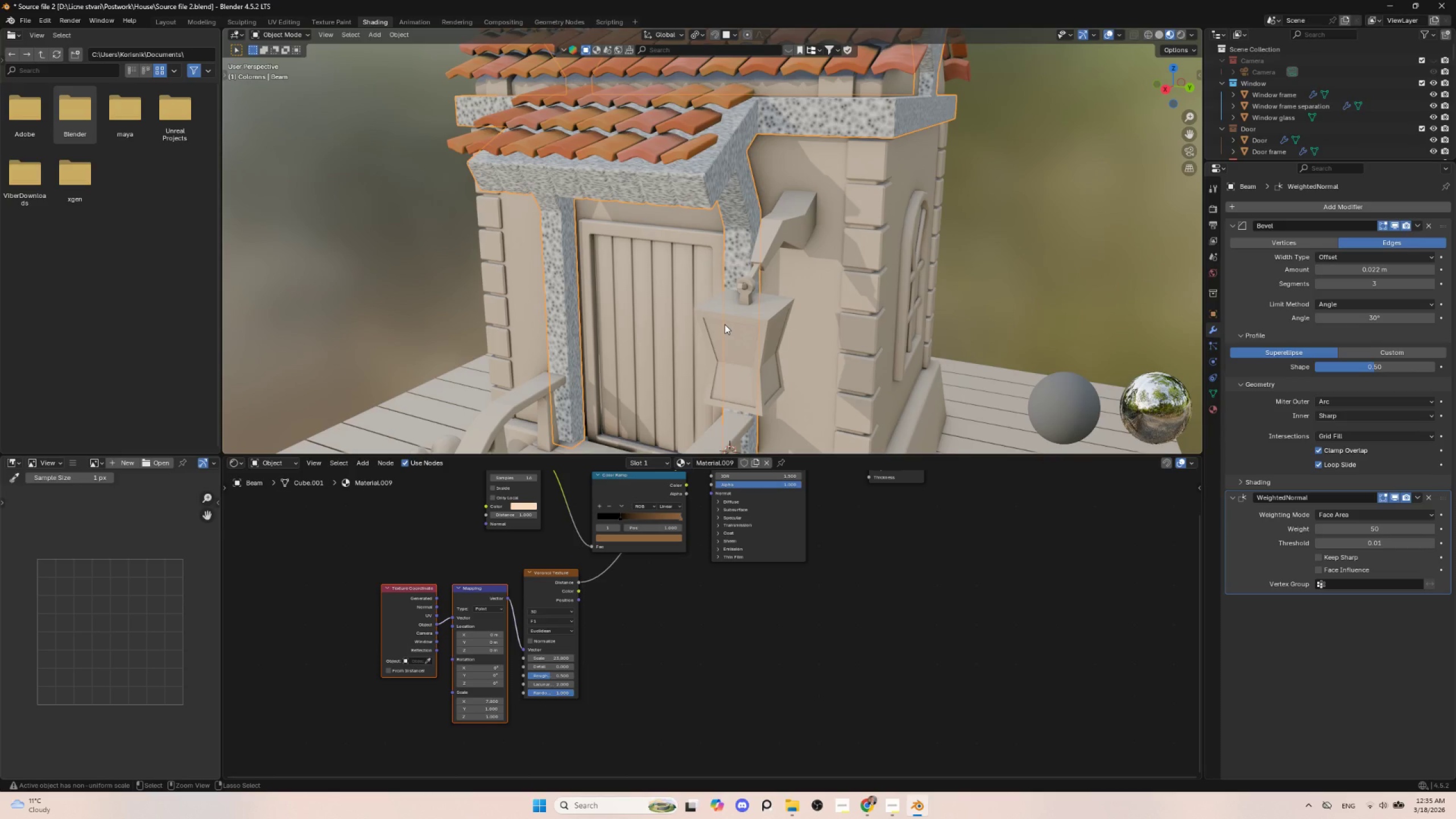 
key(Control+Z)
 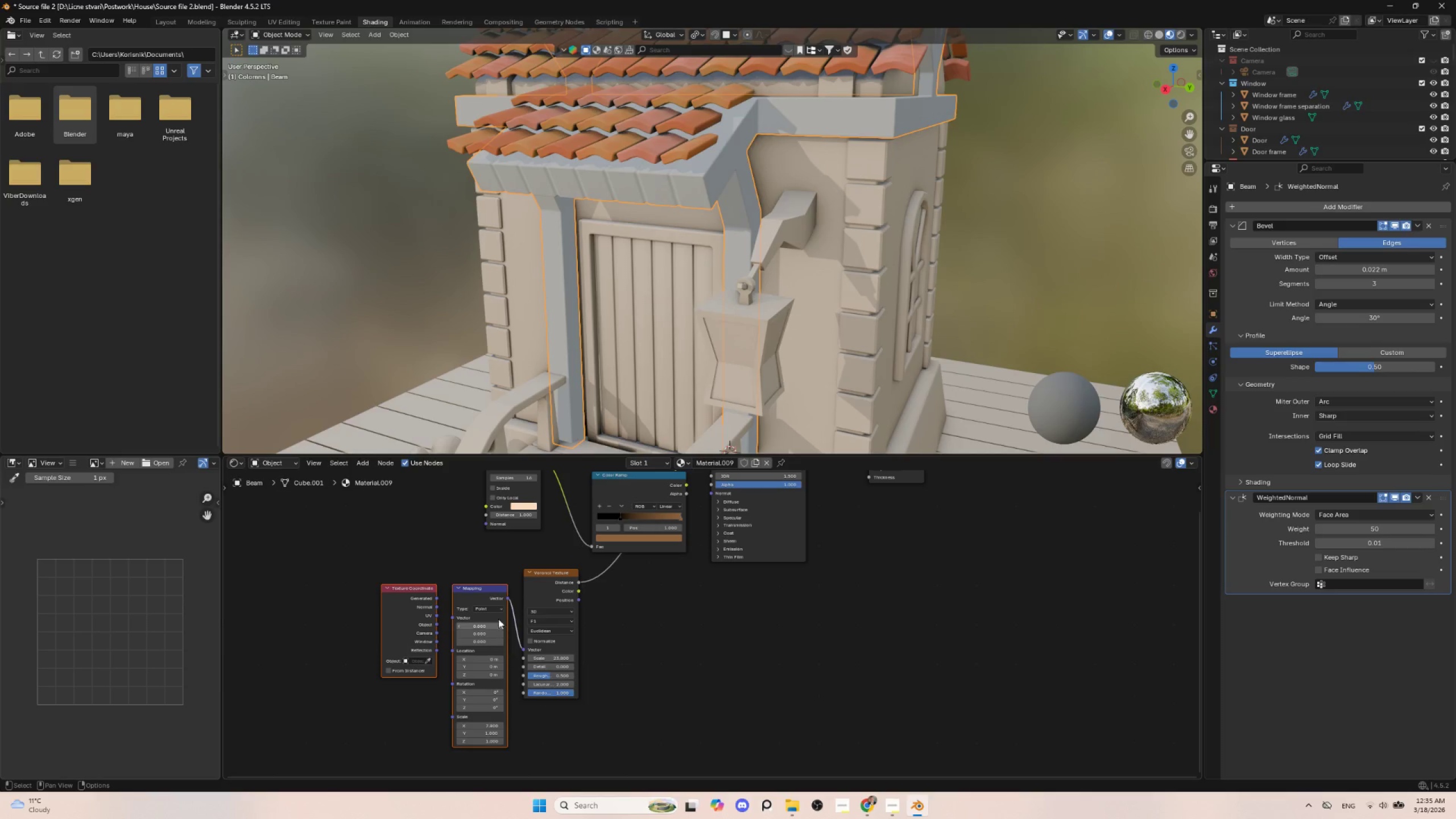 
key(Control+Z)
 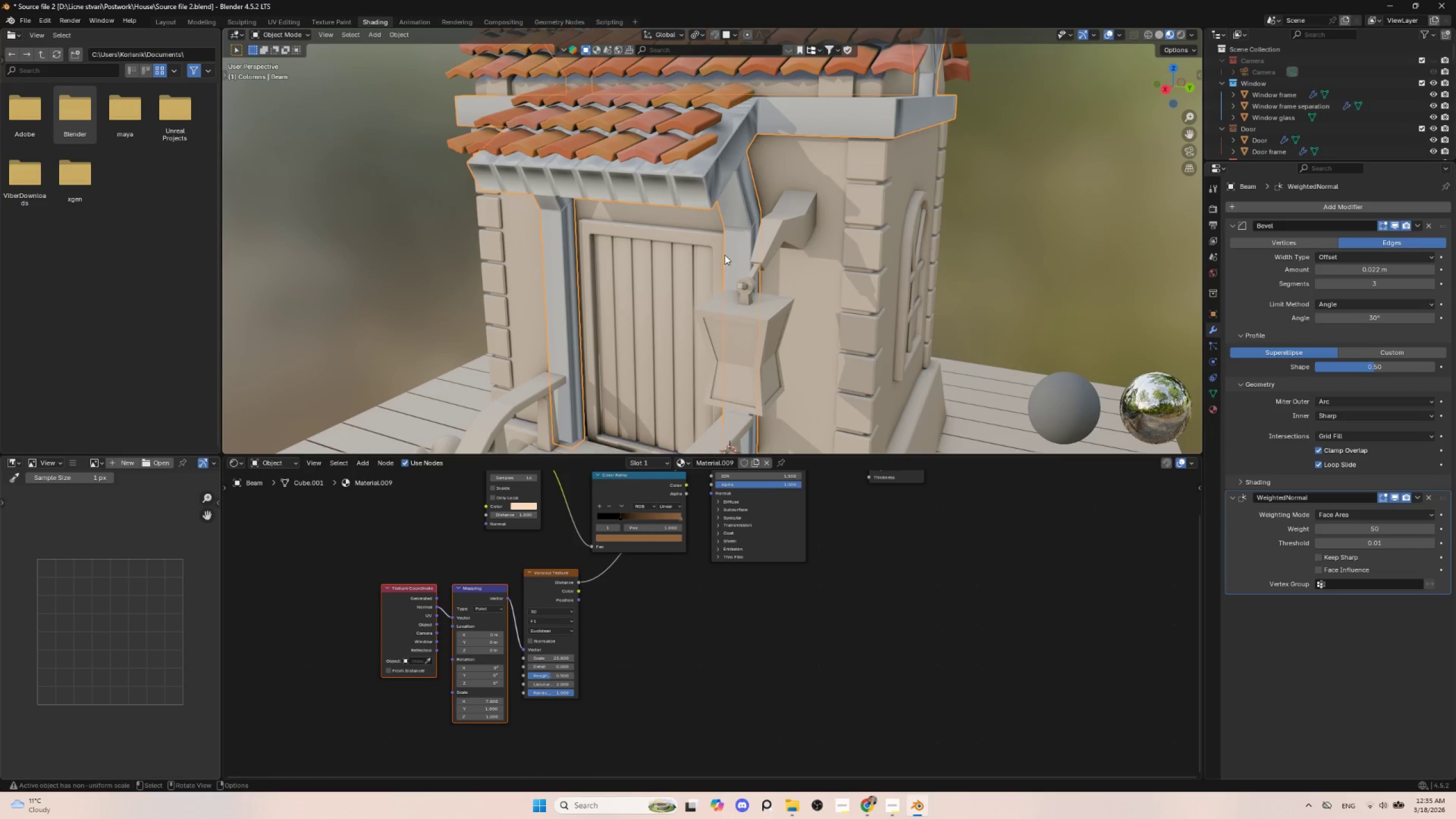 
key(Control+Z)
 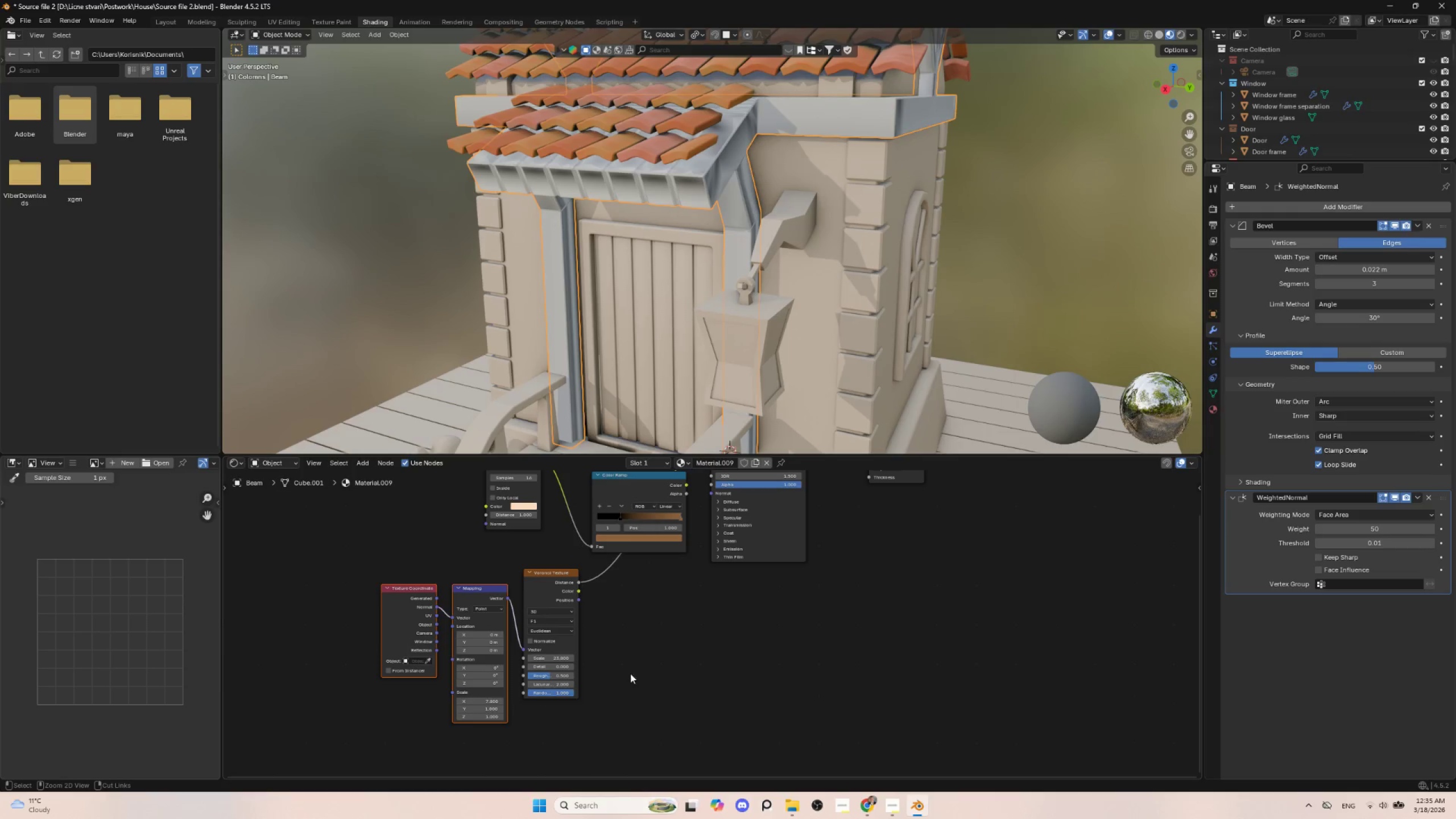 
key(Control+Z)
 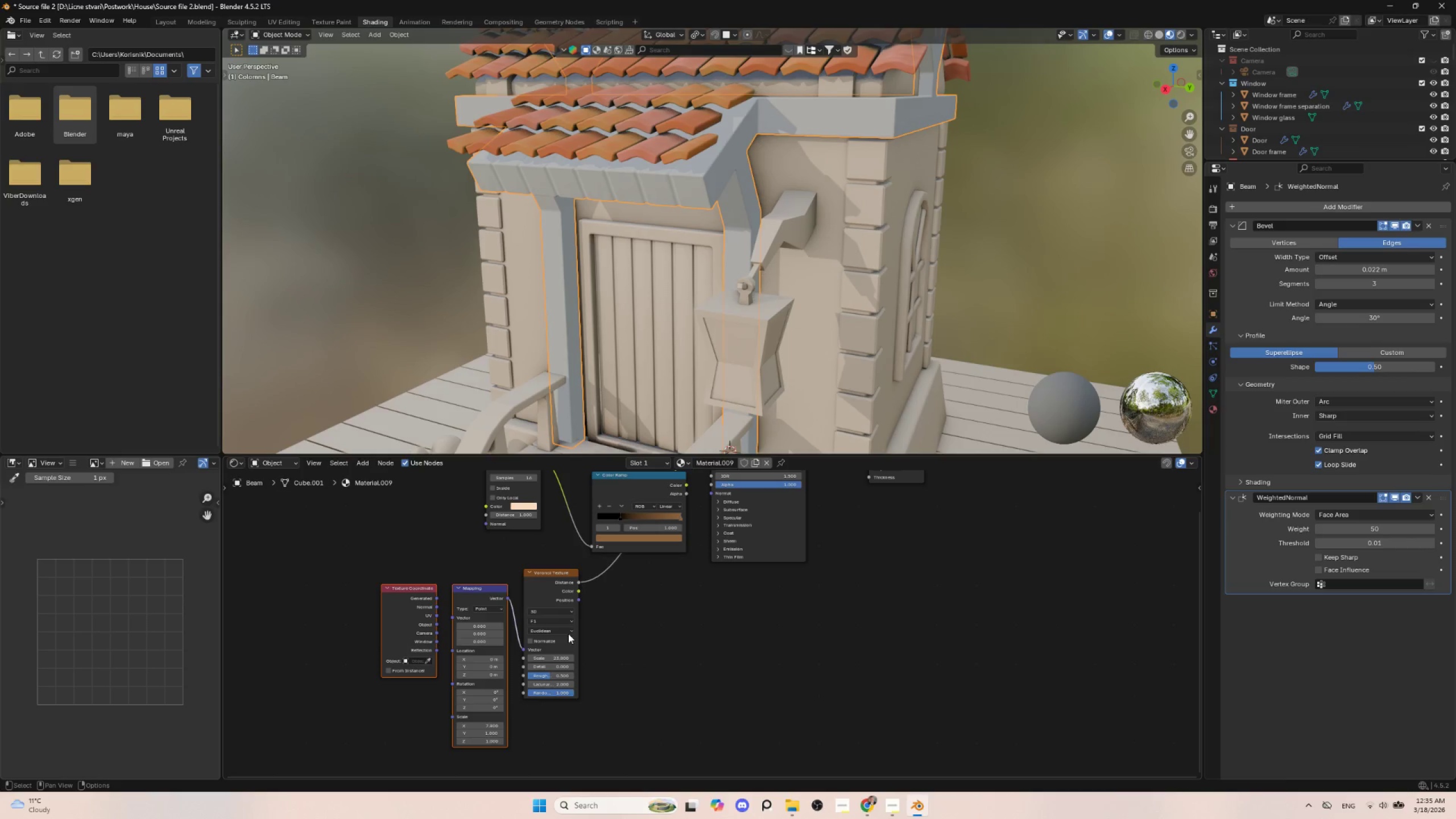 
hold_key(key=ShiftLeft, duration=0.7)
 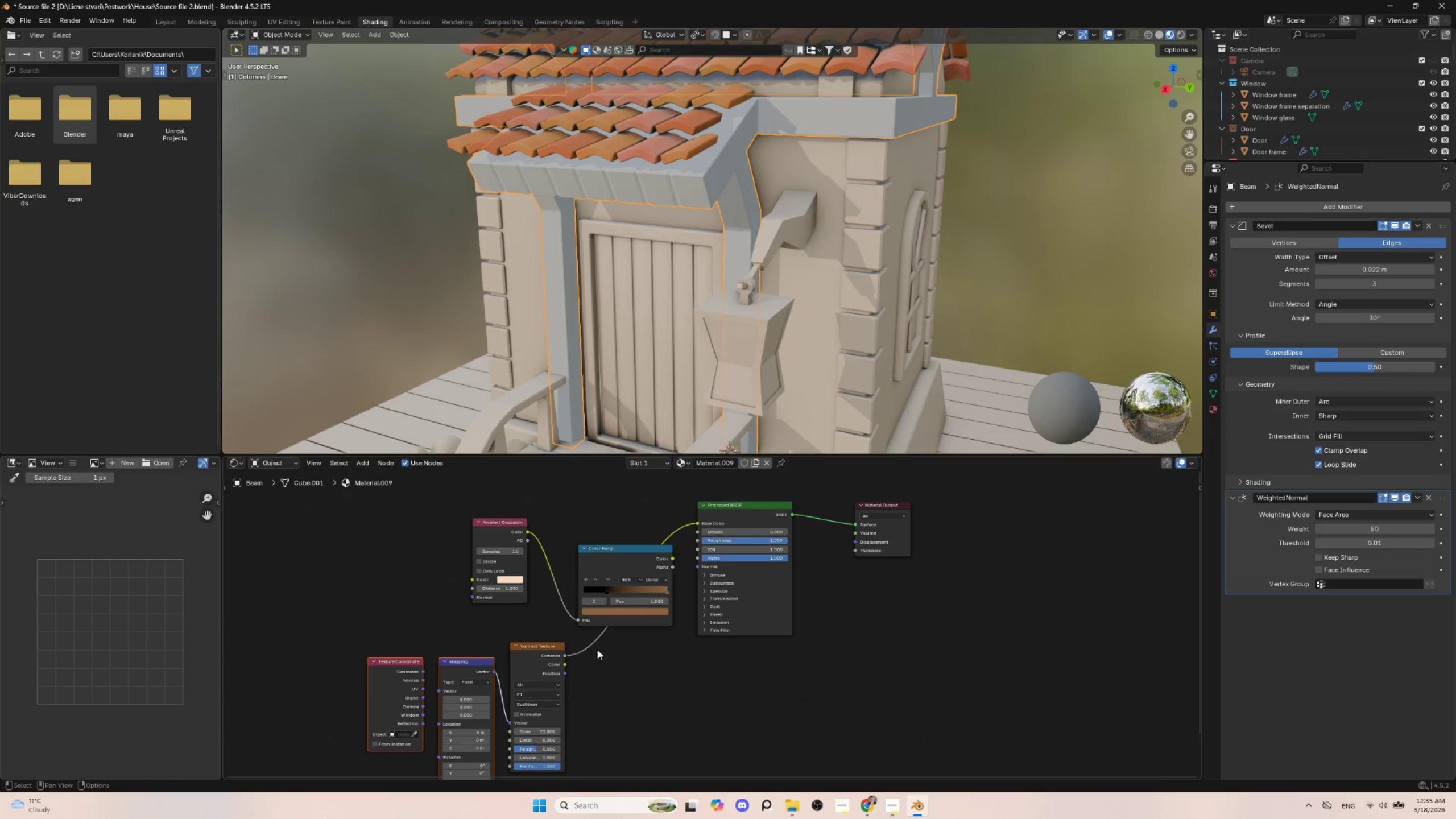 
hold_key(key=ShiftLeft, duration=10.38)
 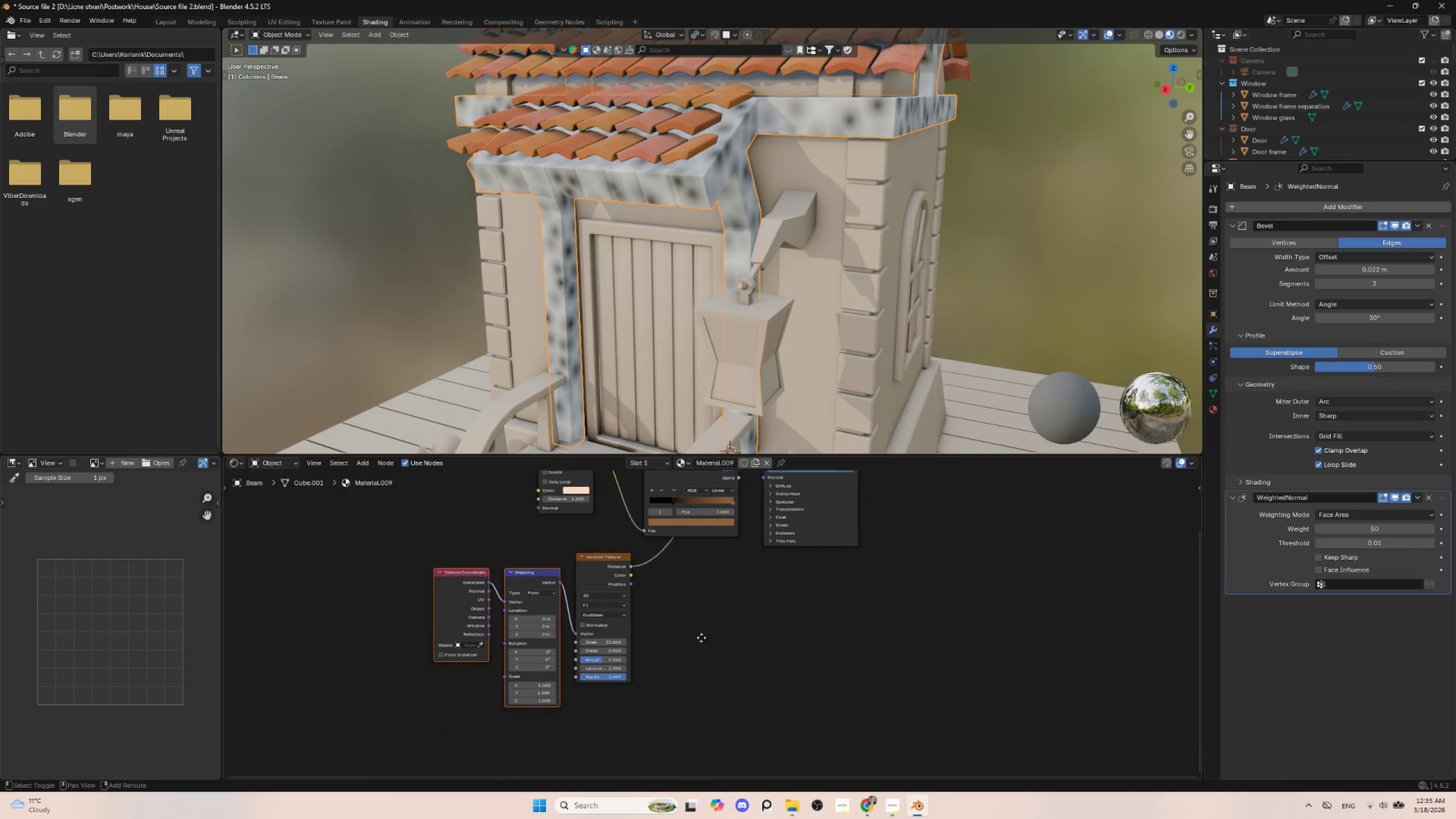 
key(Control+Z)
 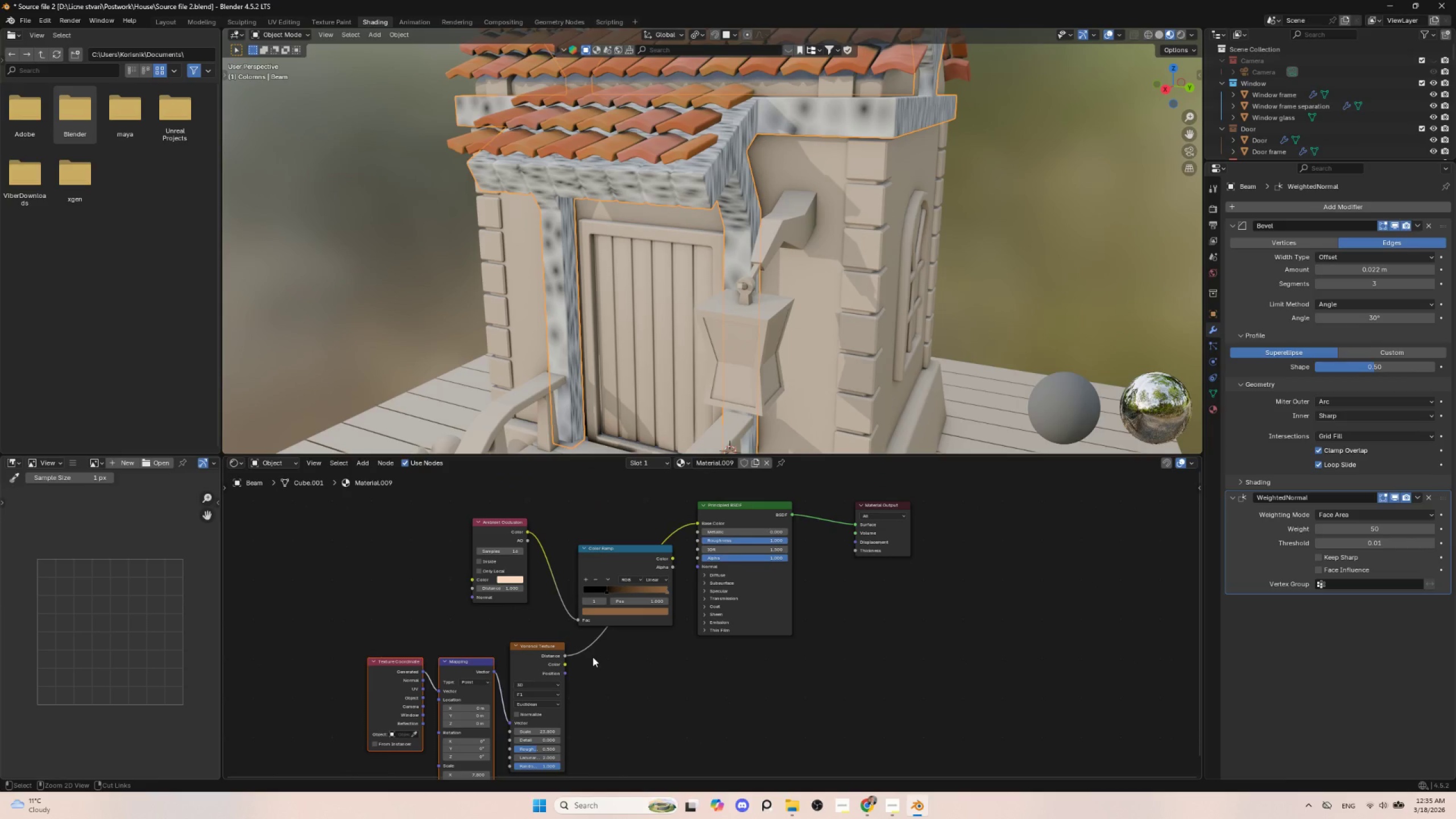 
key(Control+Z)
 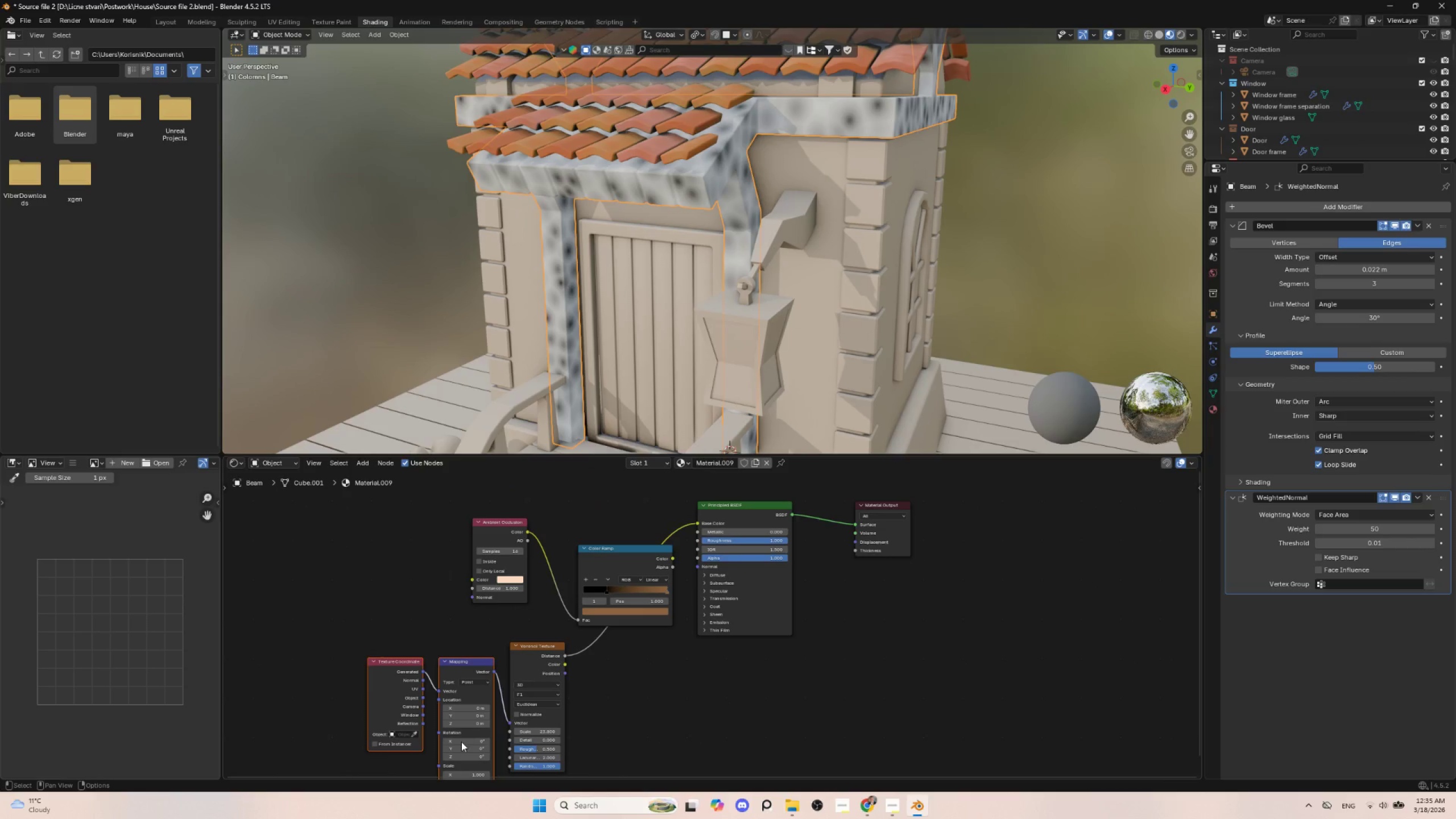 
left_click_drag(start_coordinate=[462, 742], to_coordinate=[512, 254])
 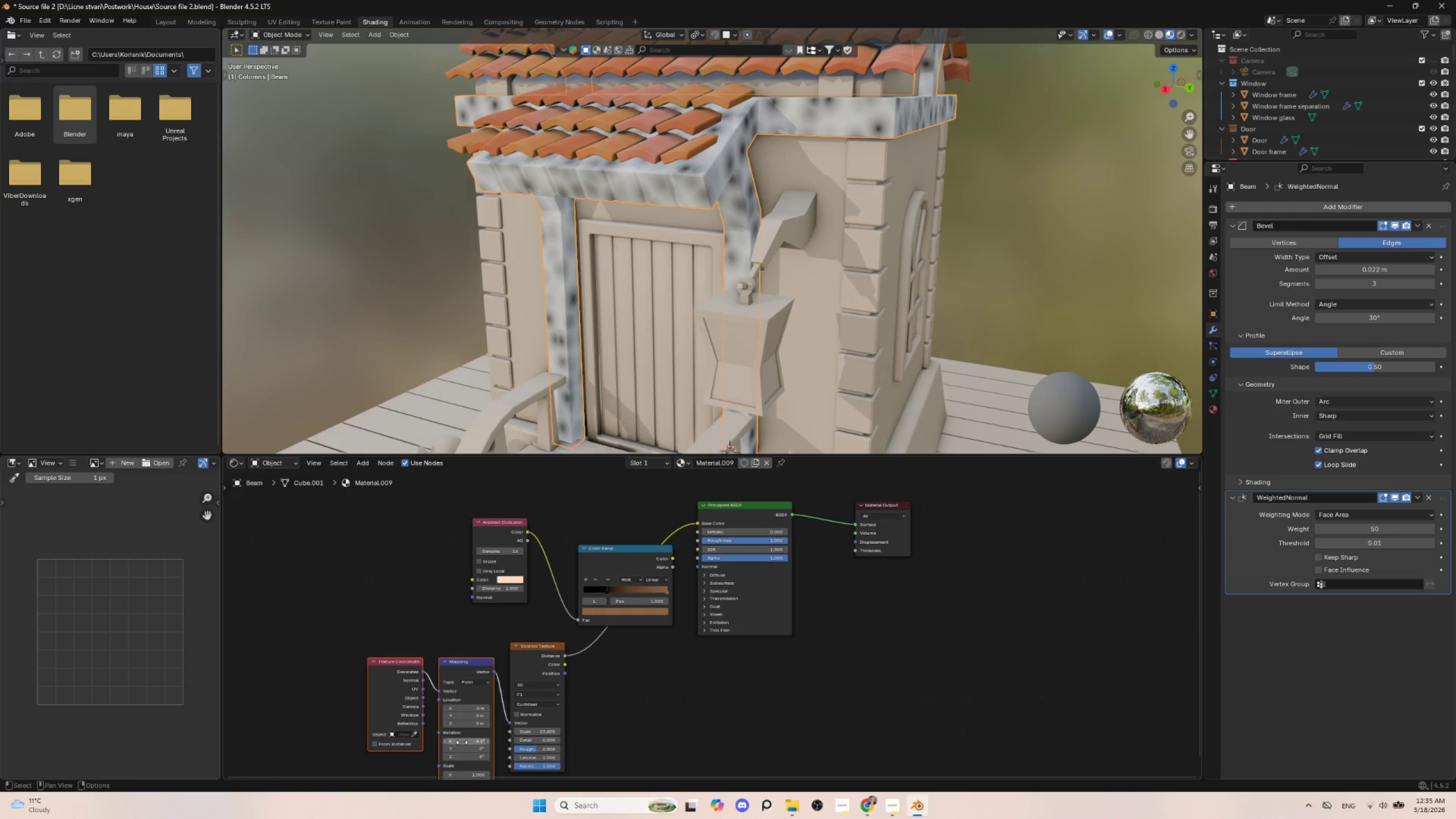 
key(Control+ControlLeft)
 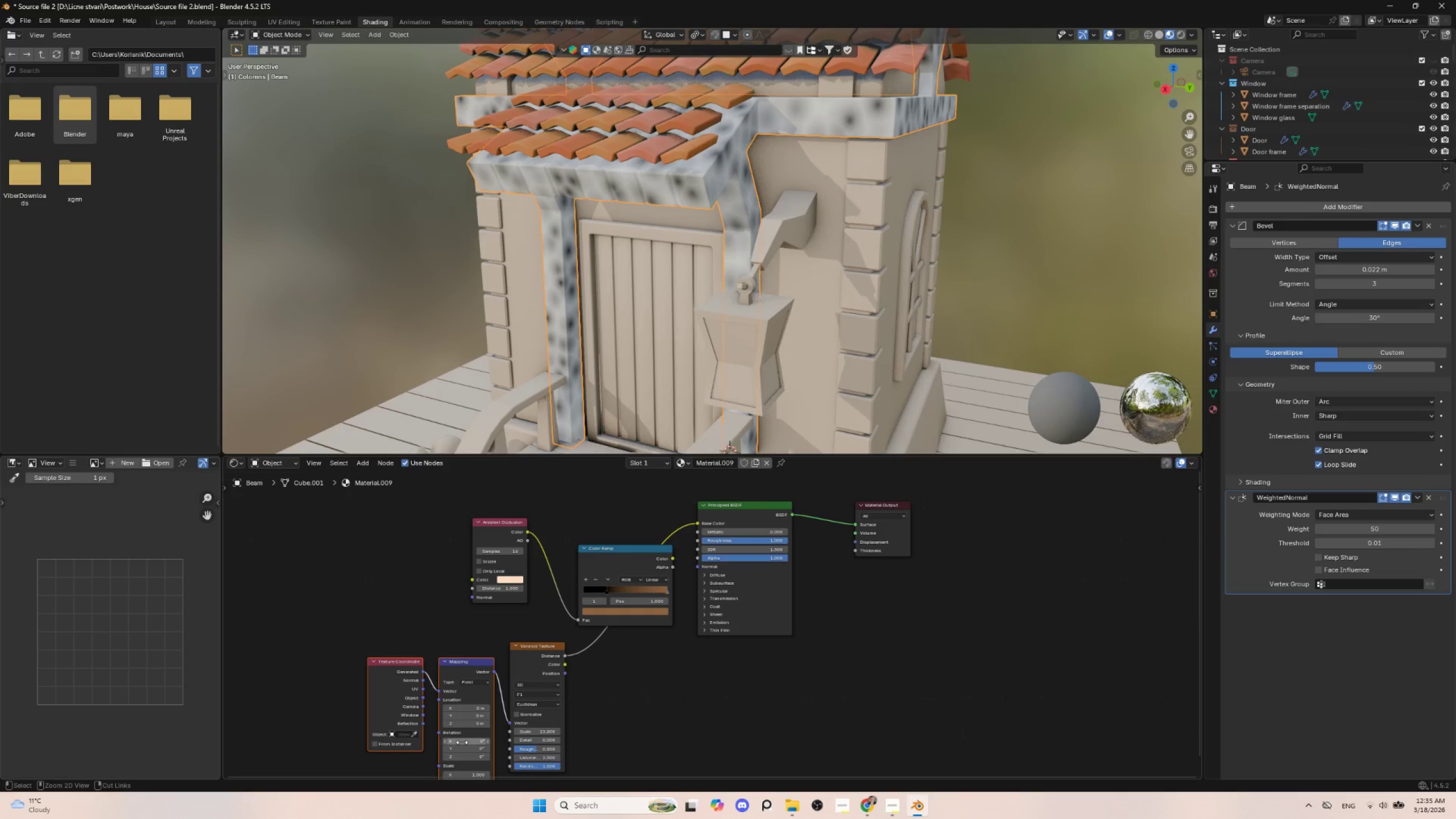 
key(Control+Z)
 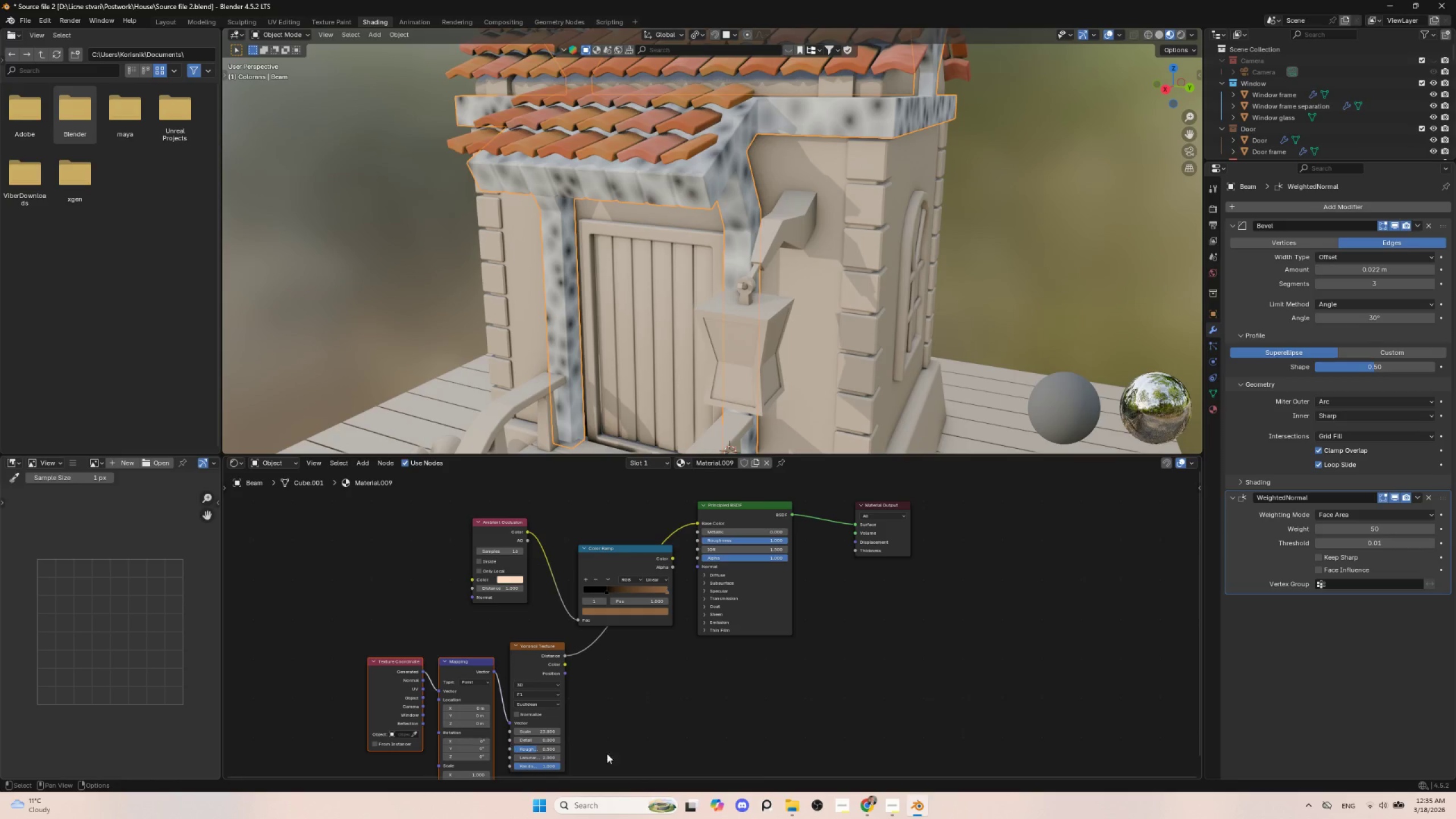 
hold_key(key=ShiftLeft, duration=1.01)
 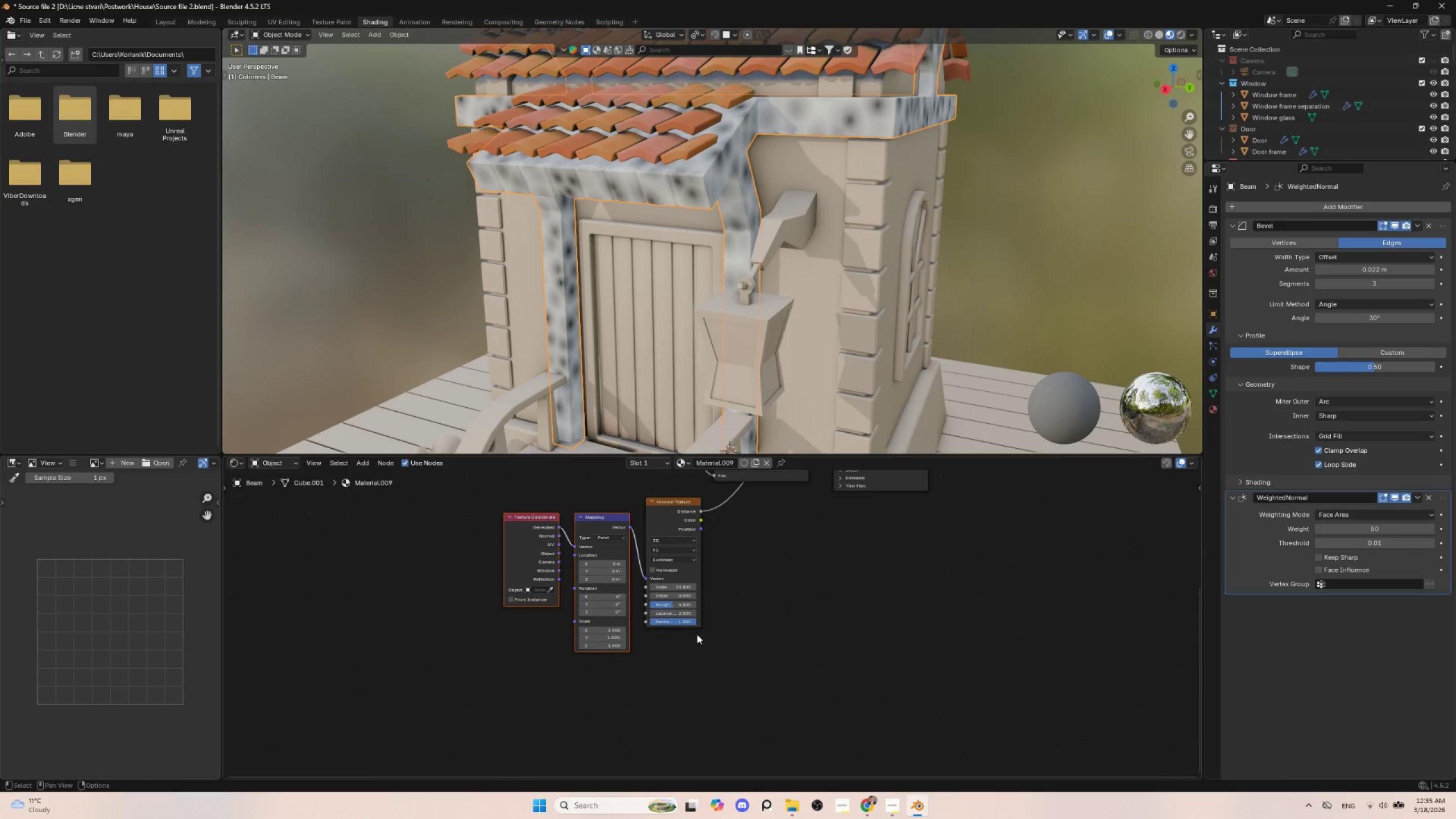 
scroll: coordinate [677, 639], scroll_direction: up, amount: 8.0
 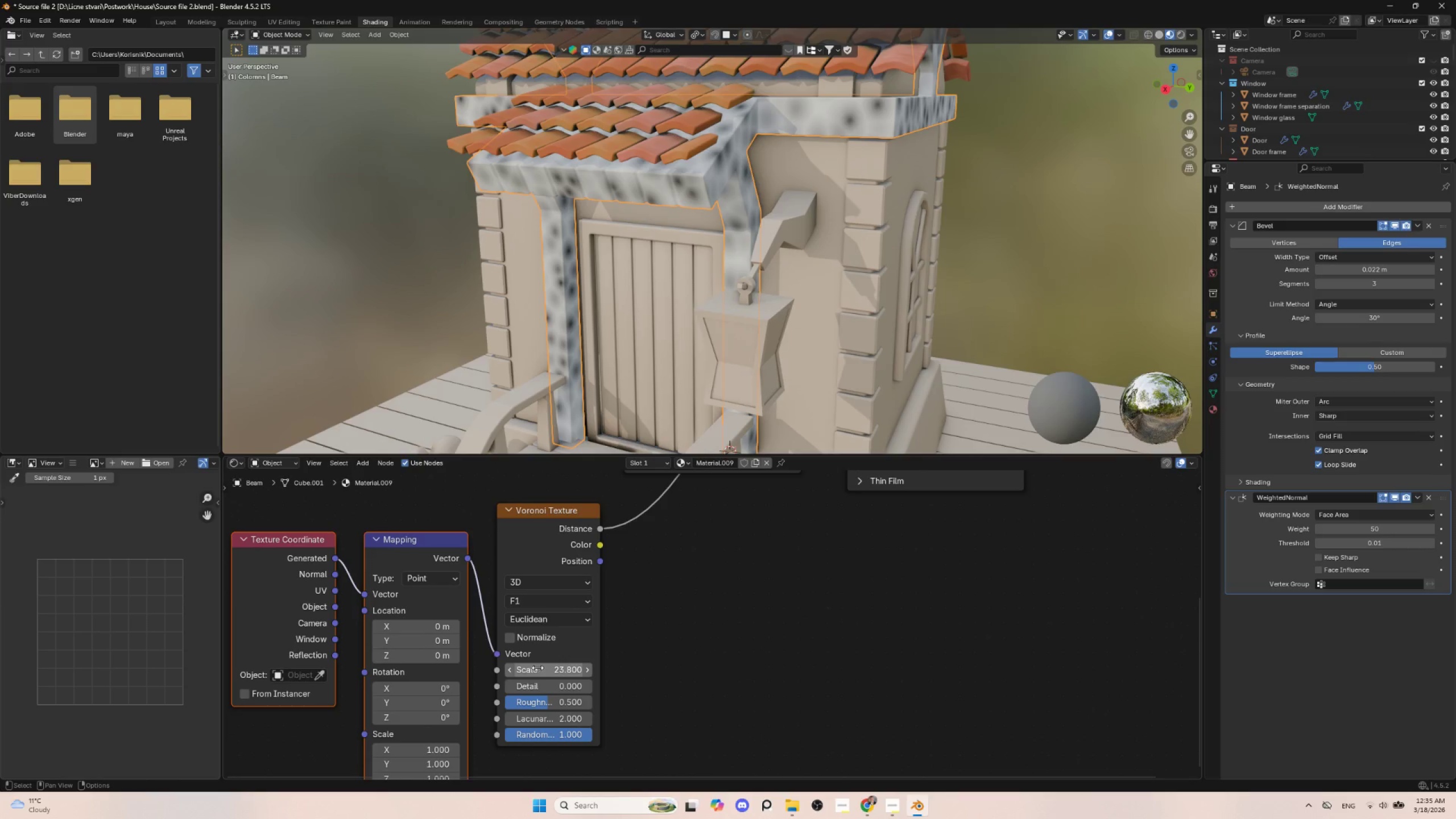 
left_click_drag(start_coordinate=[543, 689], to_coordinate=[648, 195])
 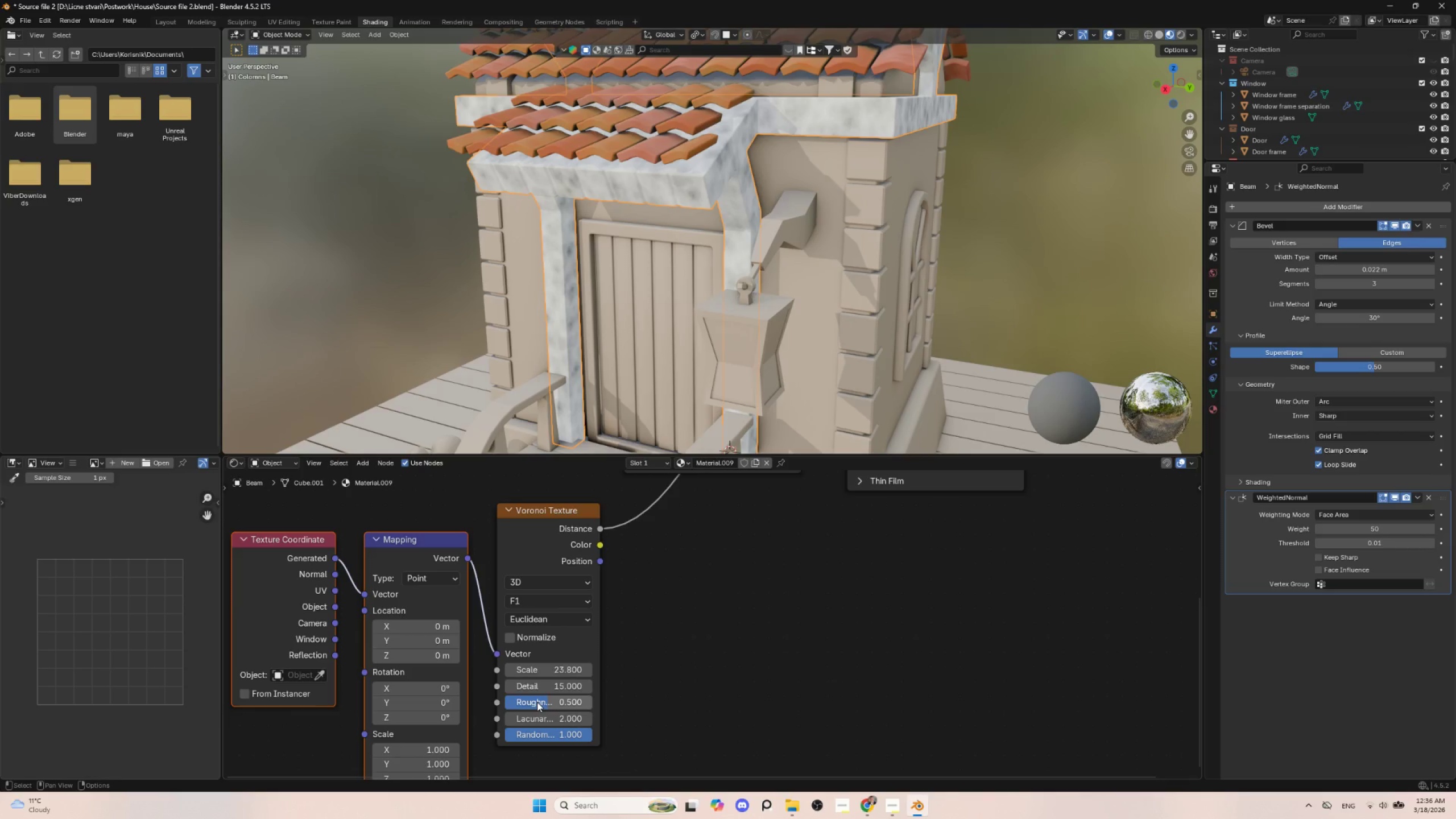 
left_click_drag(start_coordinate=[537, 702], to_coordinate=[536, 217])
 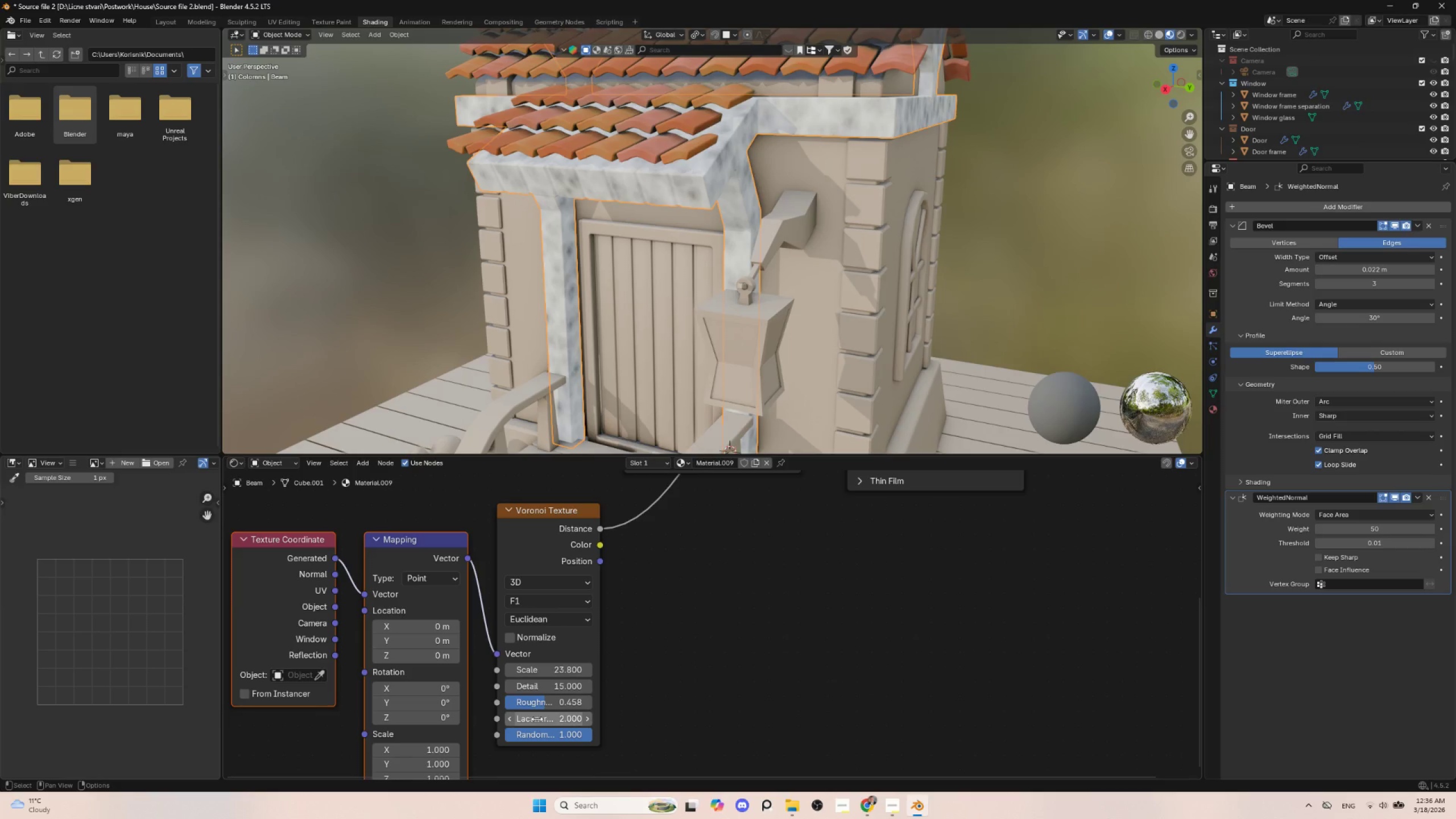 
left_click_drag(start_coordinate=[537, 719], to_coordinate=[539, 229])
 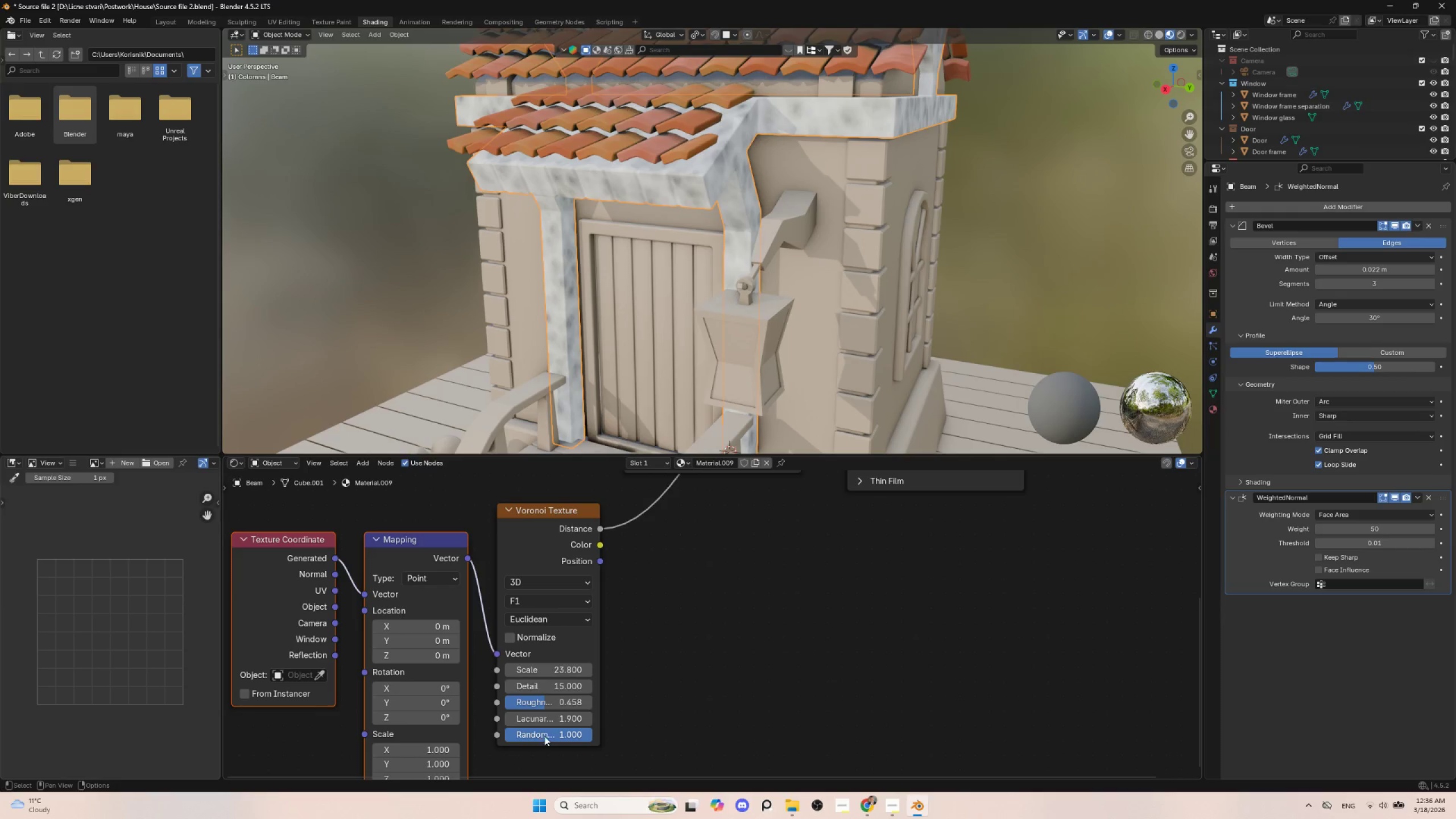 
left_click_drag(start_coordinate=[545, 735], to_coordinate=[588, 235])
 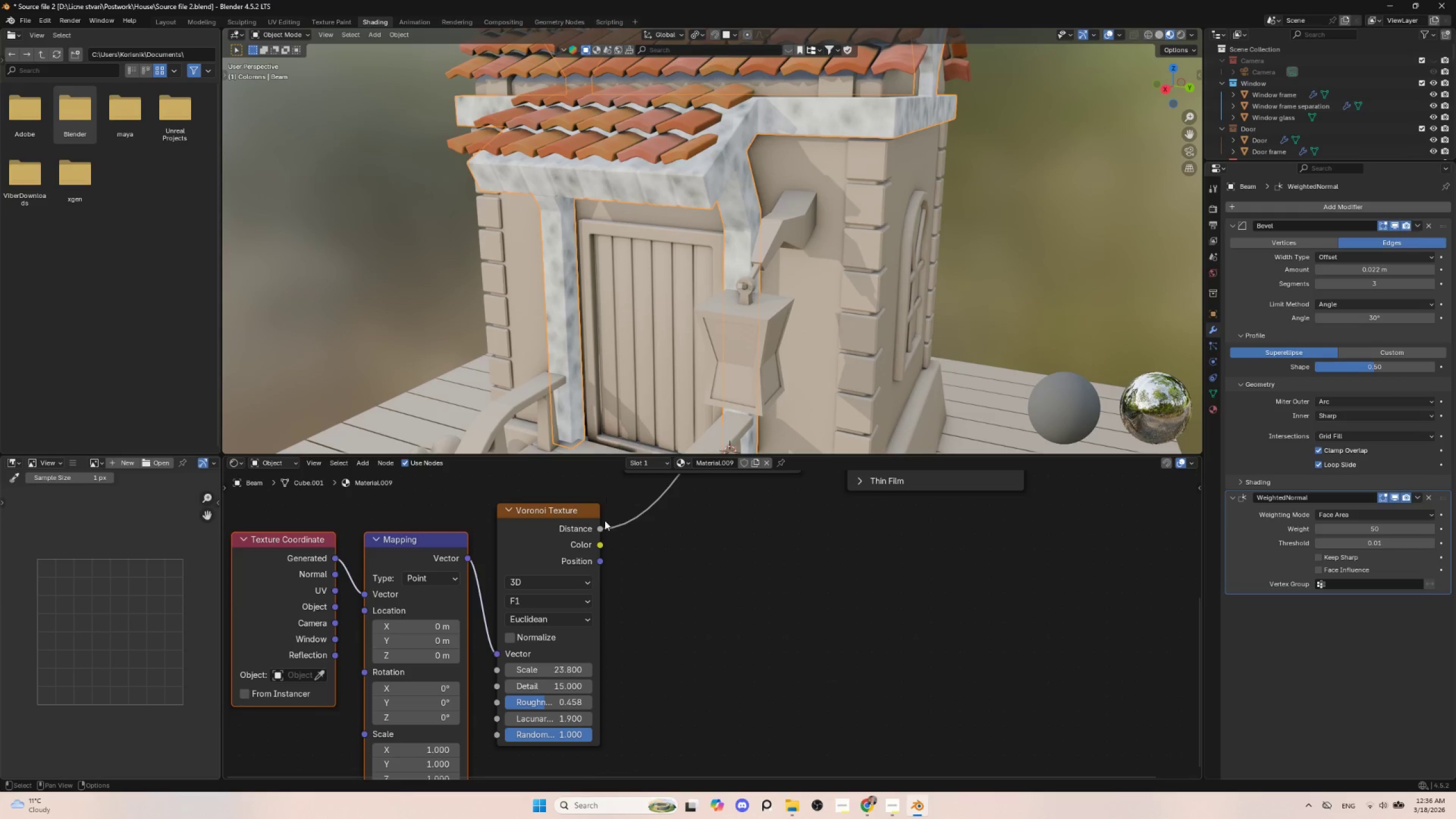 
mouse_move([415, 701])
 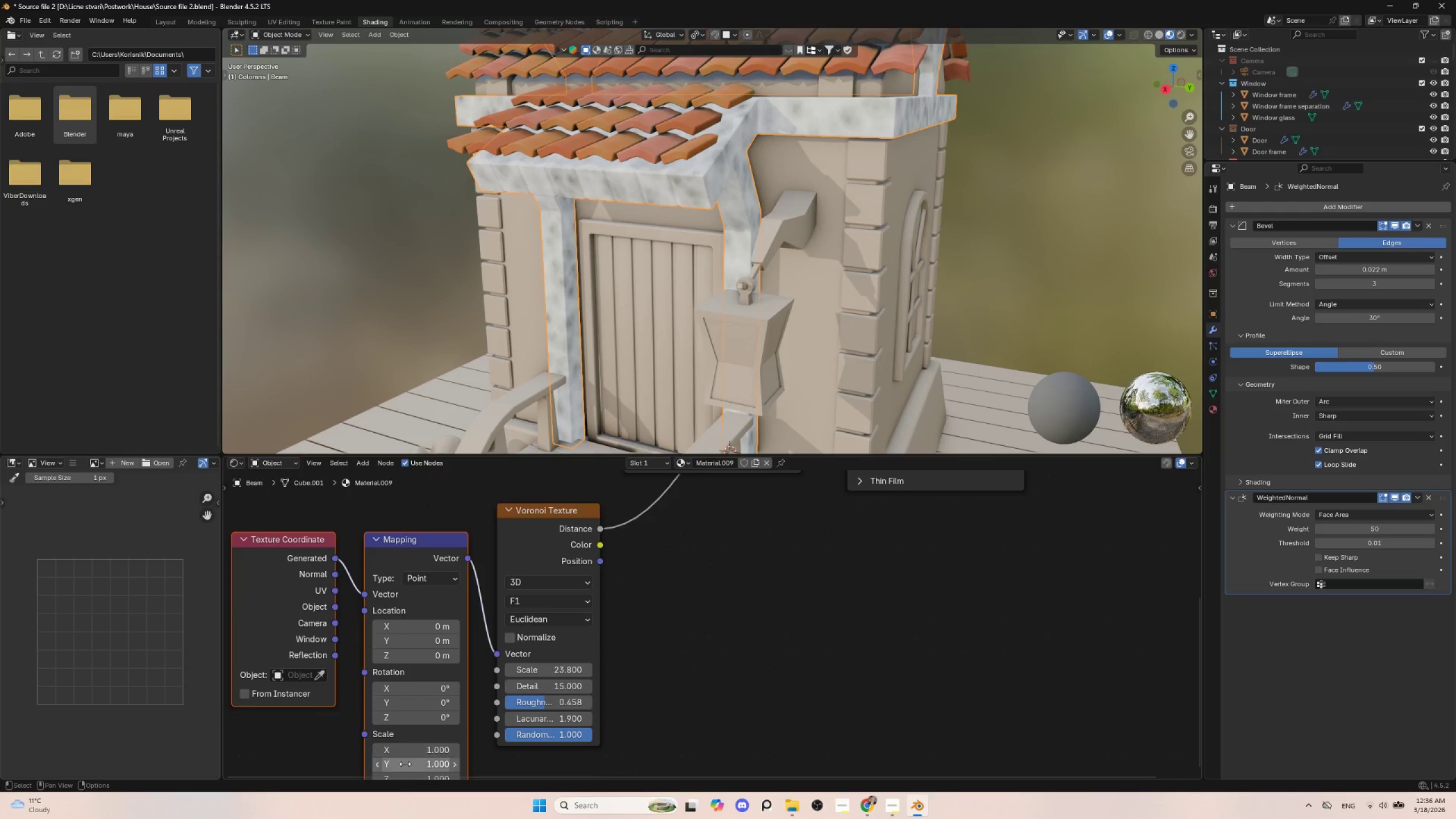 
left_click_drag(start_coordinate=[406, 766], to_coordinate=[427, 274])
 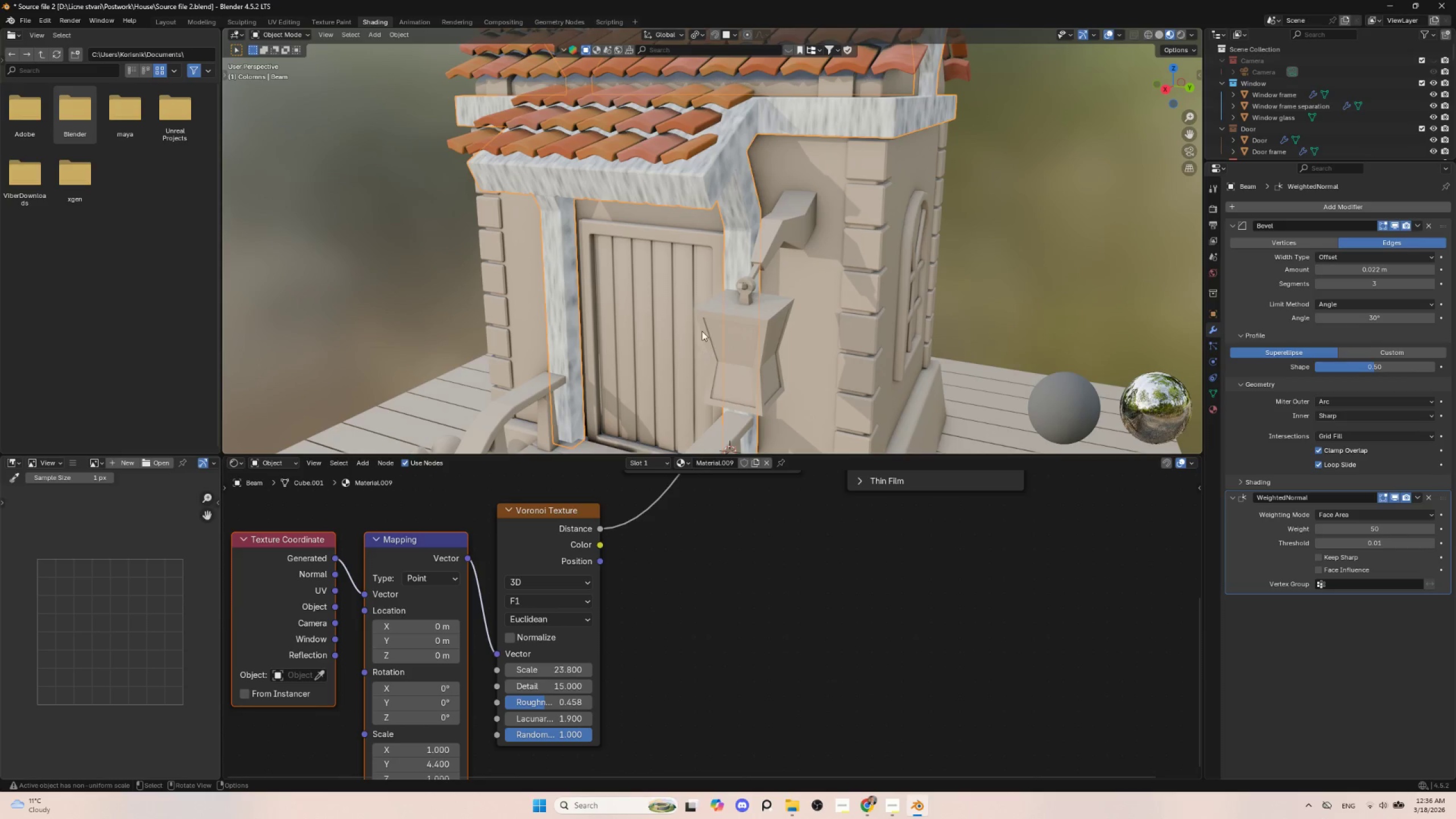 
scroll: coordinate [702, 330], scroll_direction: down, amount: 2.0
 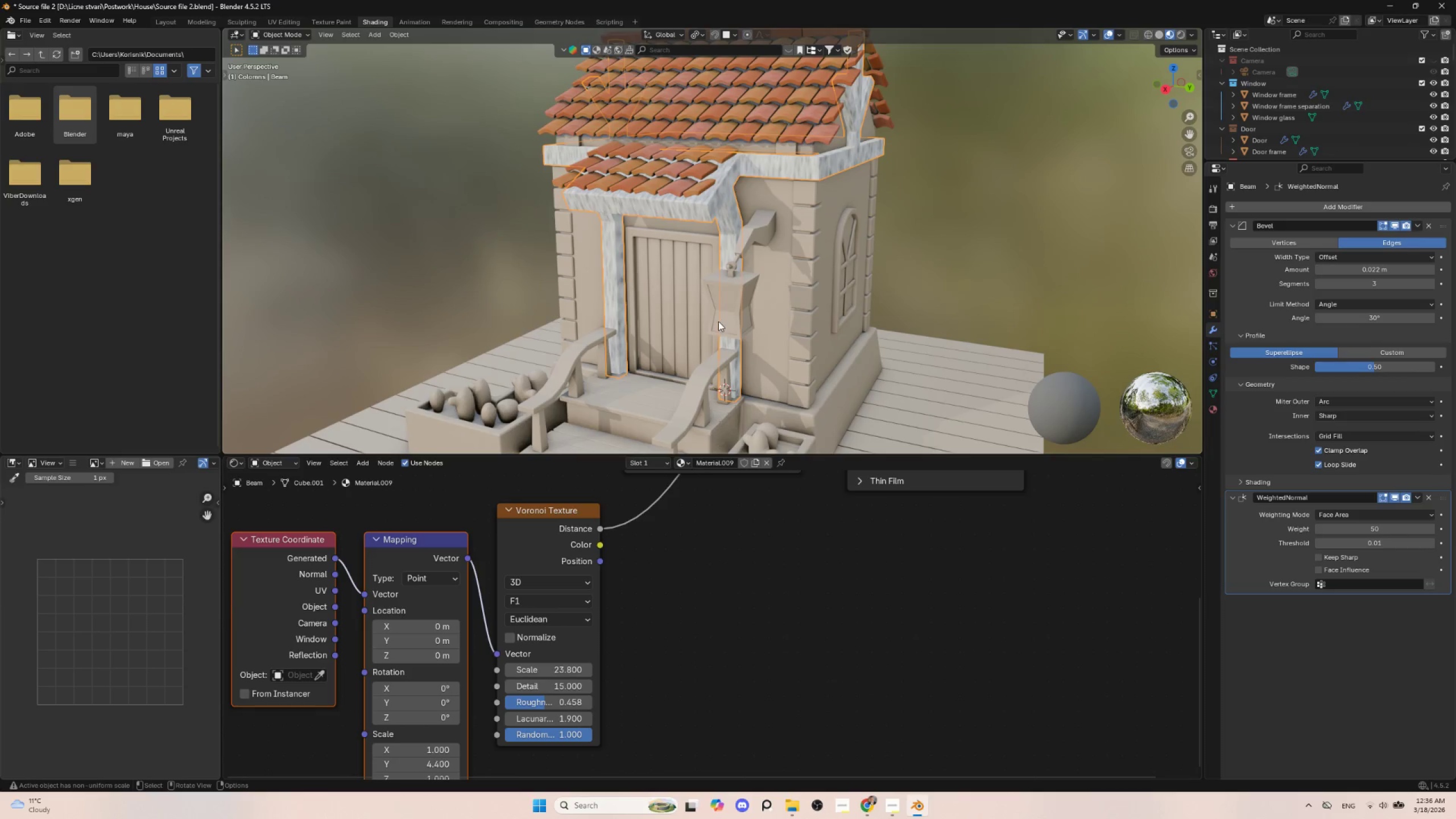 
key(Control+Z)
 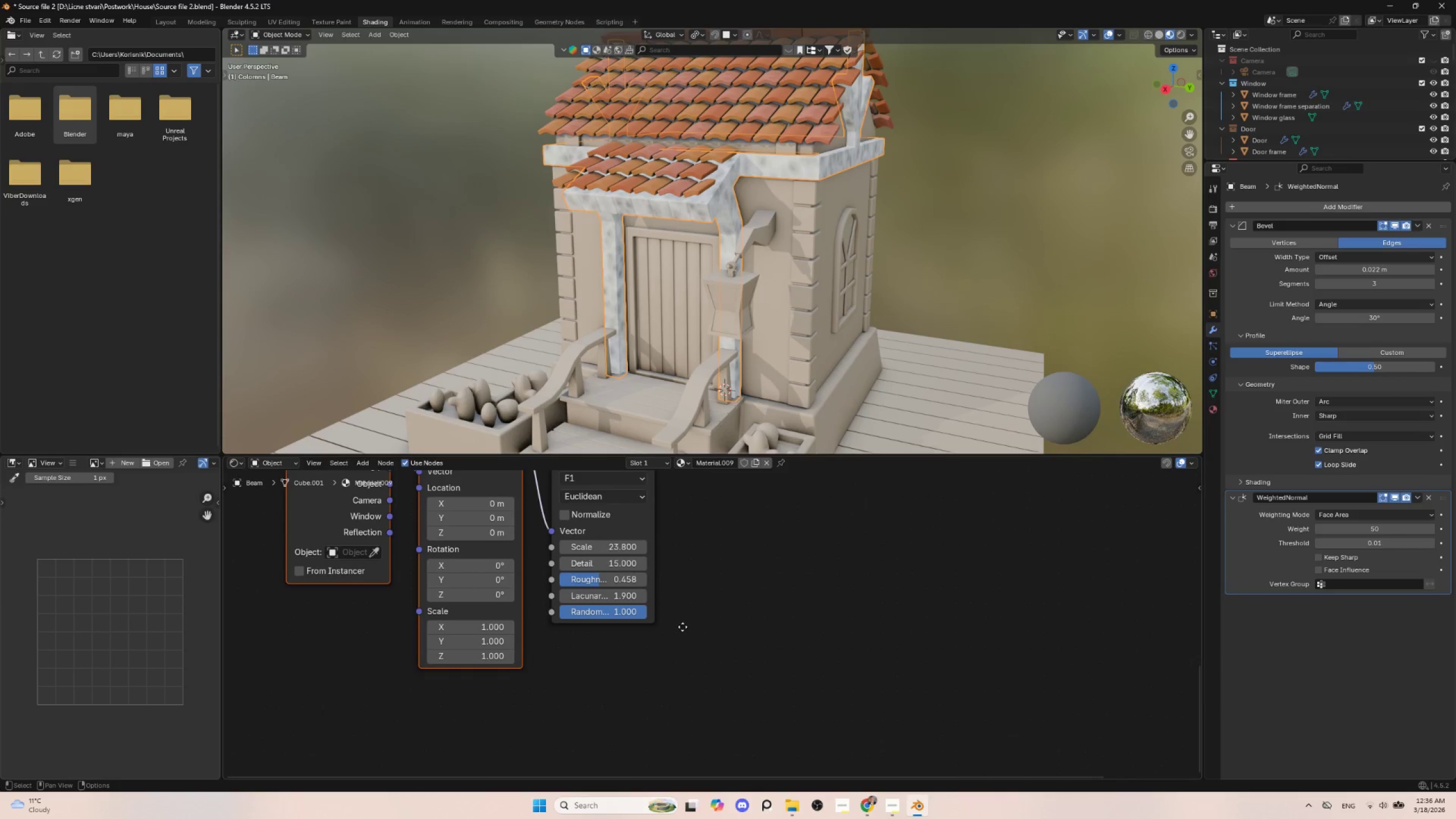 
left_click_drag(start_coordinate=[466, 658], to_coordinate=[500, 169])
 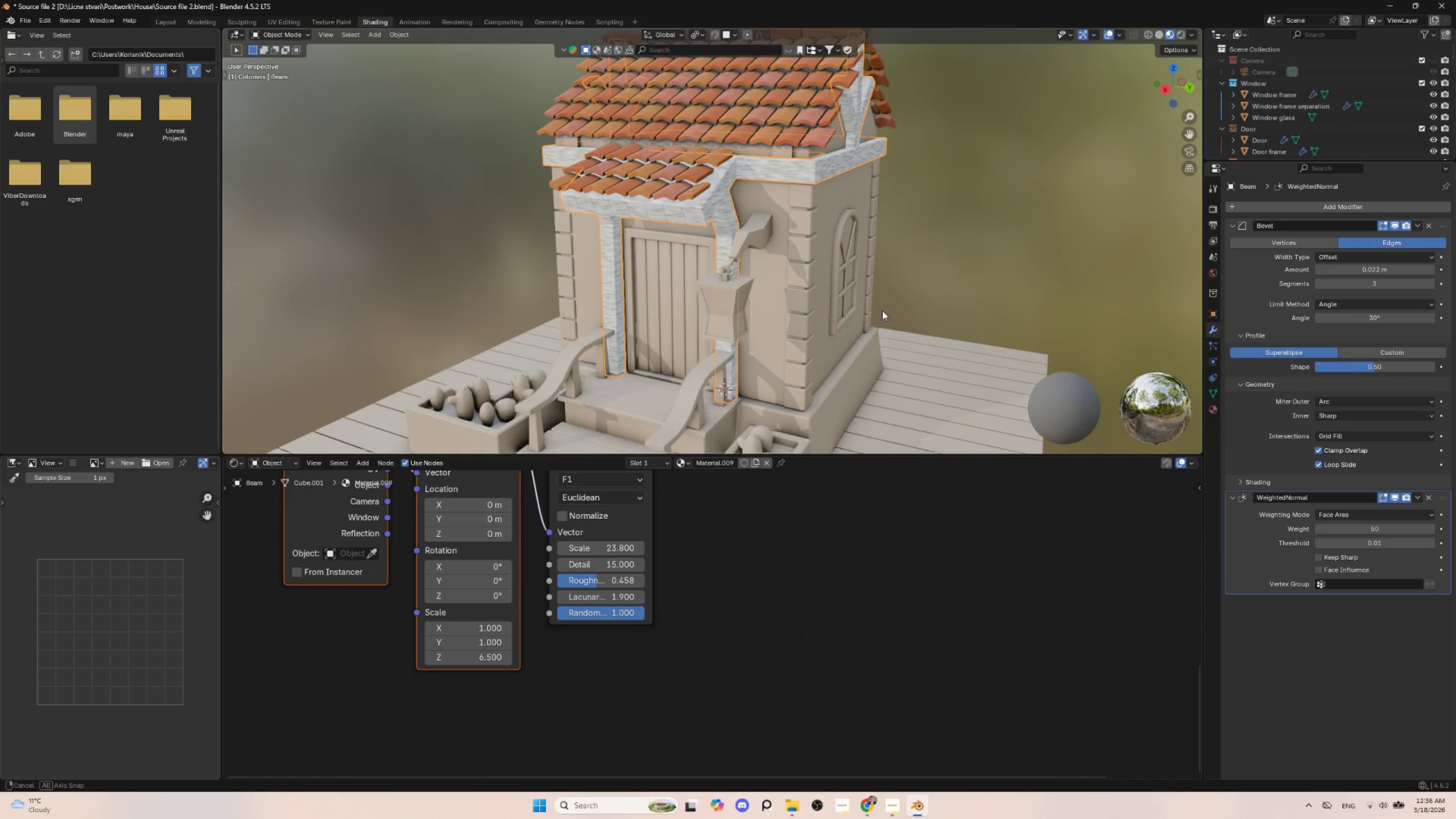 
scroll: coordinate [813, 324], scroll_direction: up, amount: 4.0
 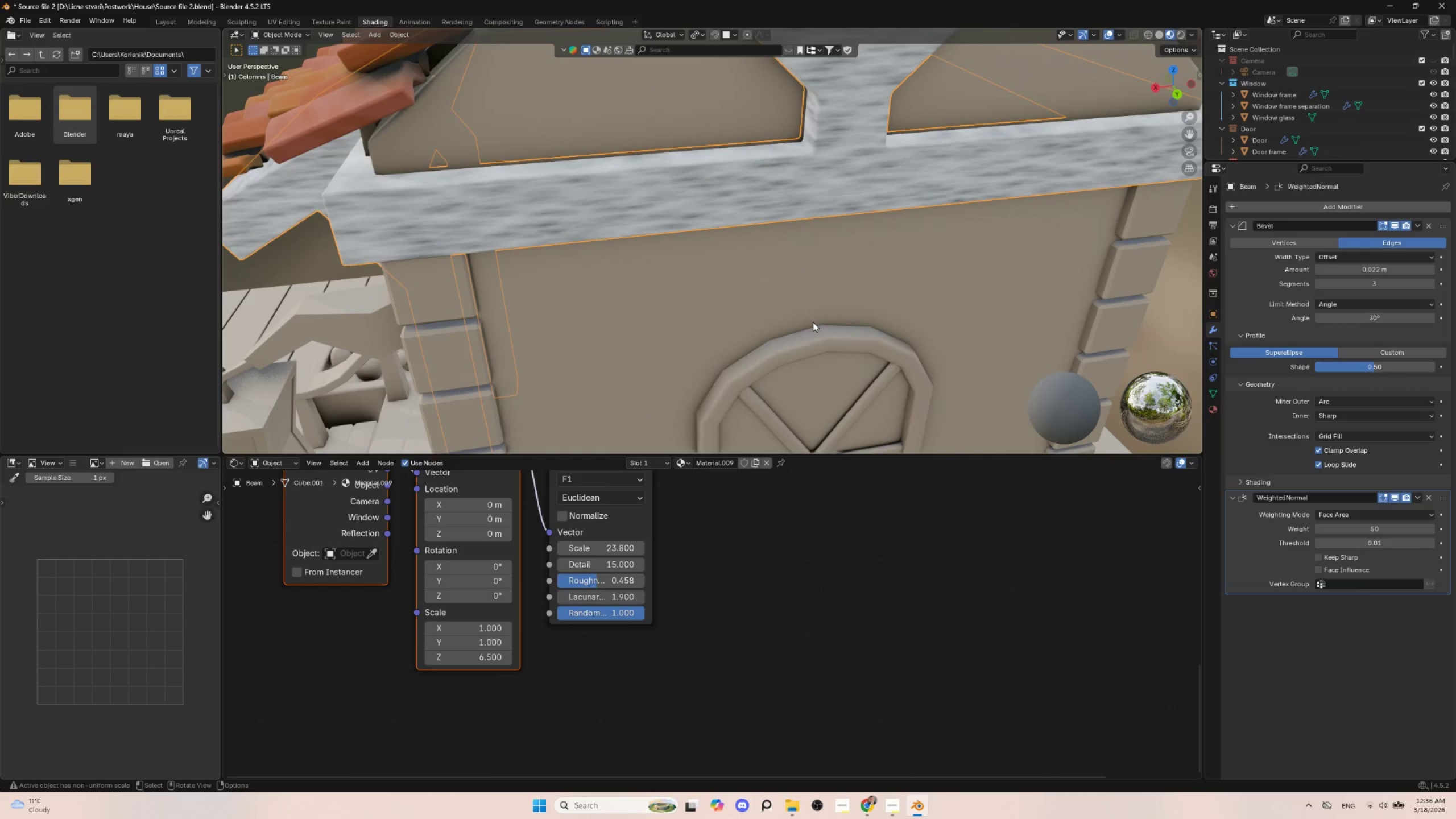 
scroll: coordinate [812, 325], scroll_direction: down, amount: 2.0
 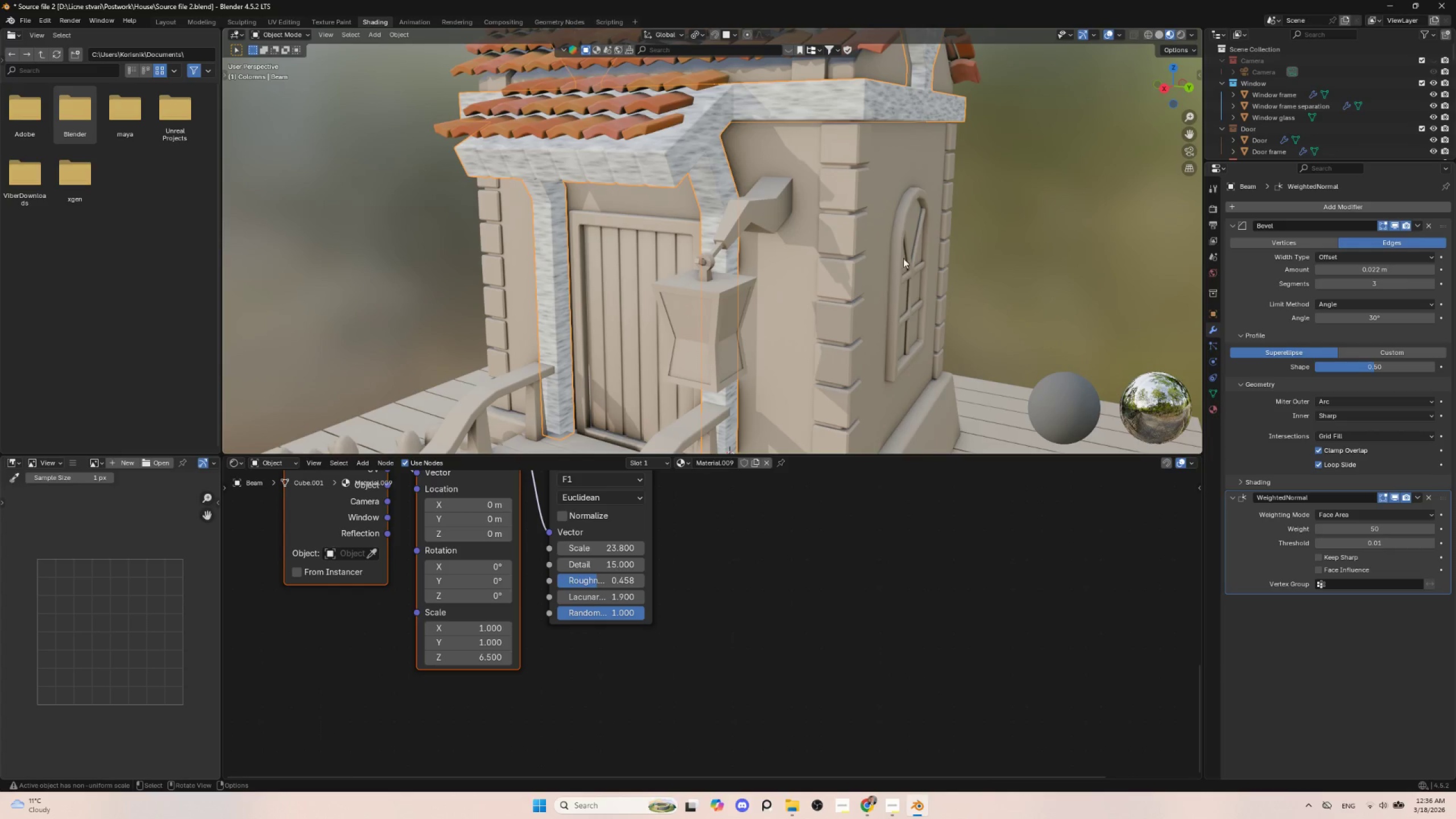 
wait(6.19)
 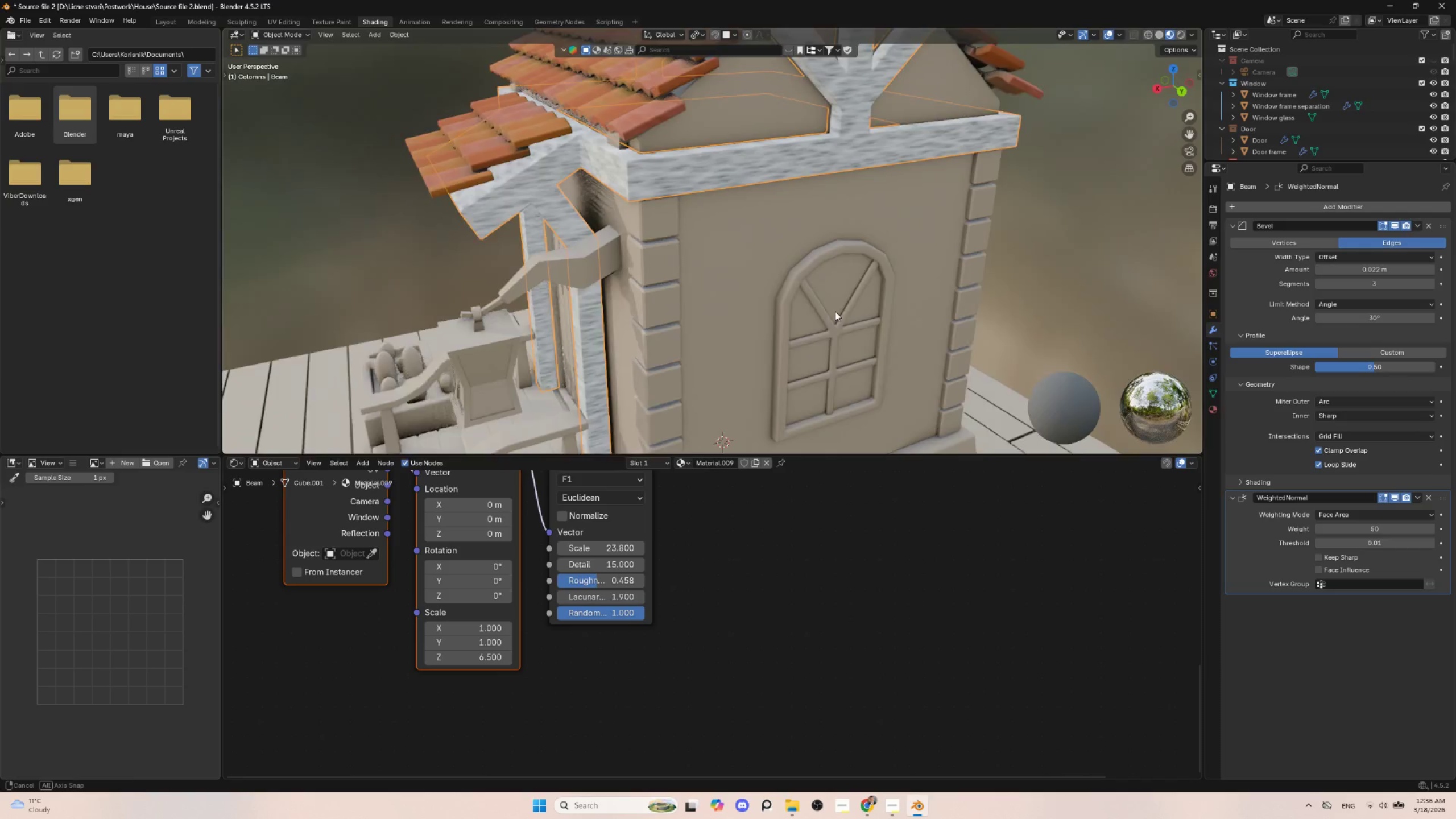 
hold_key(key=ShiftLeft, duration=0.56)
 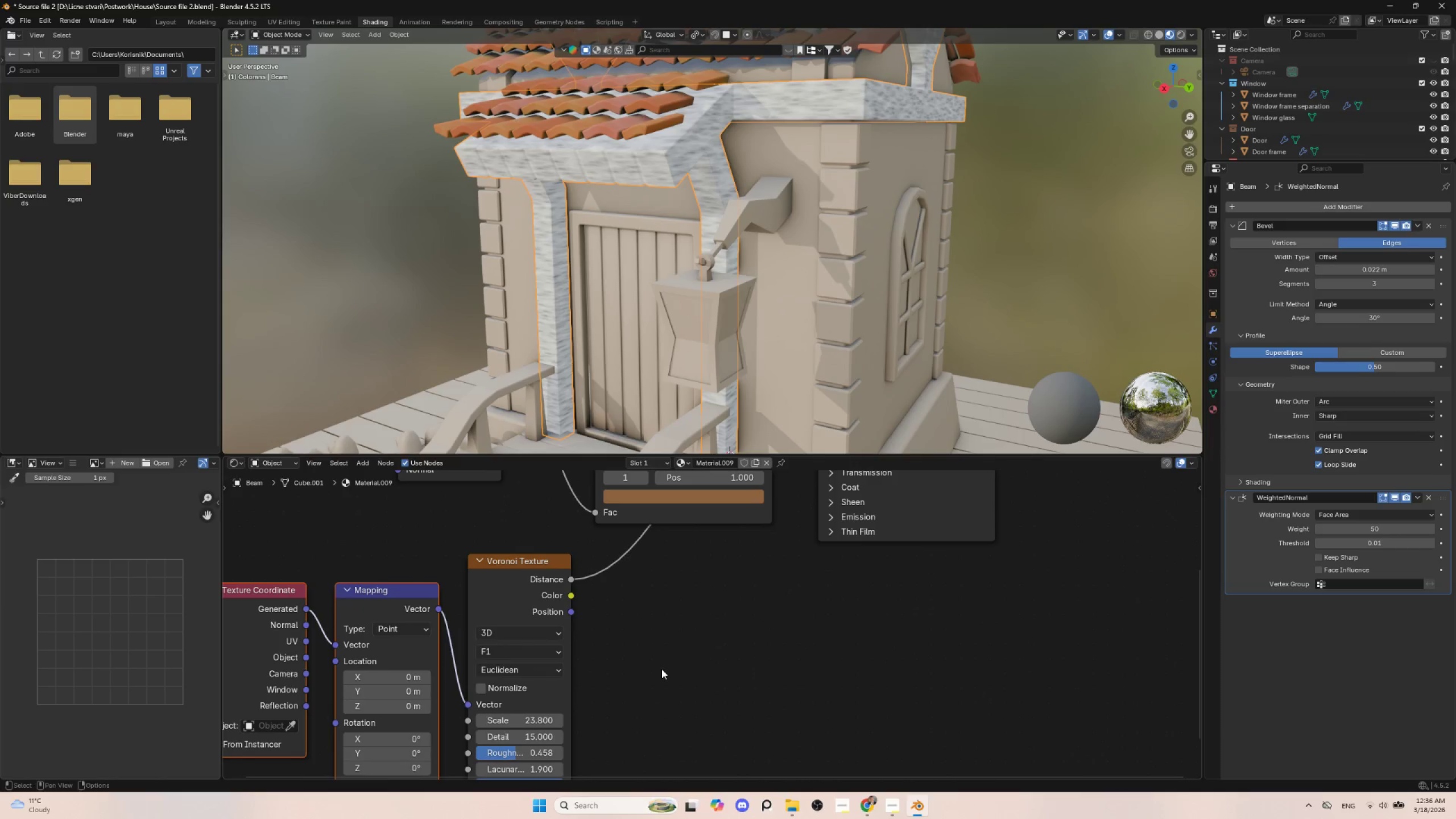 
hold_key(key=ShiftLeft, duration=0.67)
 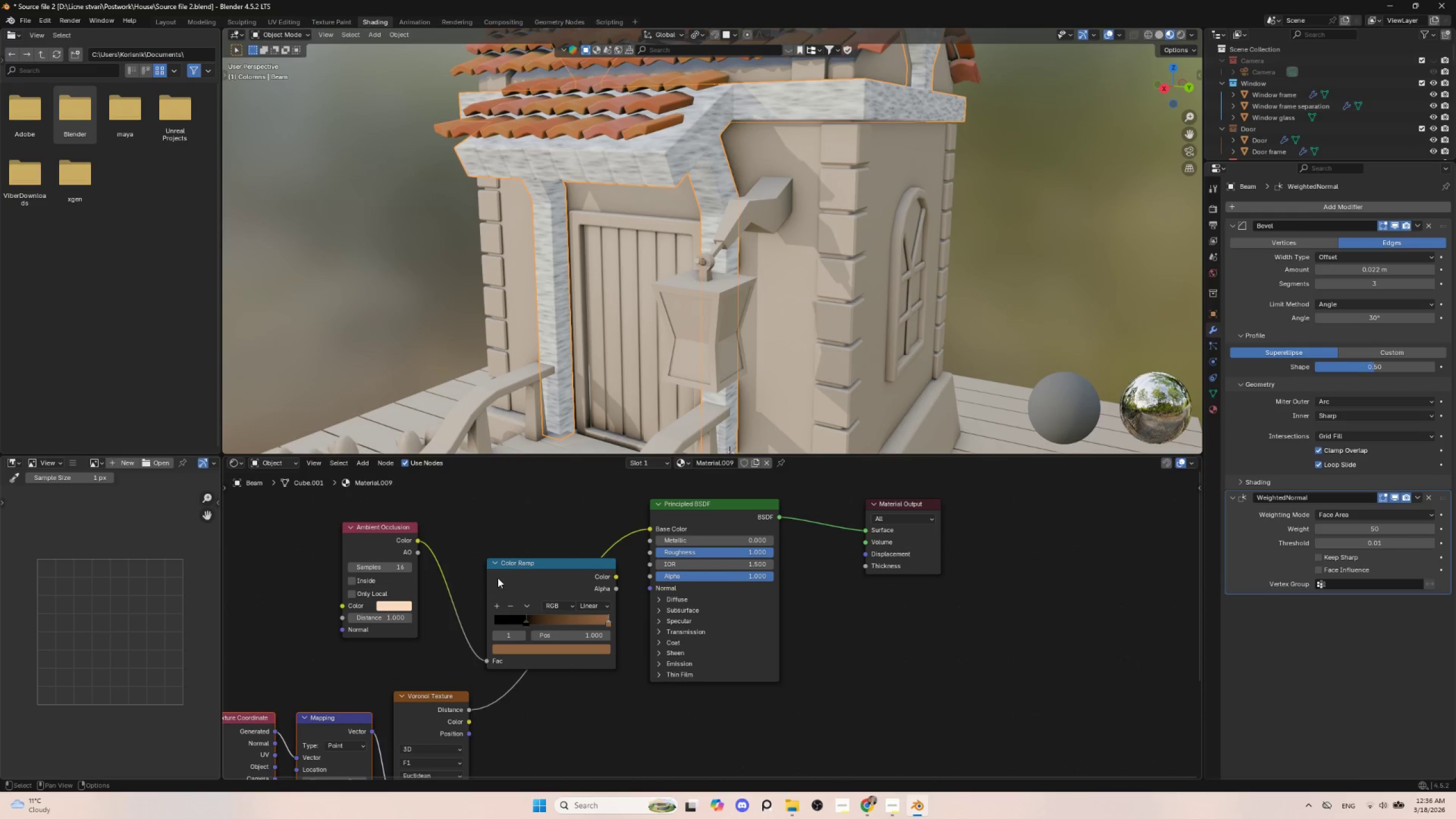 
scroll: coordinate [663, 669], scroll_direction: down, amount: 4.0
 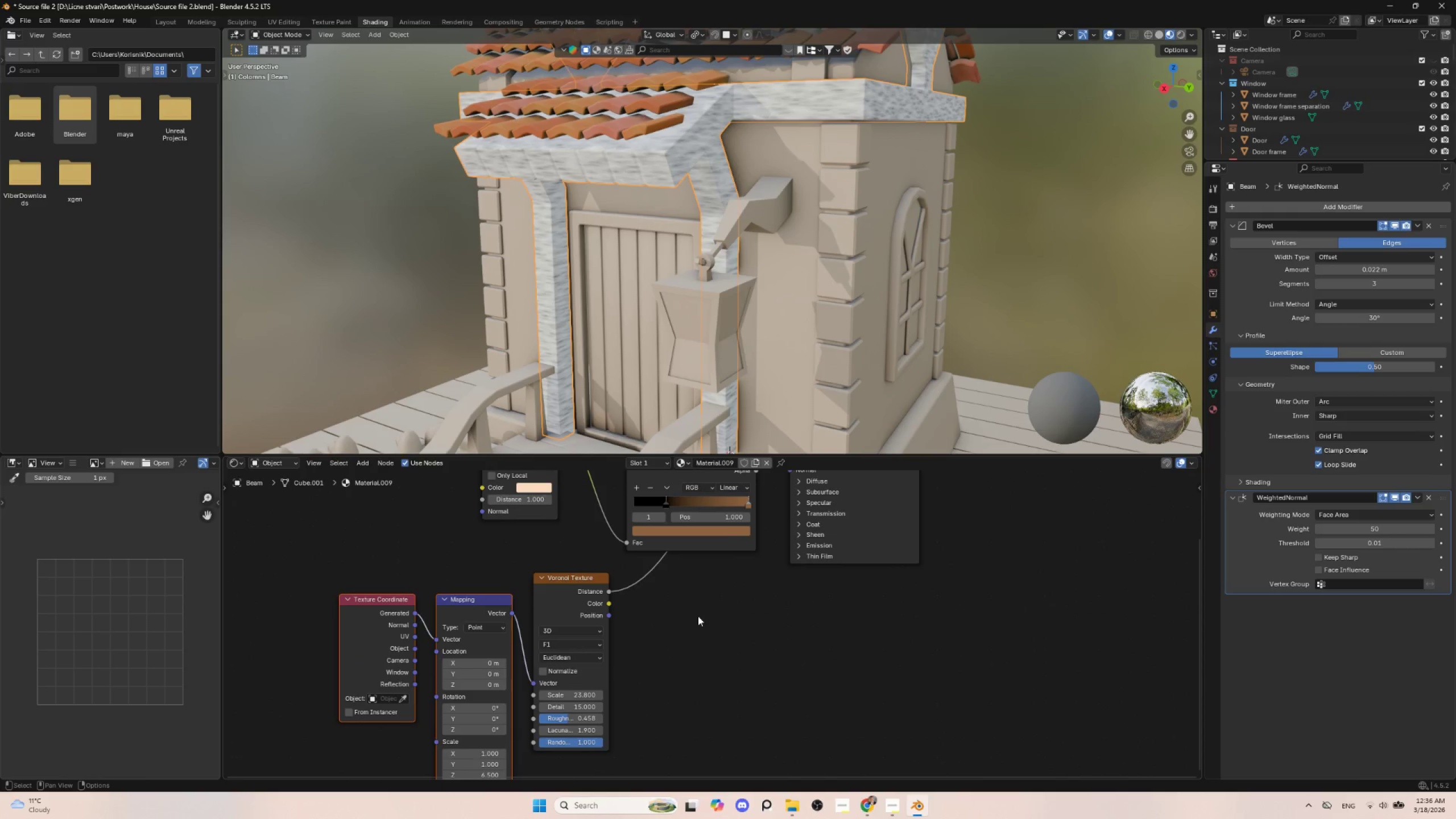 
left_click_drag(start_coordinate=[530, 565], to_coordinate=[471, 543])
 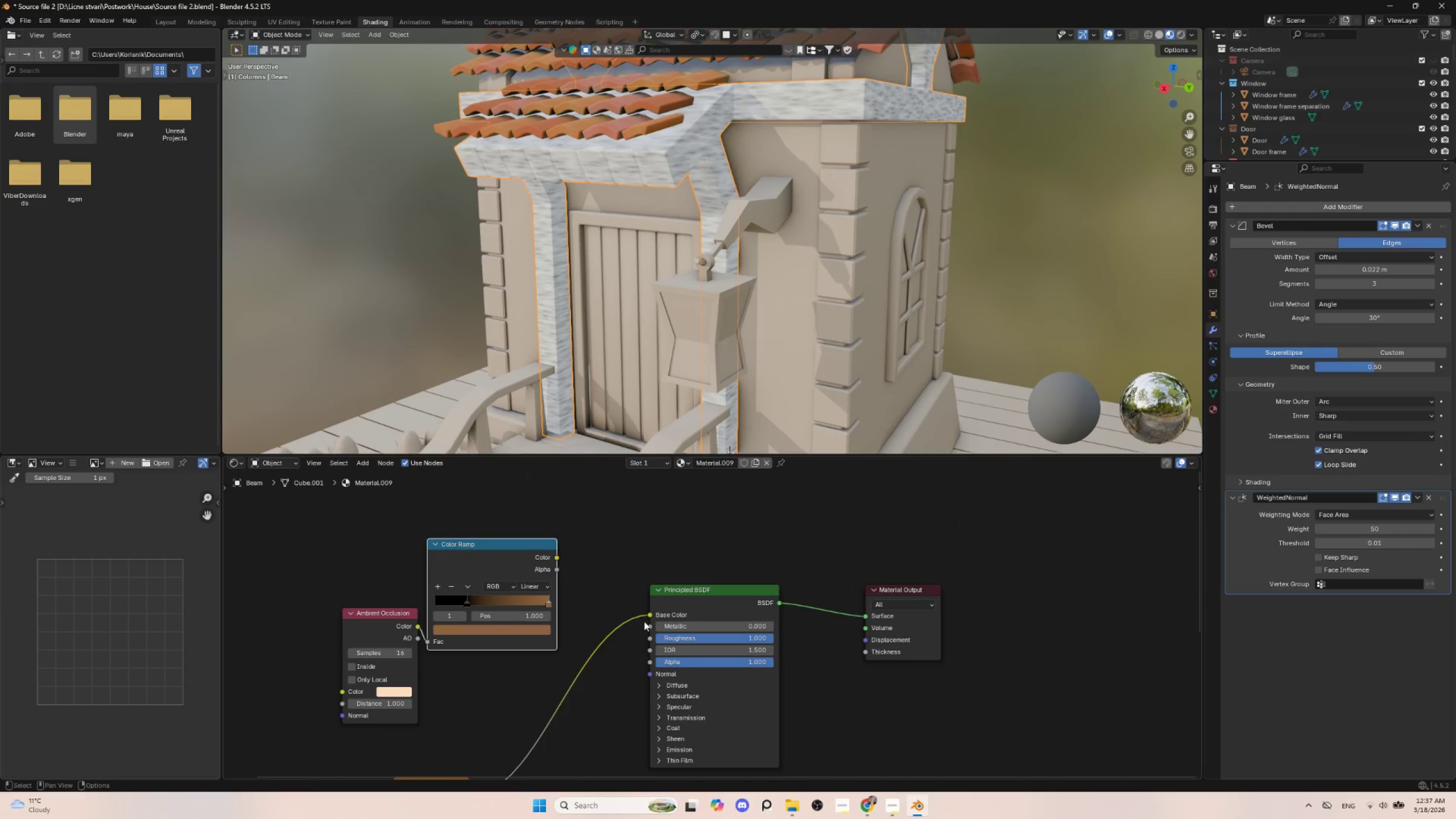 
hold_key(key=ShiftLeft, duration=0.89)
 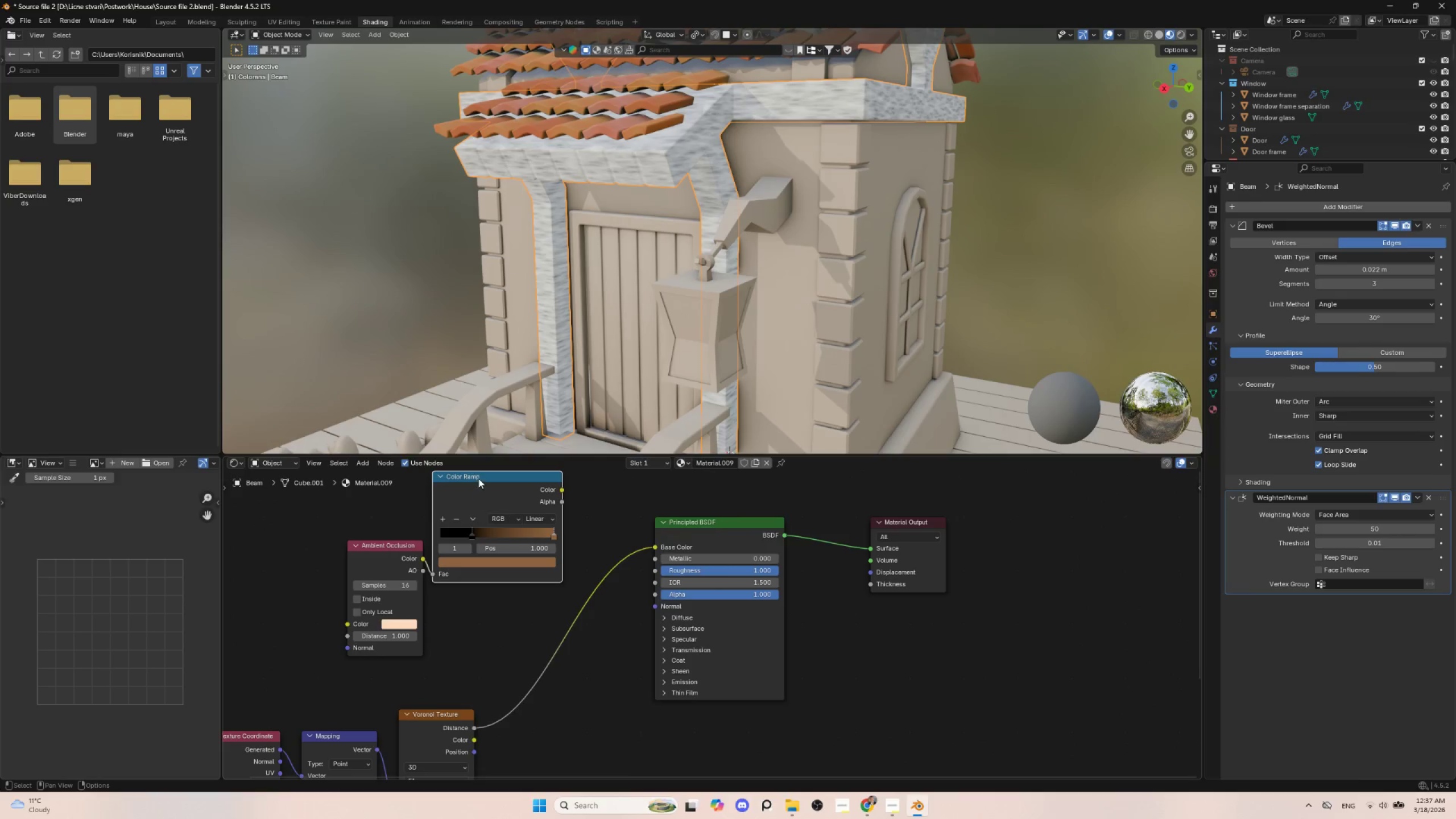 
left_click([478, 477])
 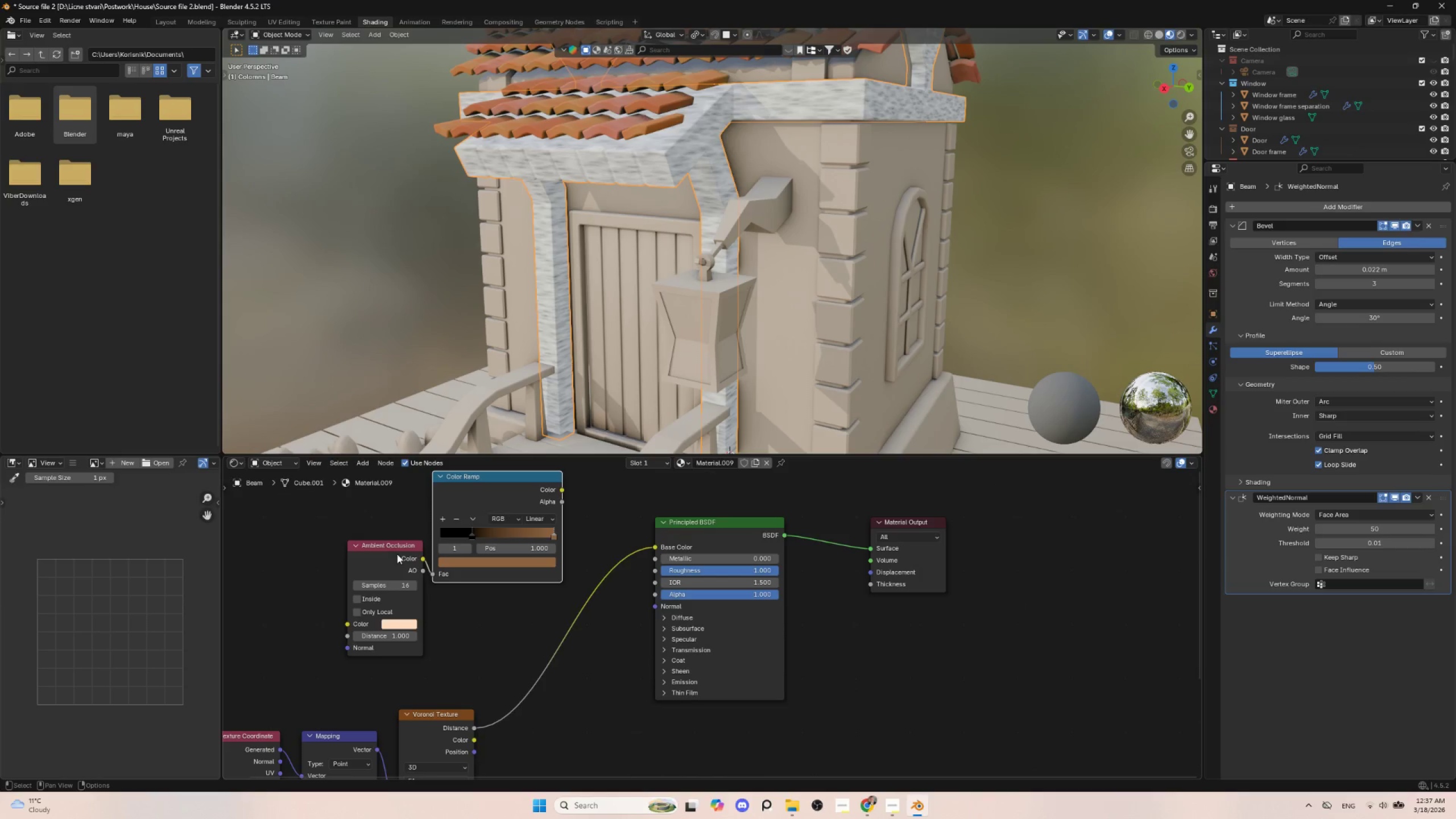 
left_click([397, 545])
 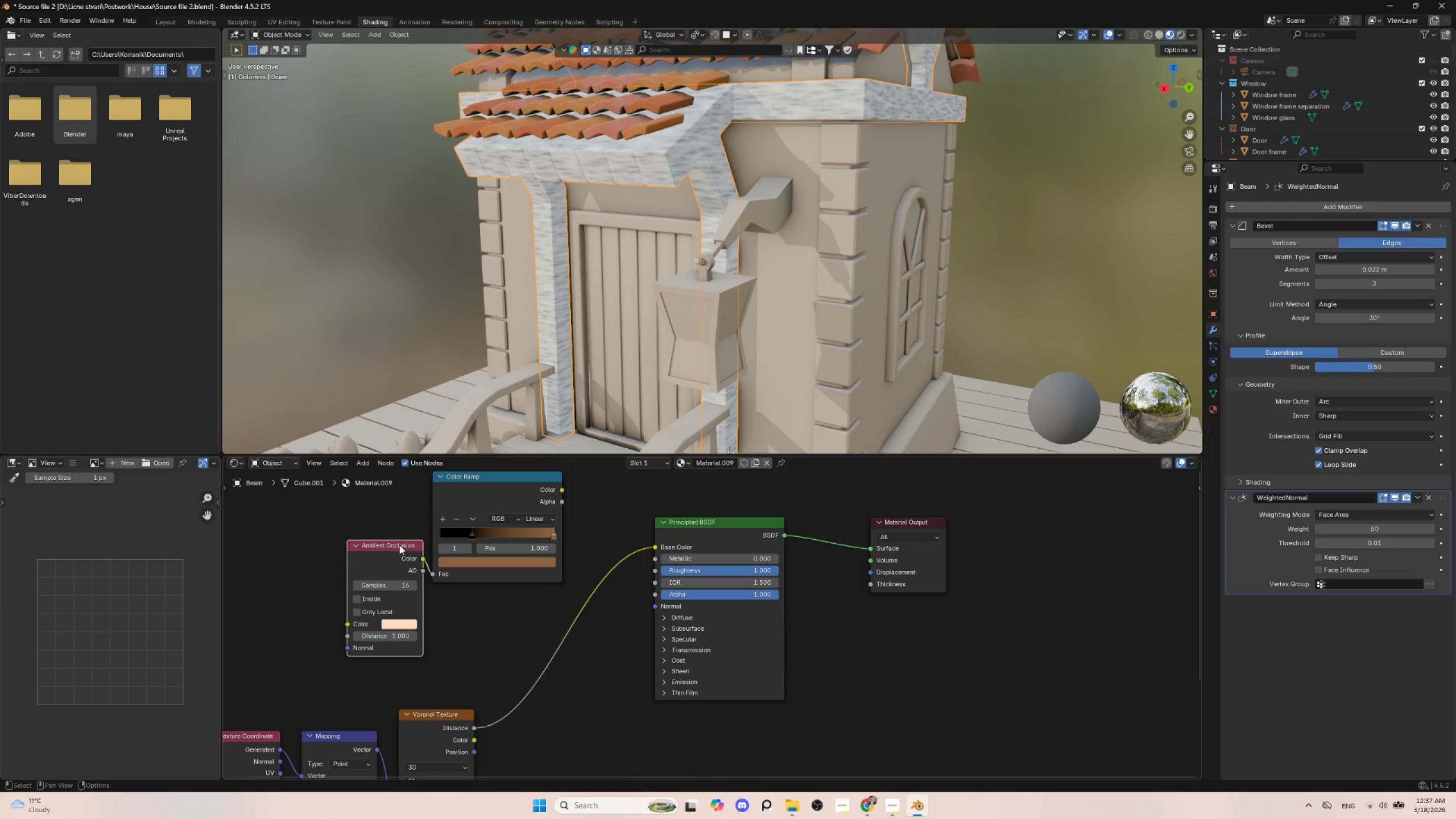 
left_click_drag(start_coordinate=[399, 545], to_coordinate=[328, 546])
 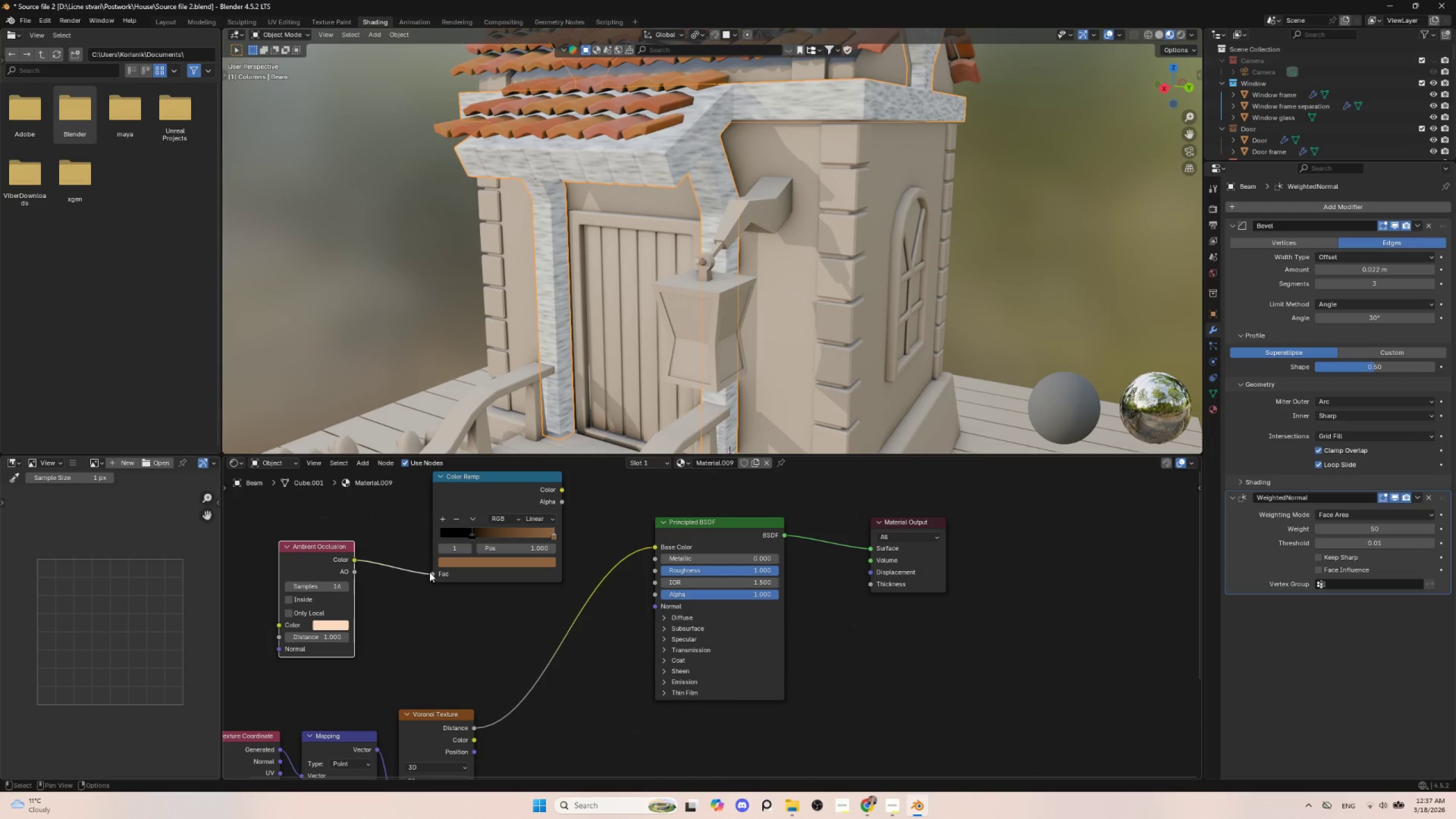 
left_click_drag(start_coordinate=[431, 573], to_coordinate=[354, 563])
 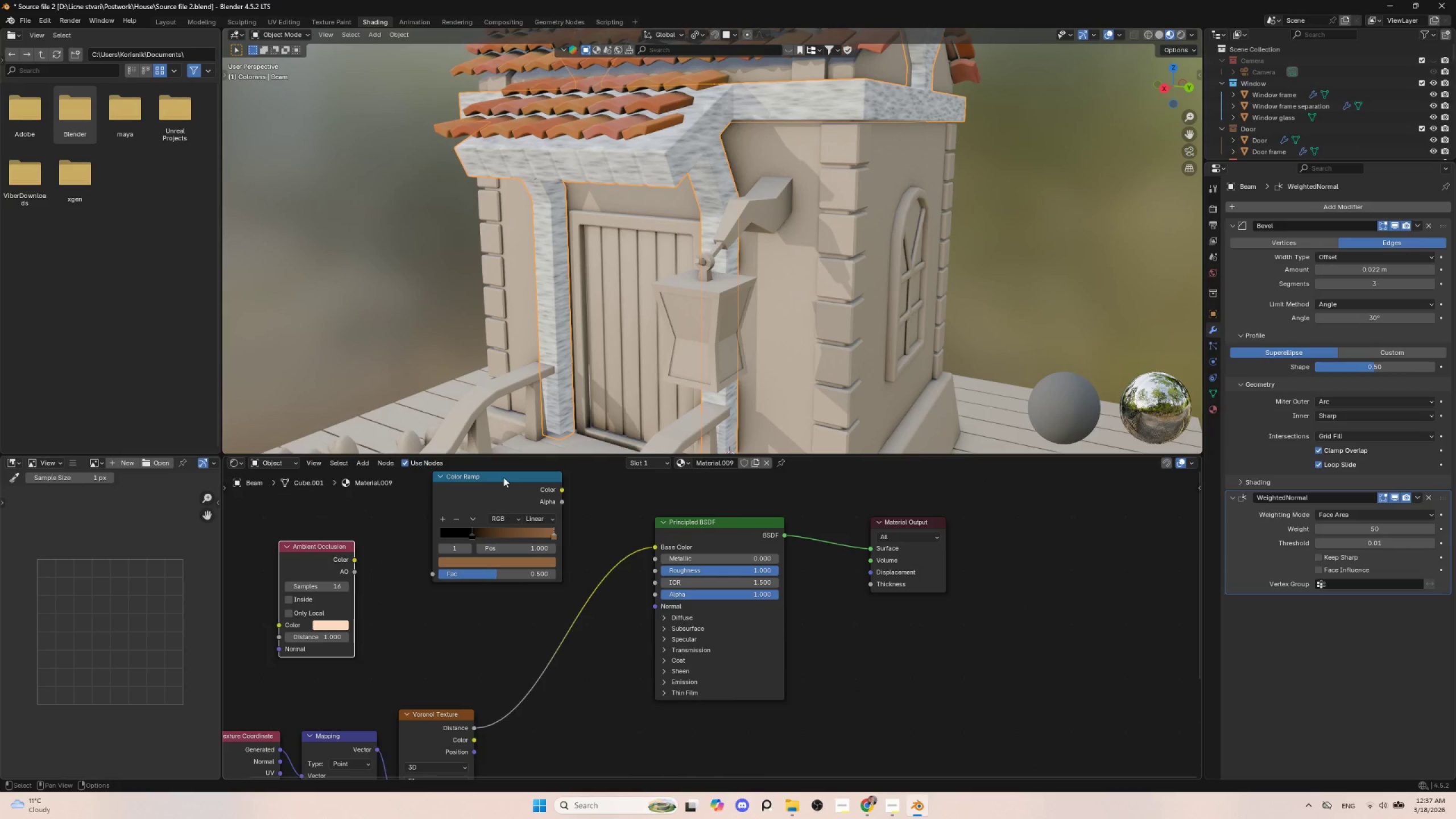 
left_click_drag(start_coordinate=[503, 477], to_coordinate=[565, 602])
 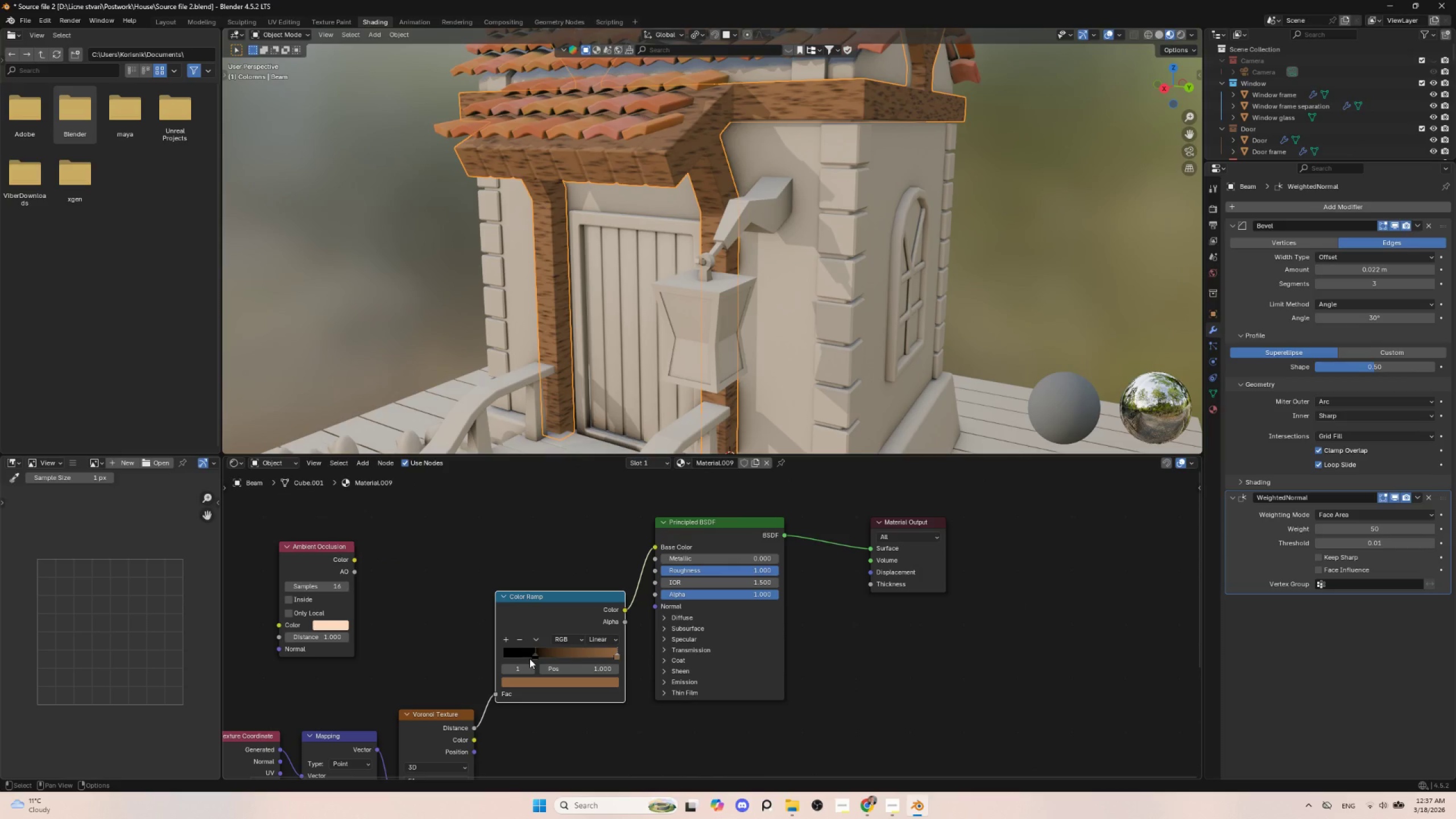 
wait(5.02)
 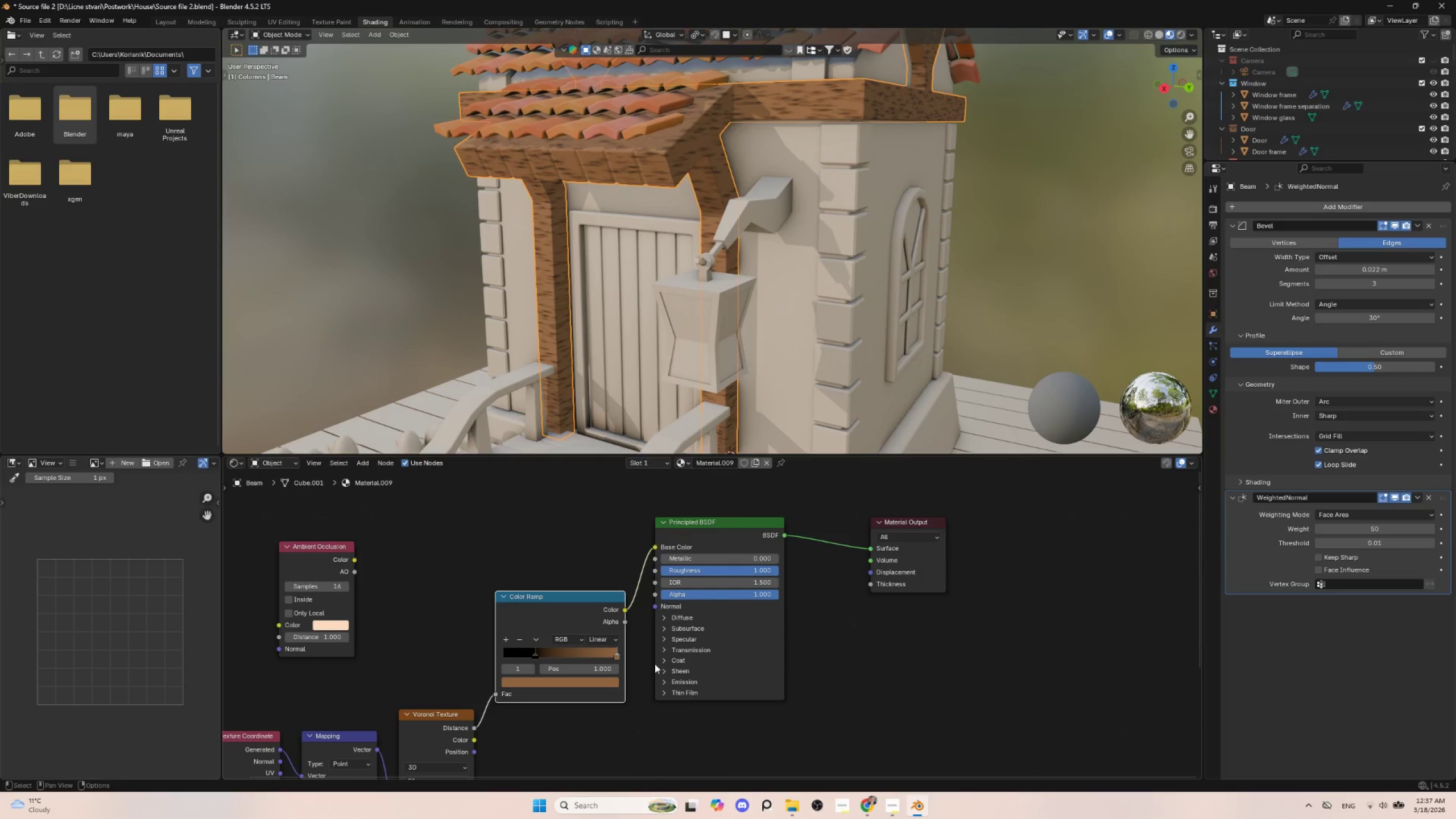 
left_click_drag(start_coordinate=[535, 657], to_coordinate=[524, 659])
 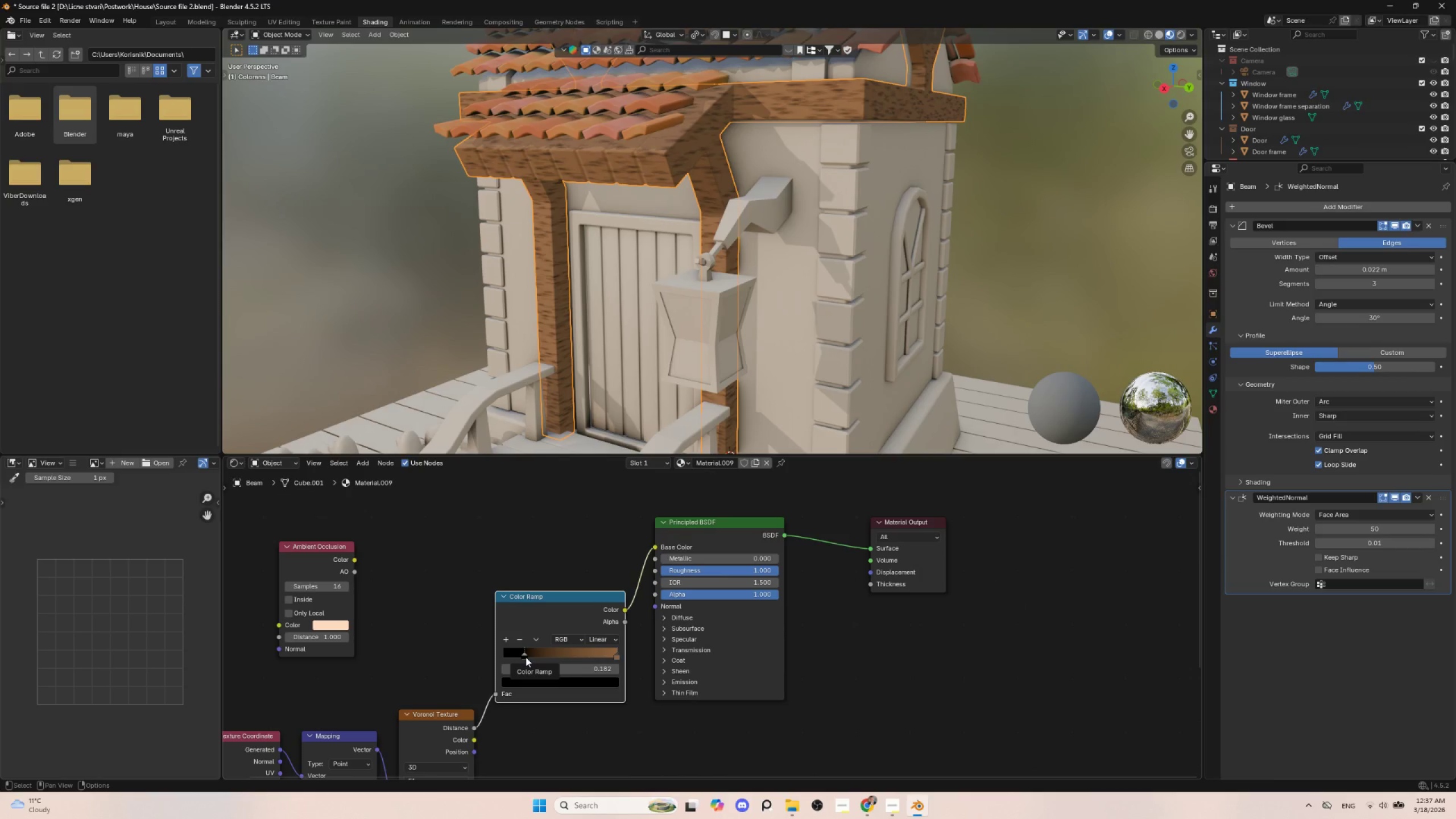 
left_click([526, 657])
 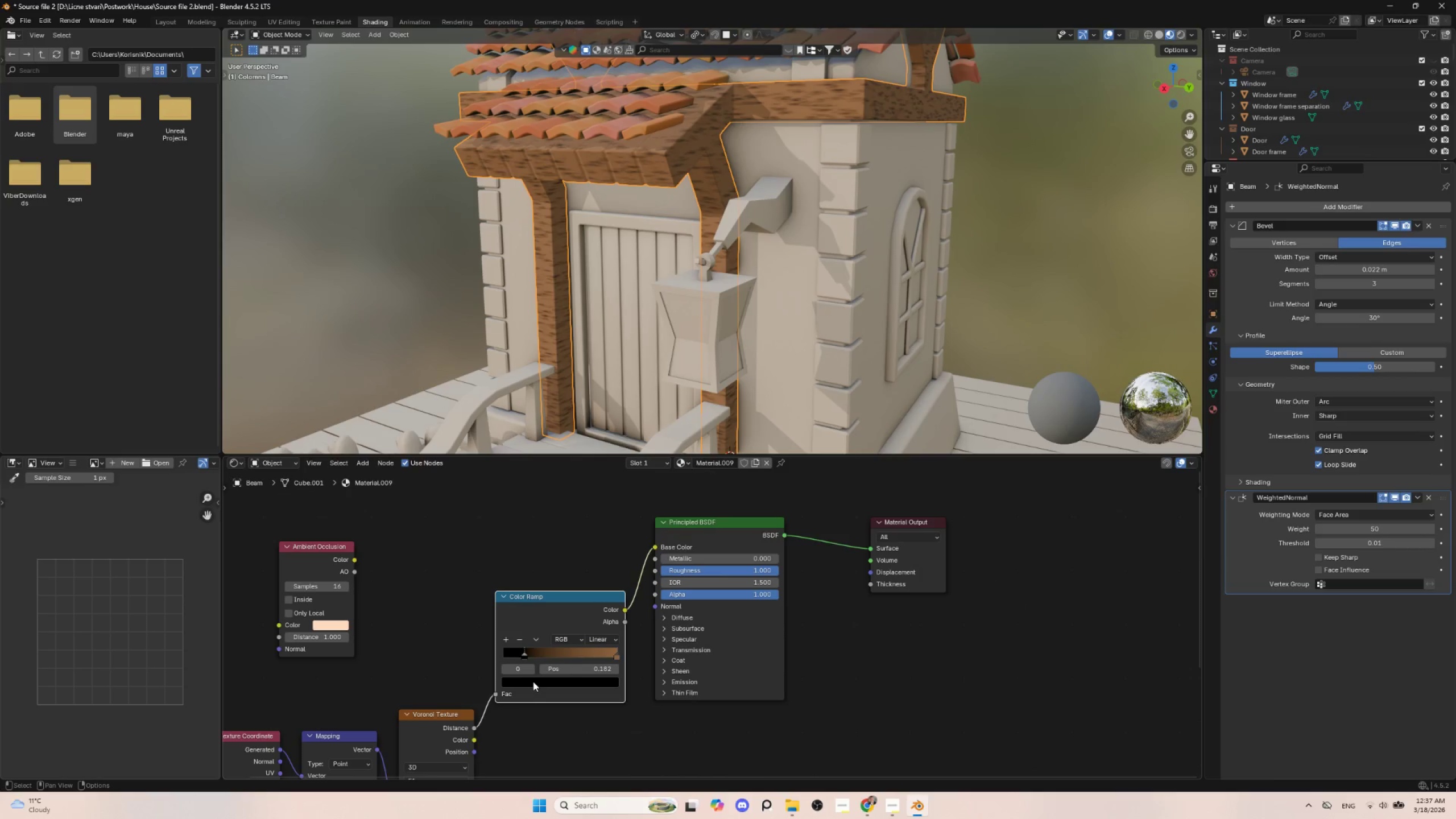 
left_click([533, 681])
 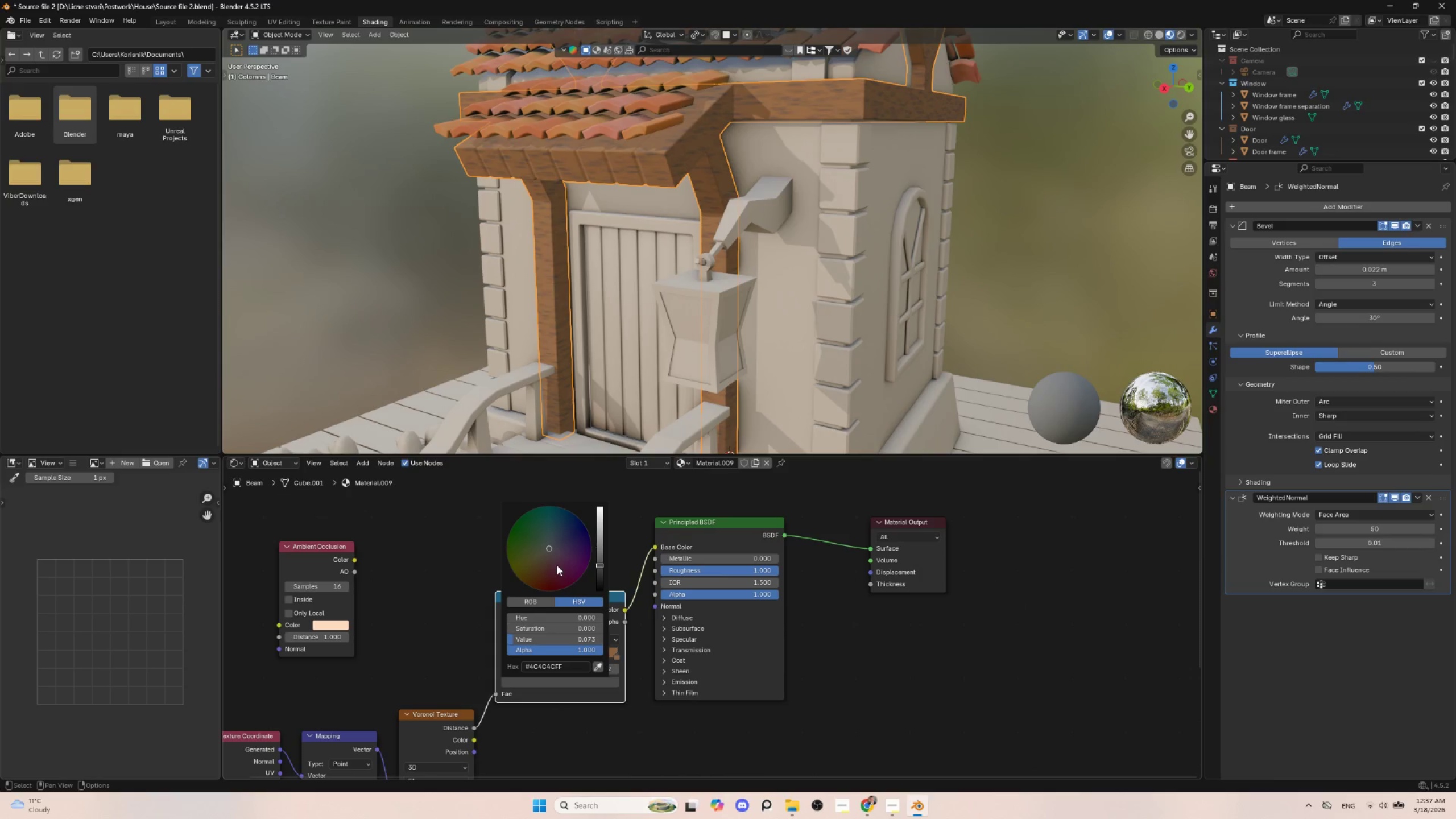 
left_click([540, 561])
 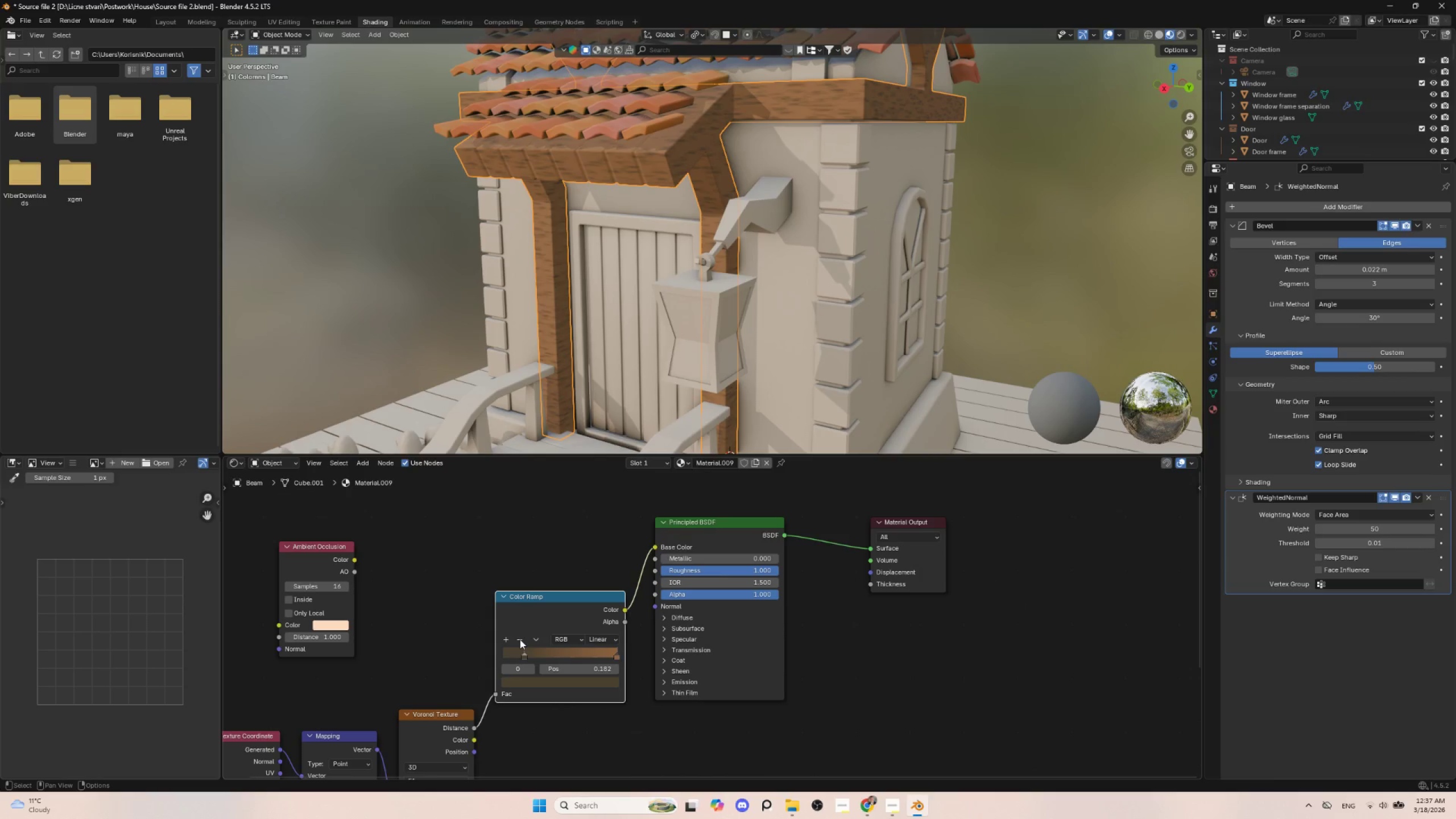 
left_click([505, 636])
 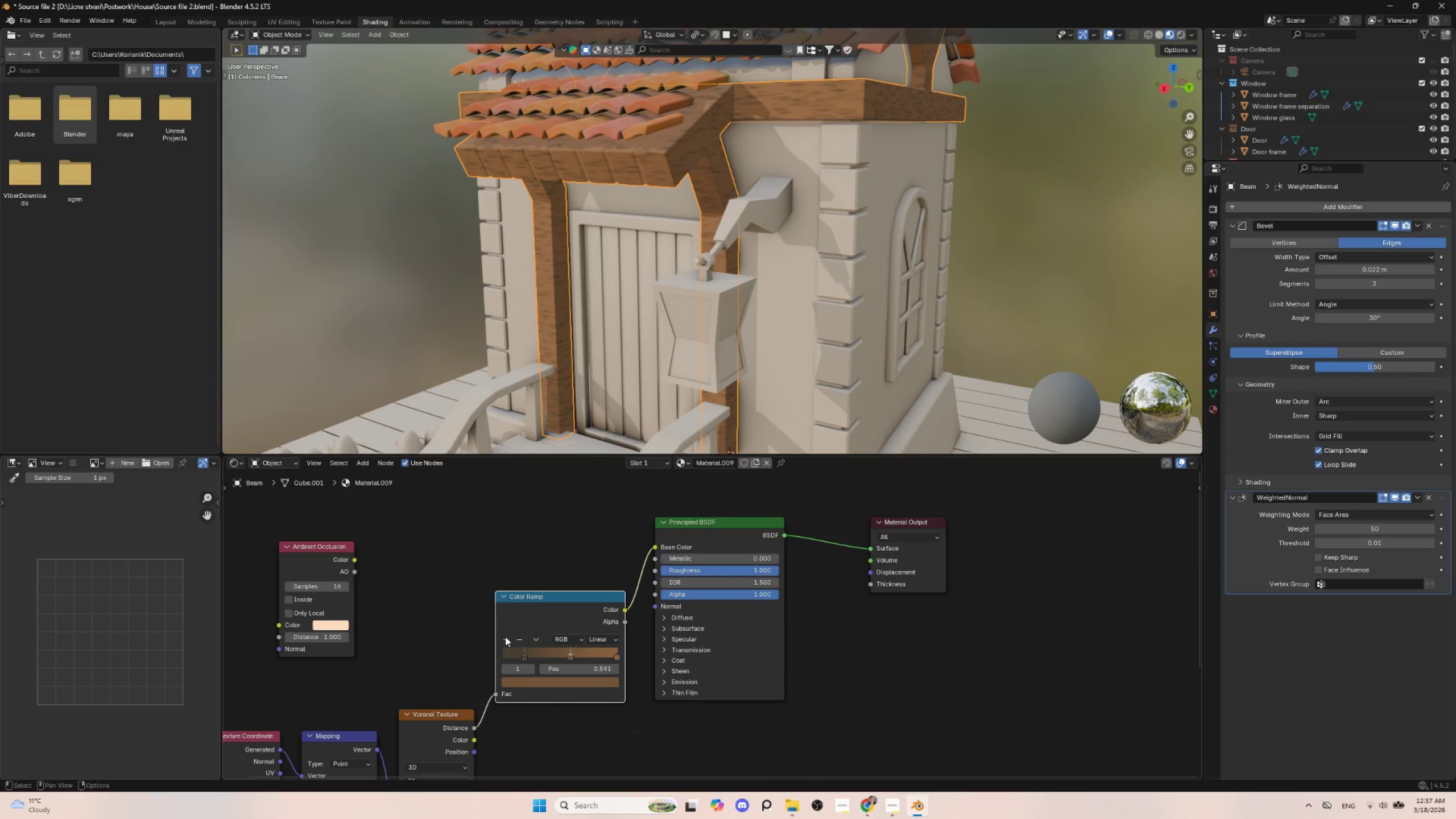 
left_click([505, 636])
 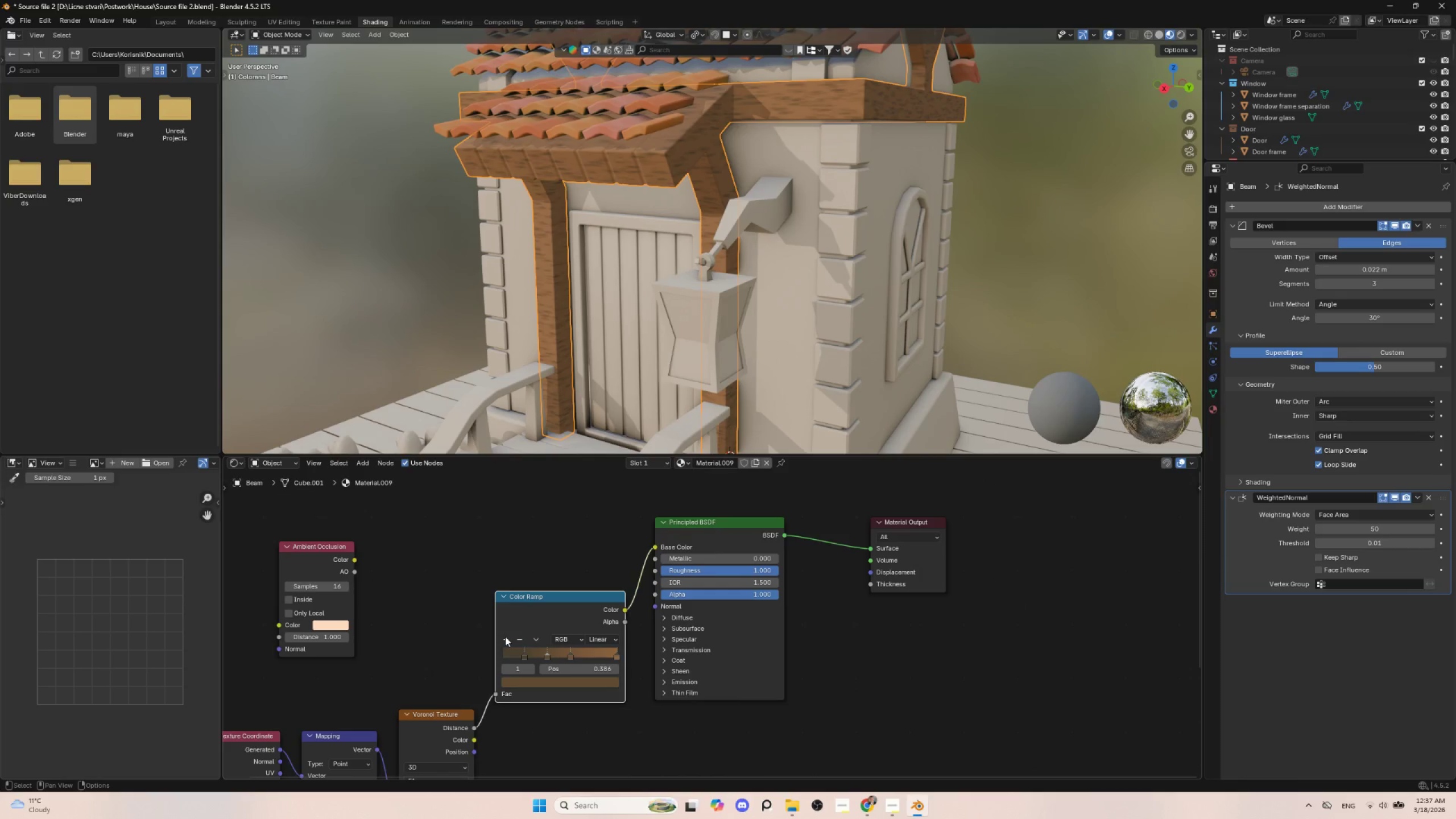 
left_click([505, 636])
 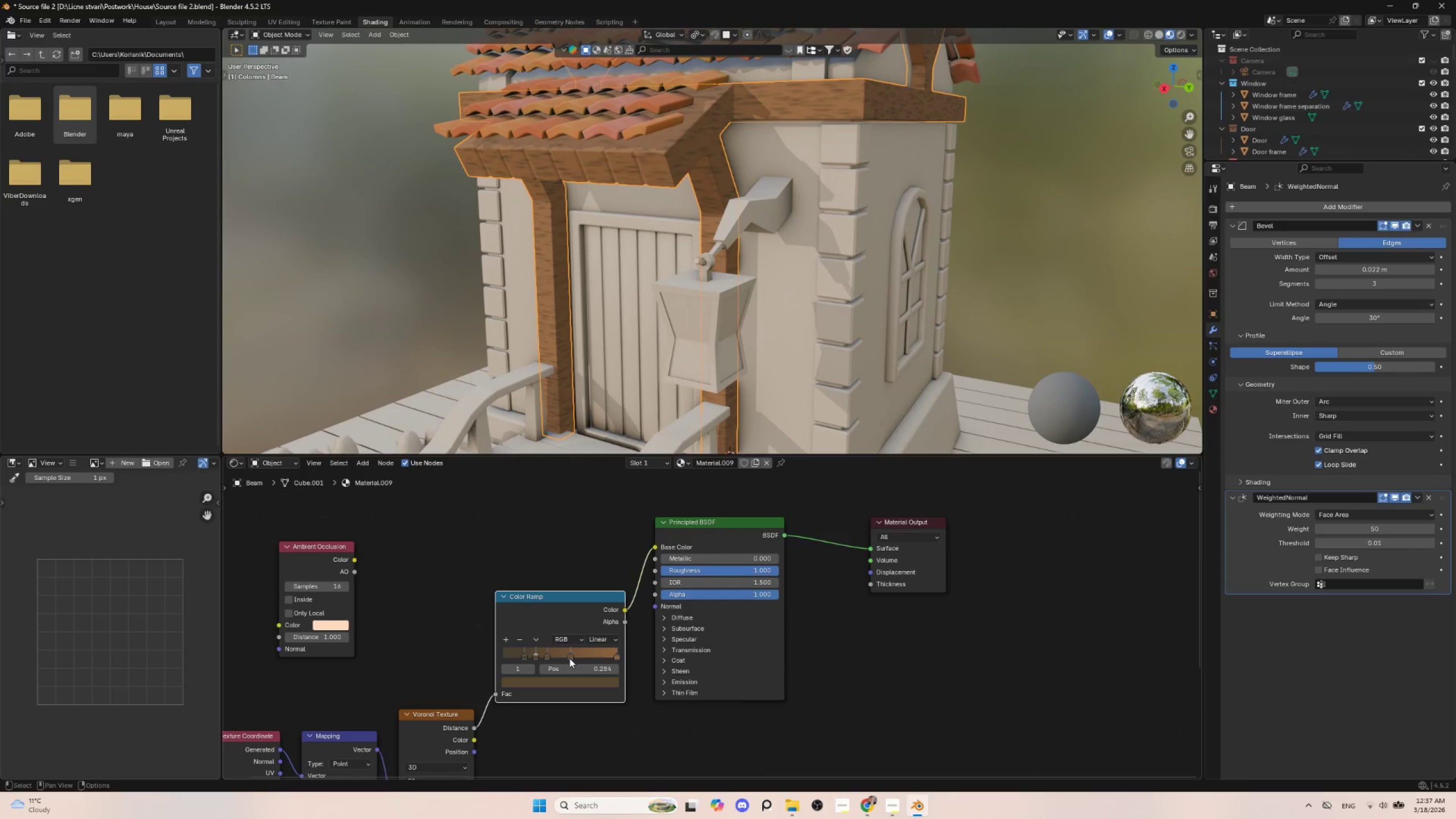 
left_click_drag(start_coordinate=[573, 655], to_coordinate=[592, 656])
 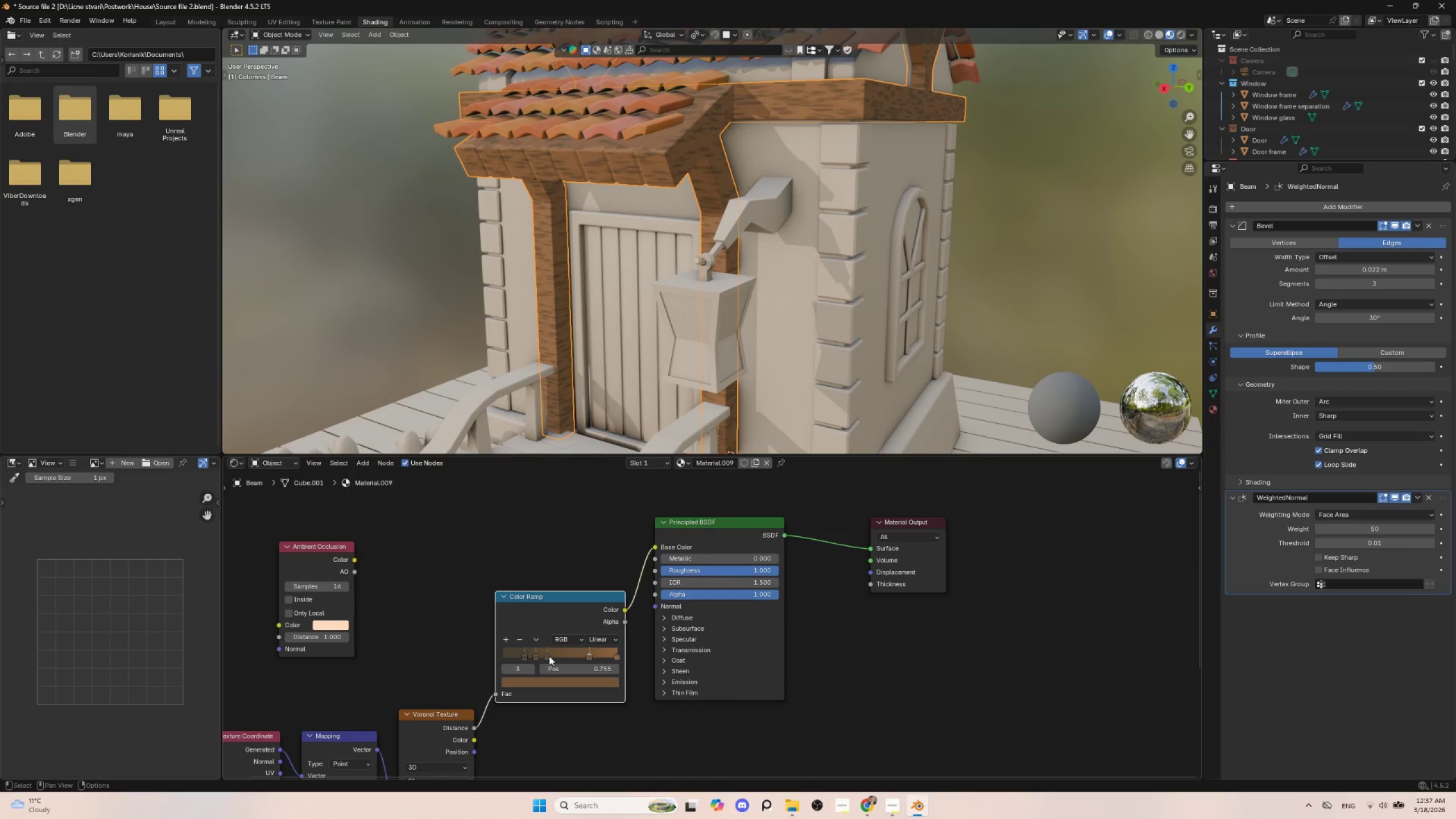 
left_click_drag(start_coordinate=[548, 656], to_coordinate=[568, 656])
 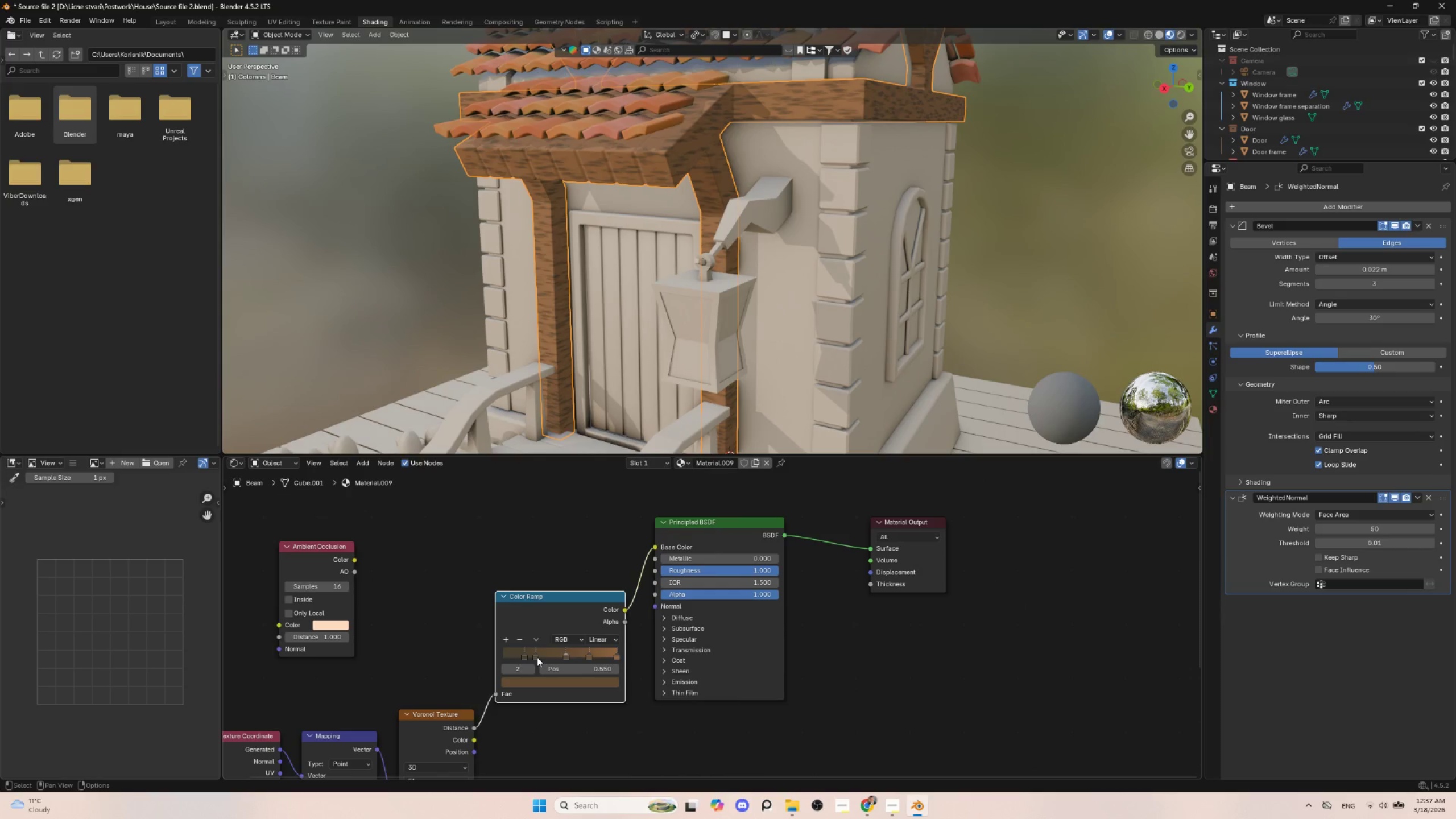 
left_click_drag(start_coordinate=[537, 657], to_coordinate=[548, 656])
 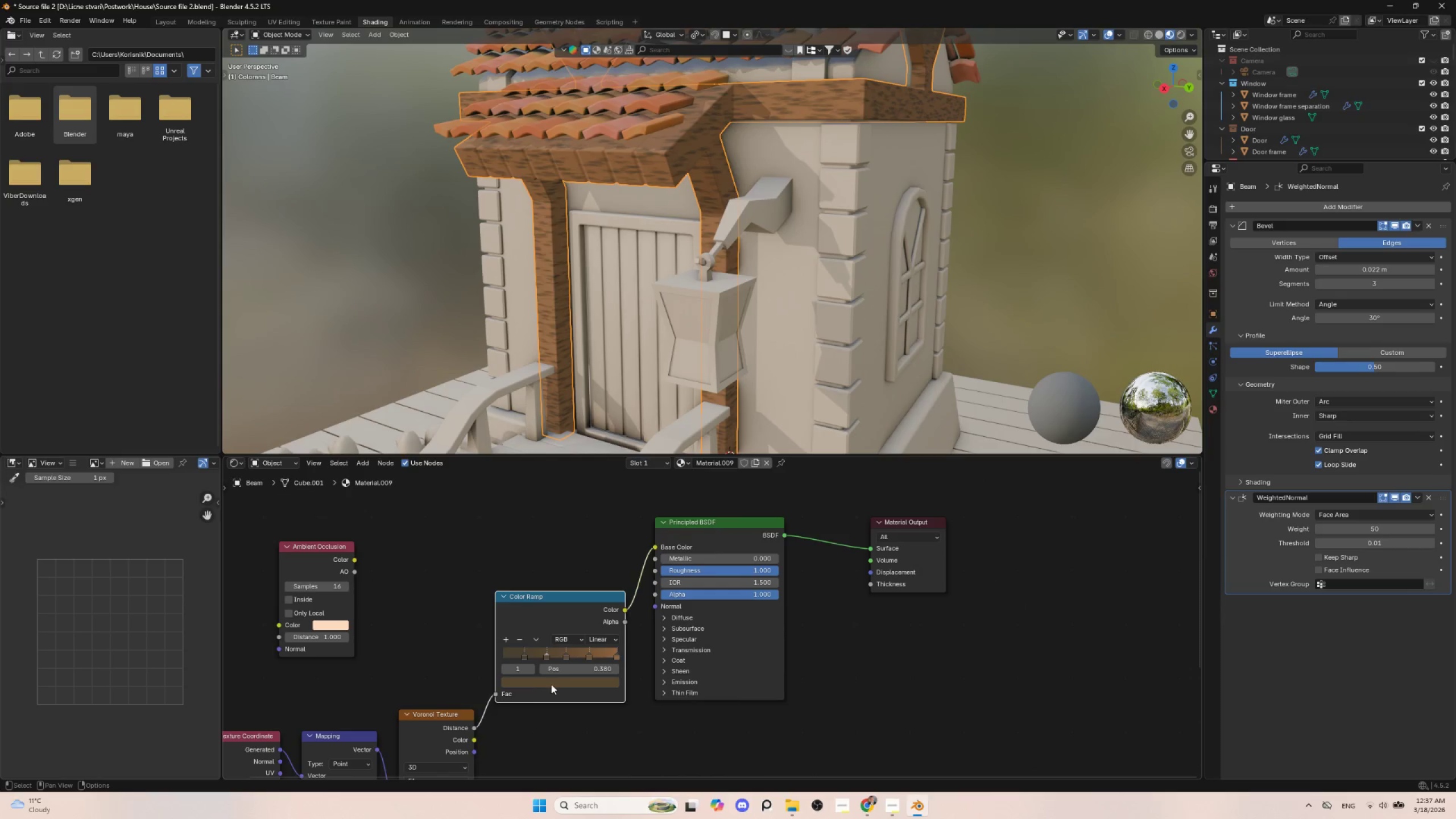 
left_click([551, 680])
 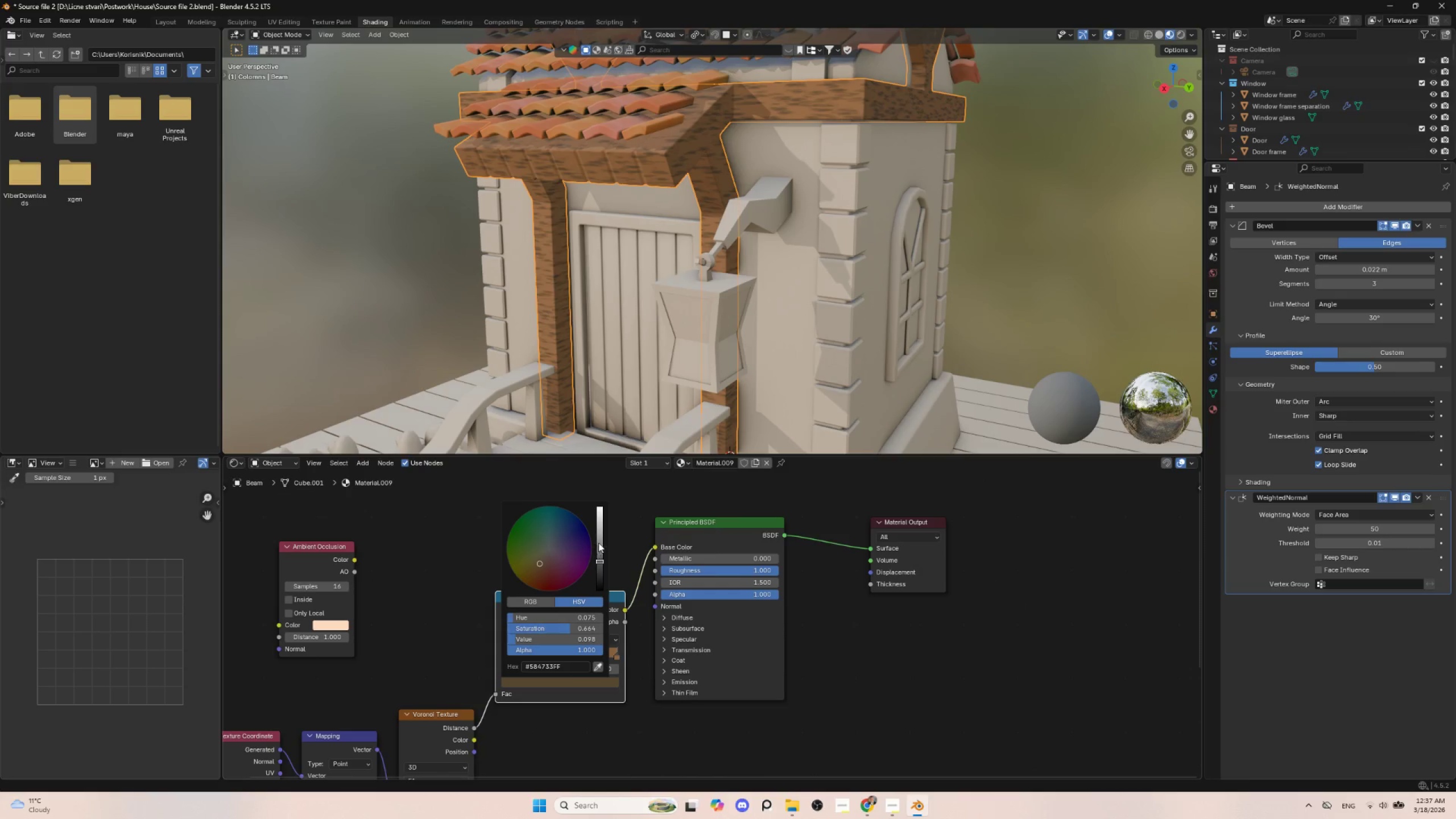 
left_click([602, 538])
 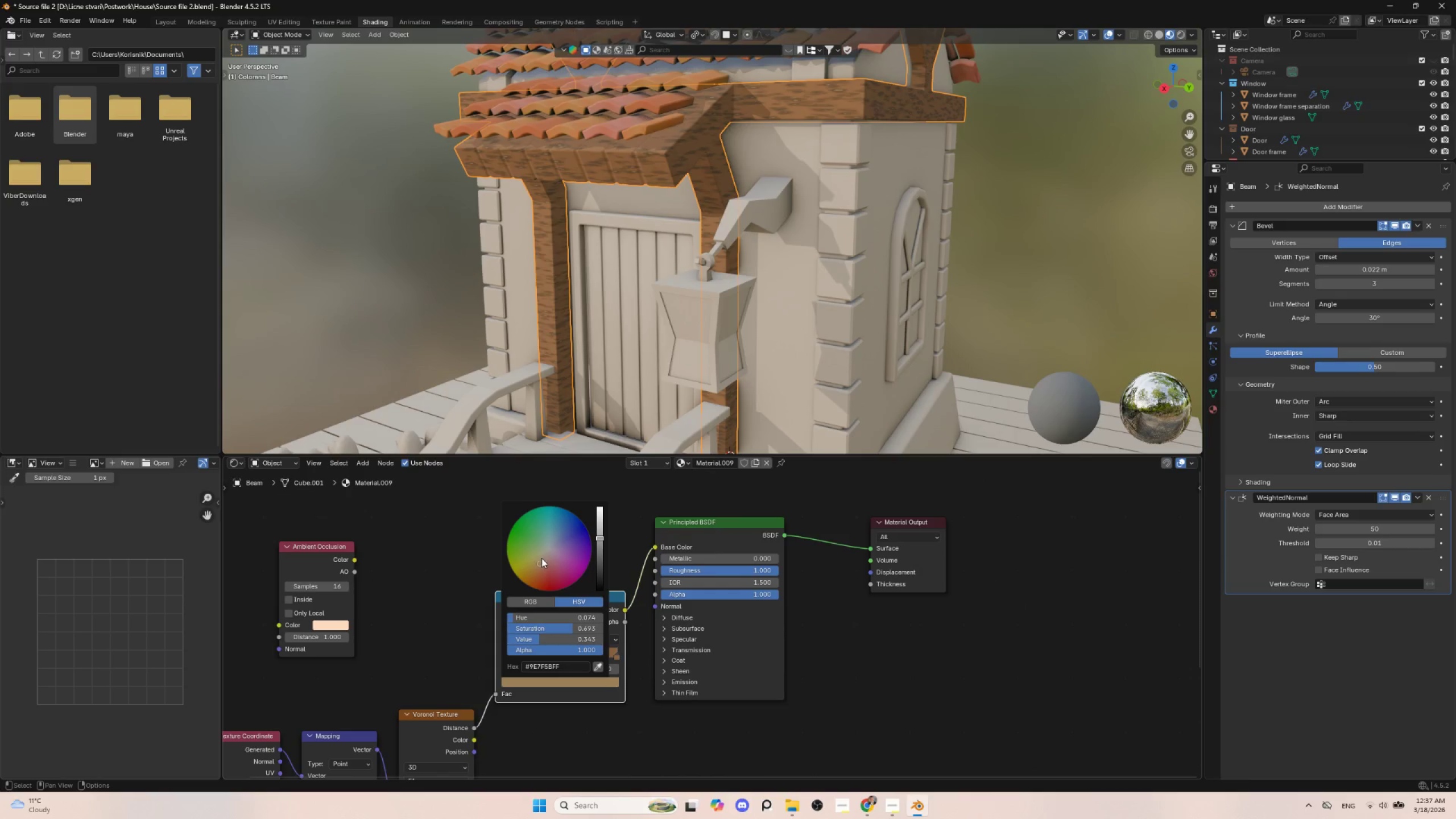 
left_click([537, 556])
 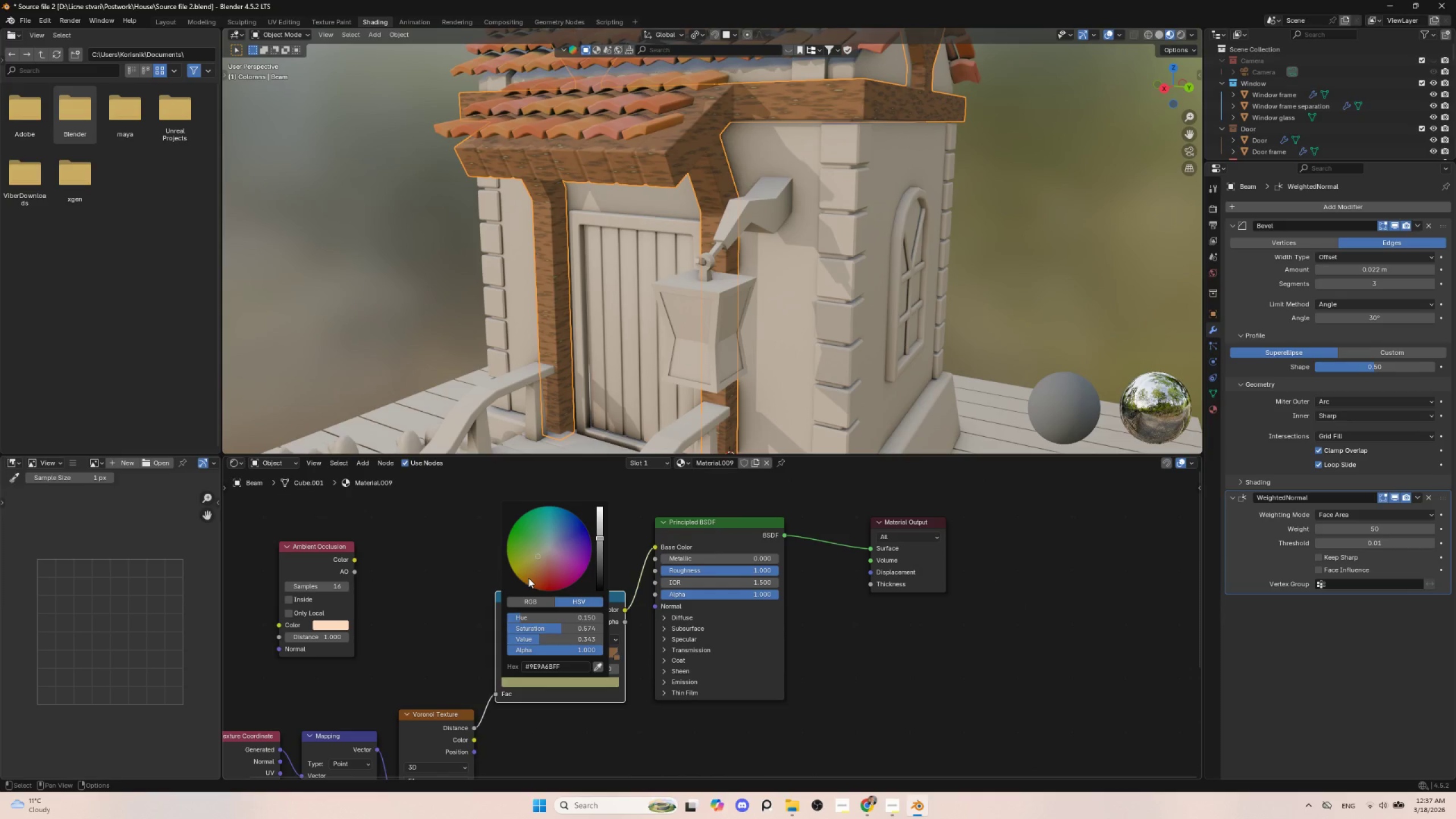 
left_click([528, 578])
 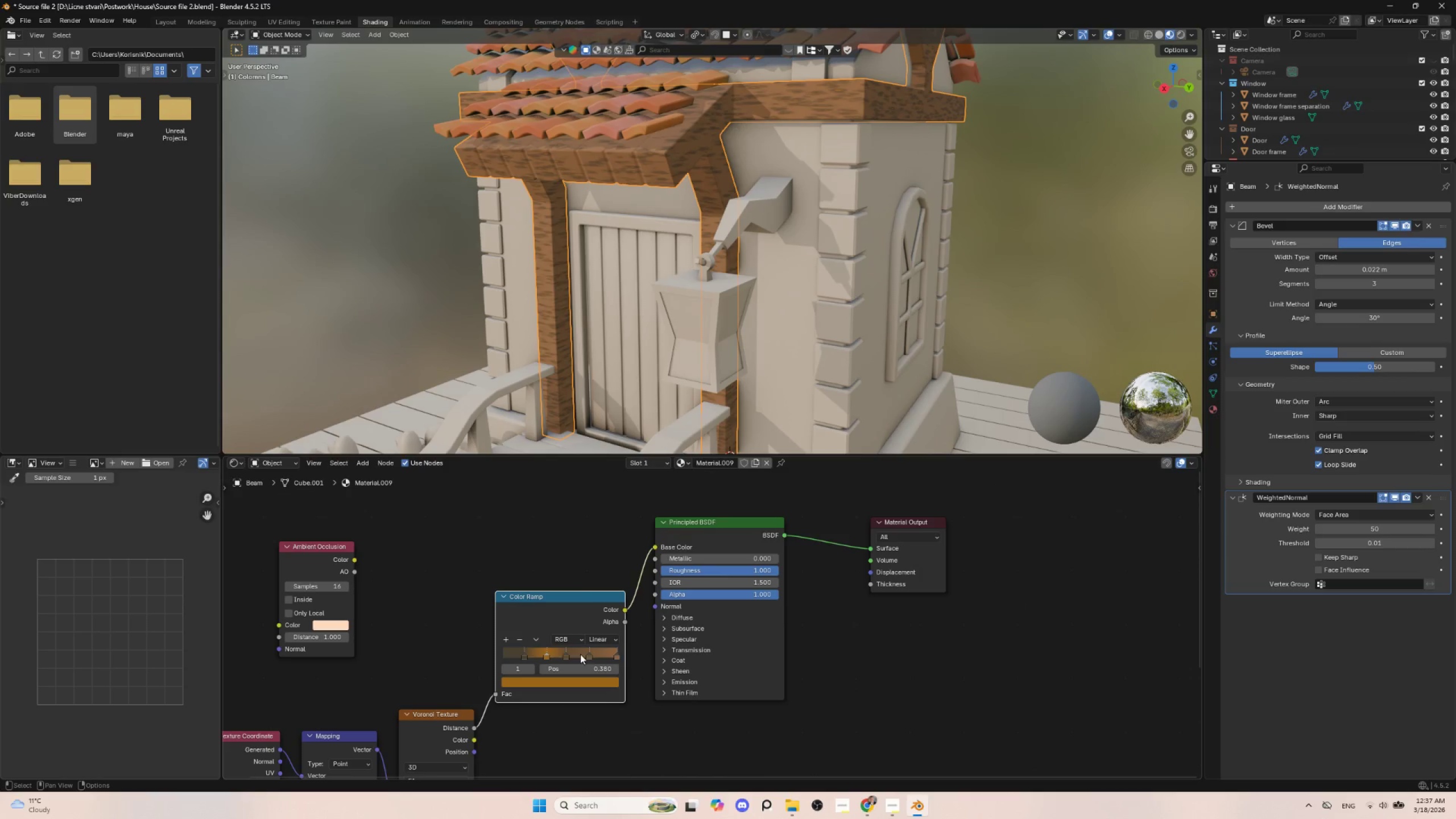 
left_click([568, 656])
 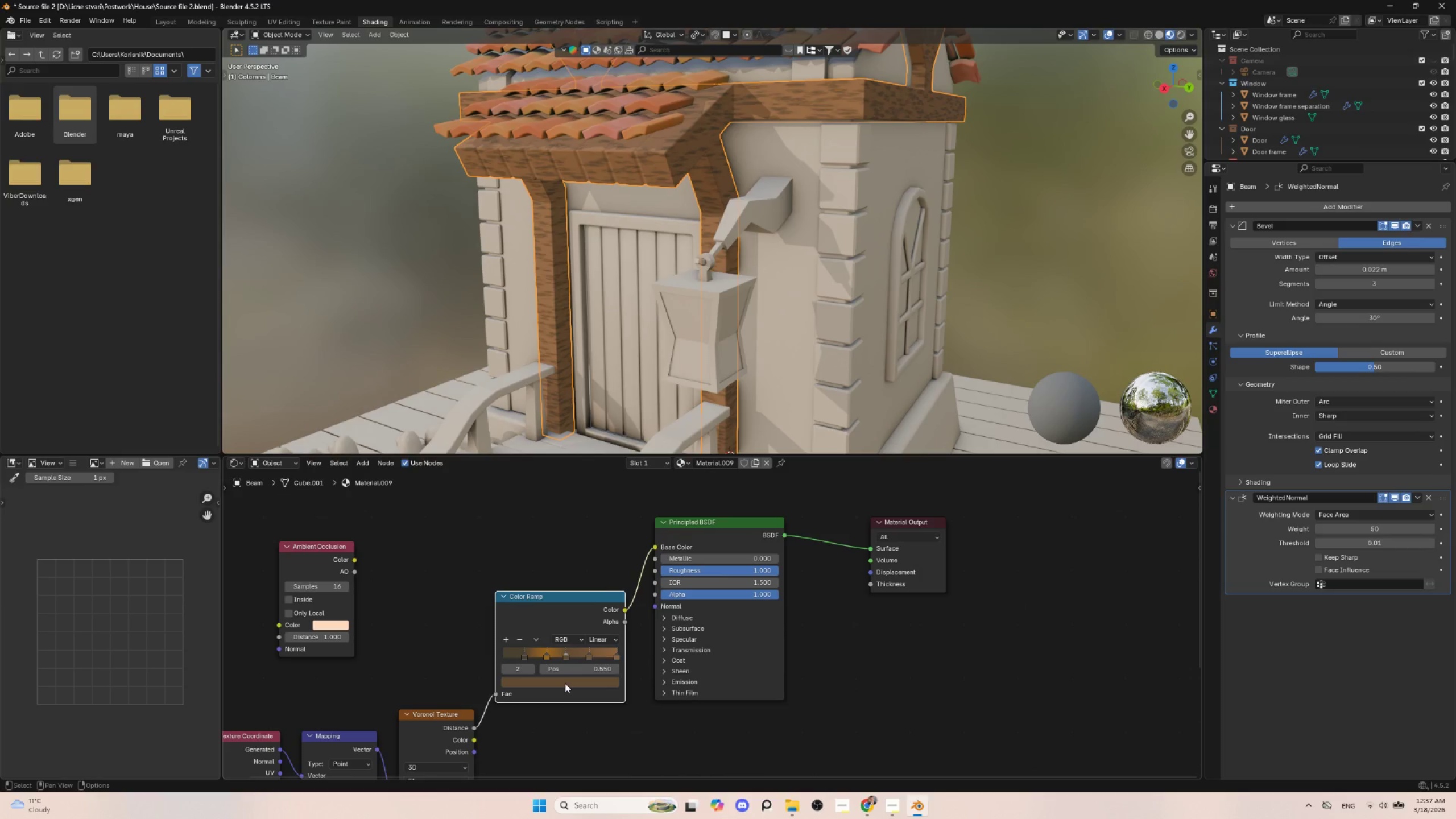 
left_click([565, 683])
 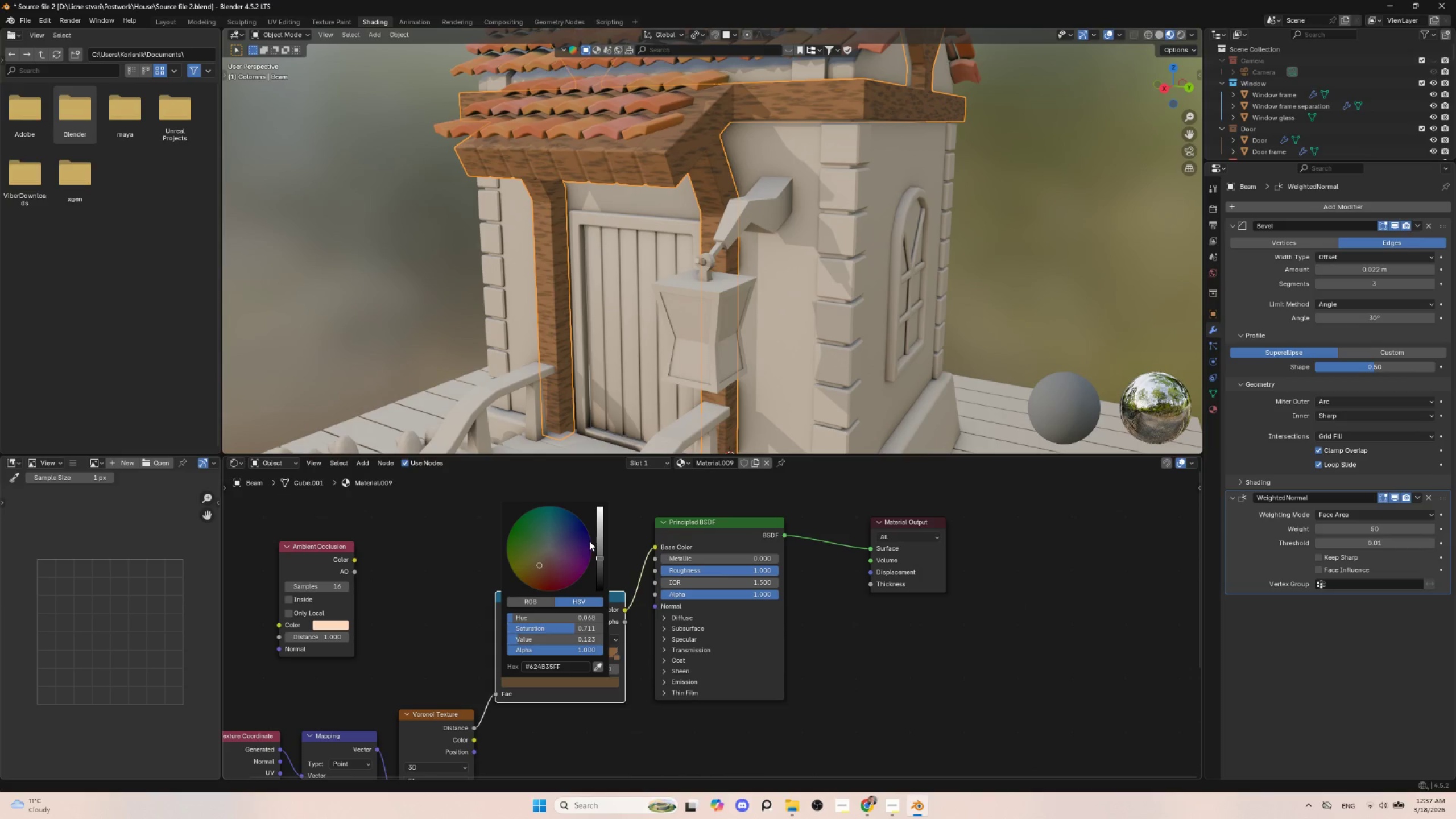 
left_click([600, 536])
 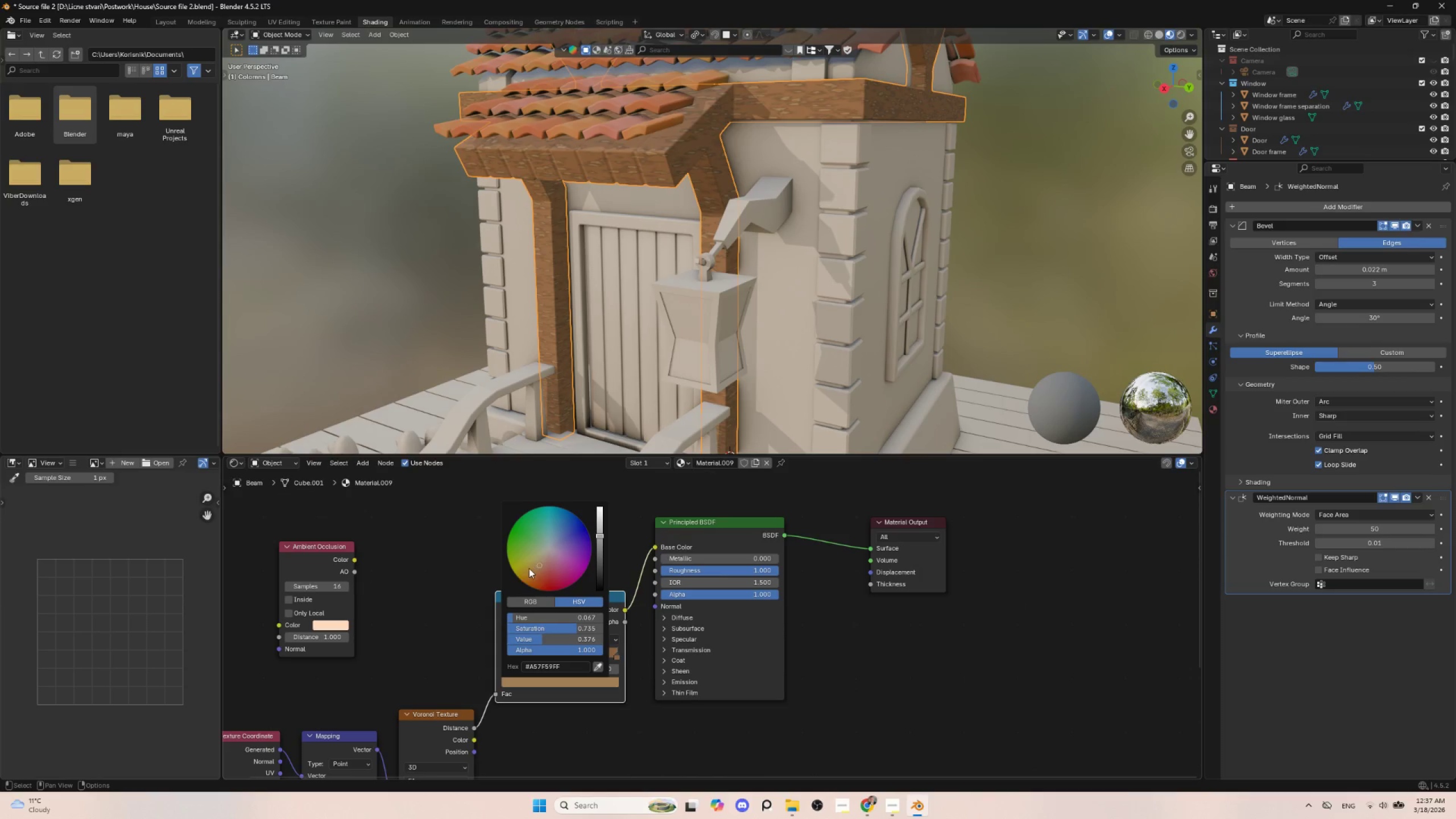 
left_click([528, 568])
 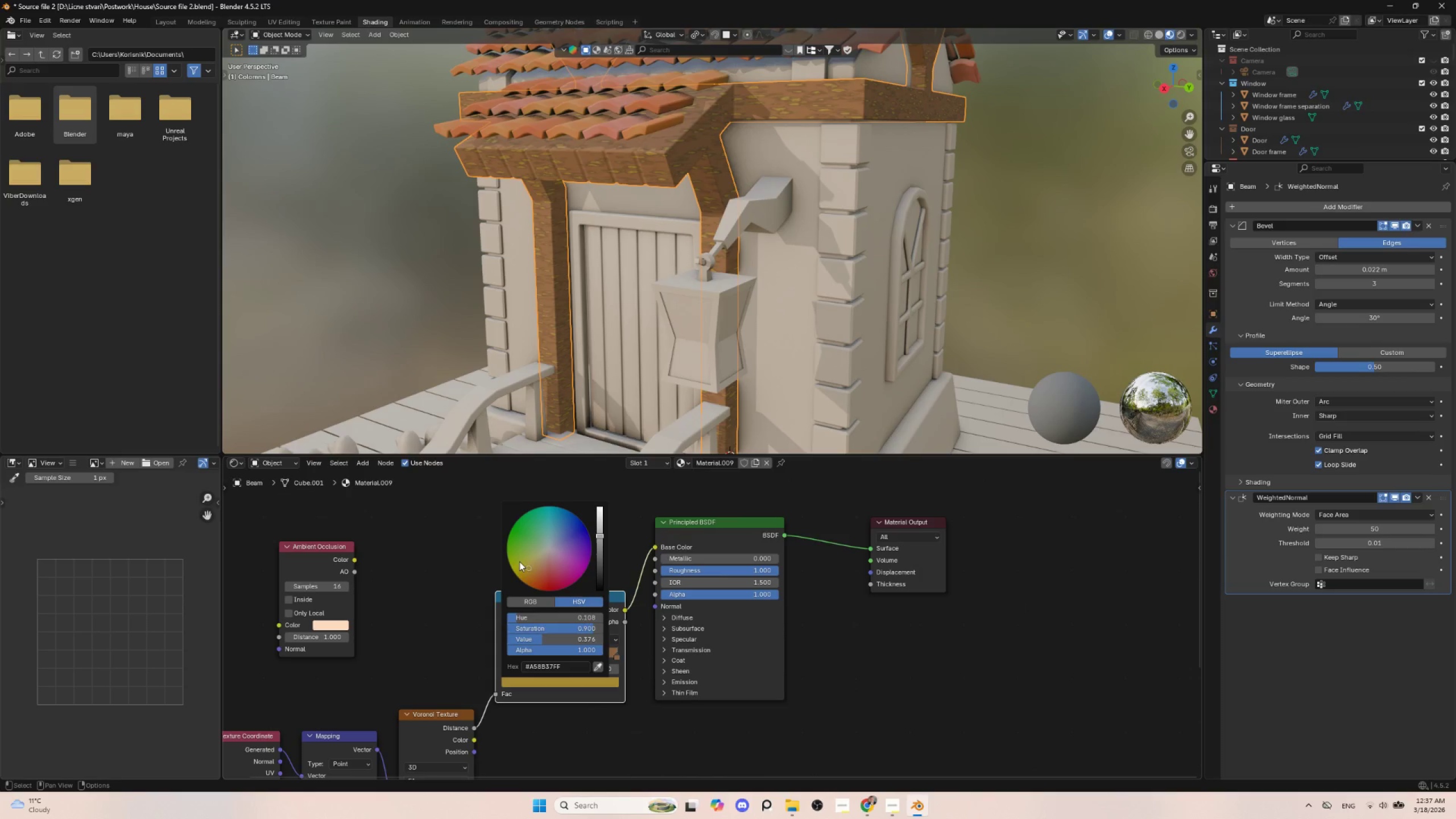 
left_click_drag(start_coordinate=[519, 561], to_coordinate=[540, 569])
 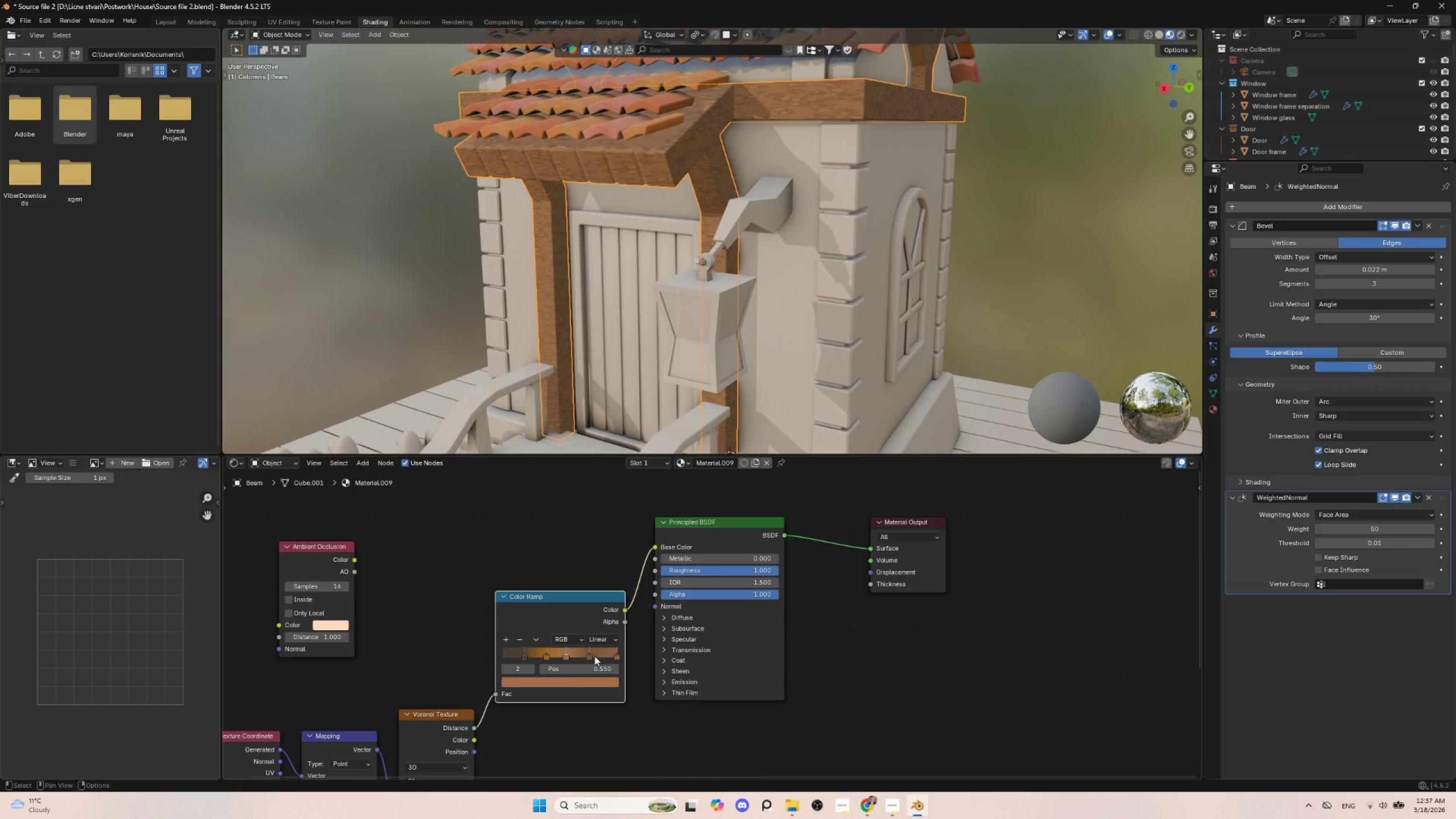 
left_click([590, 655])
 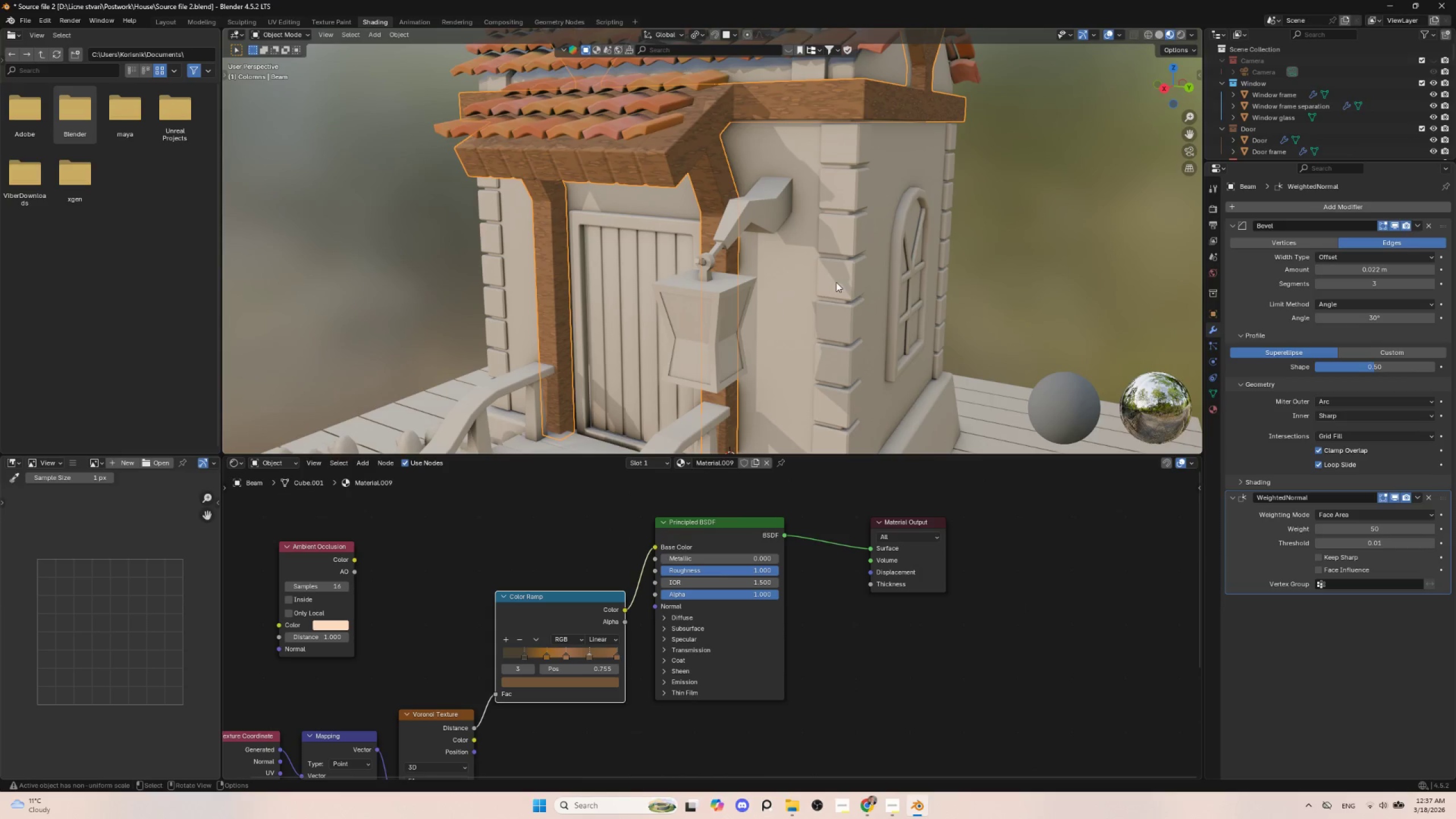 
scroll: coordinate [826, 288], scroll_direction: down, amount: 5.0
 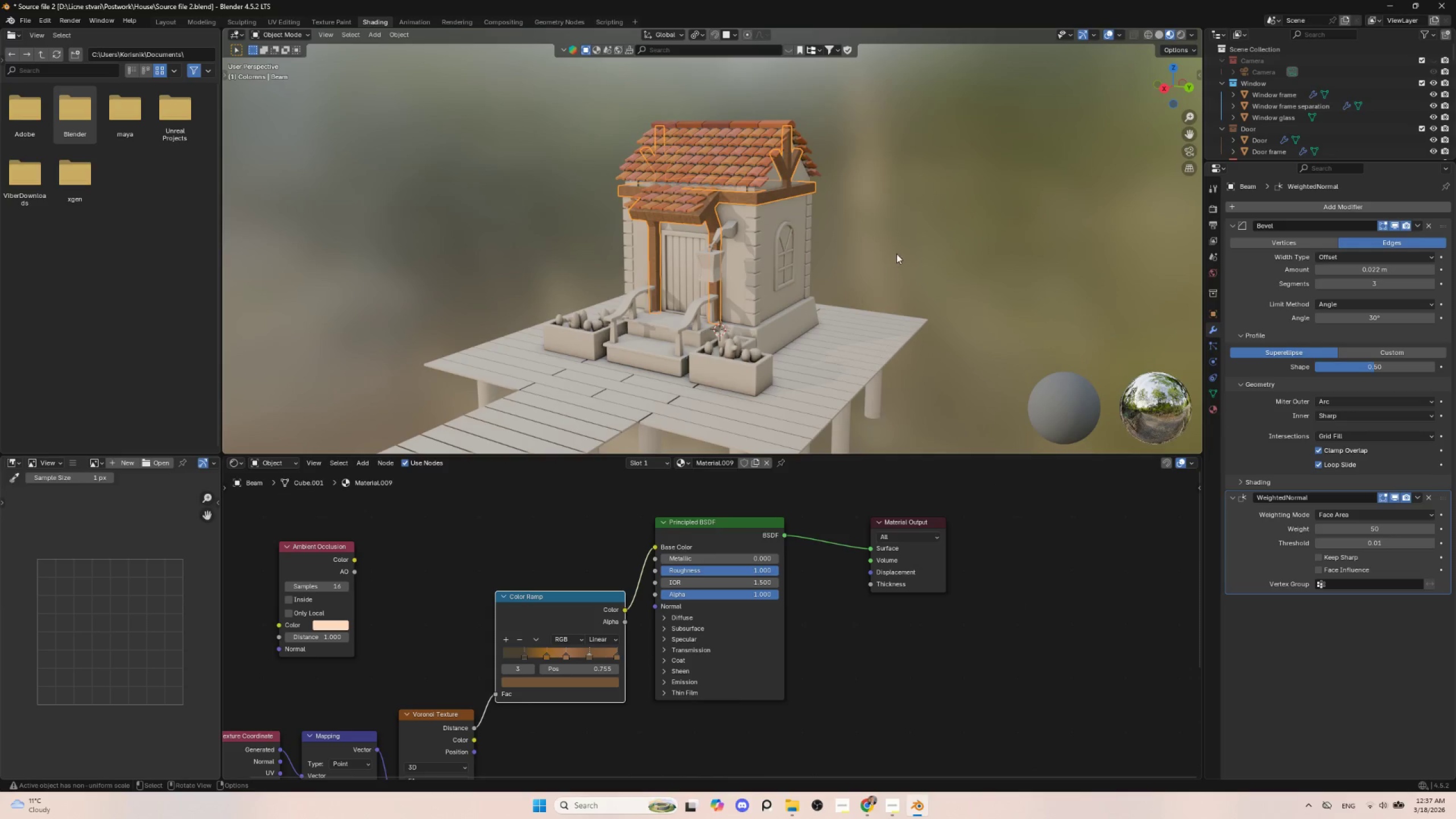 
left_click([896, 253])
 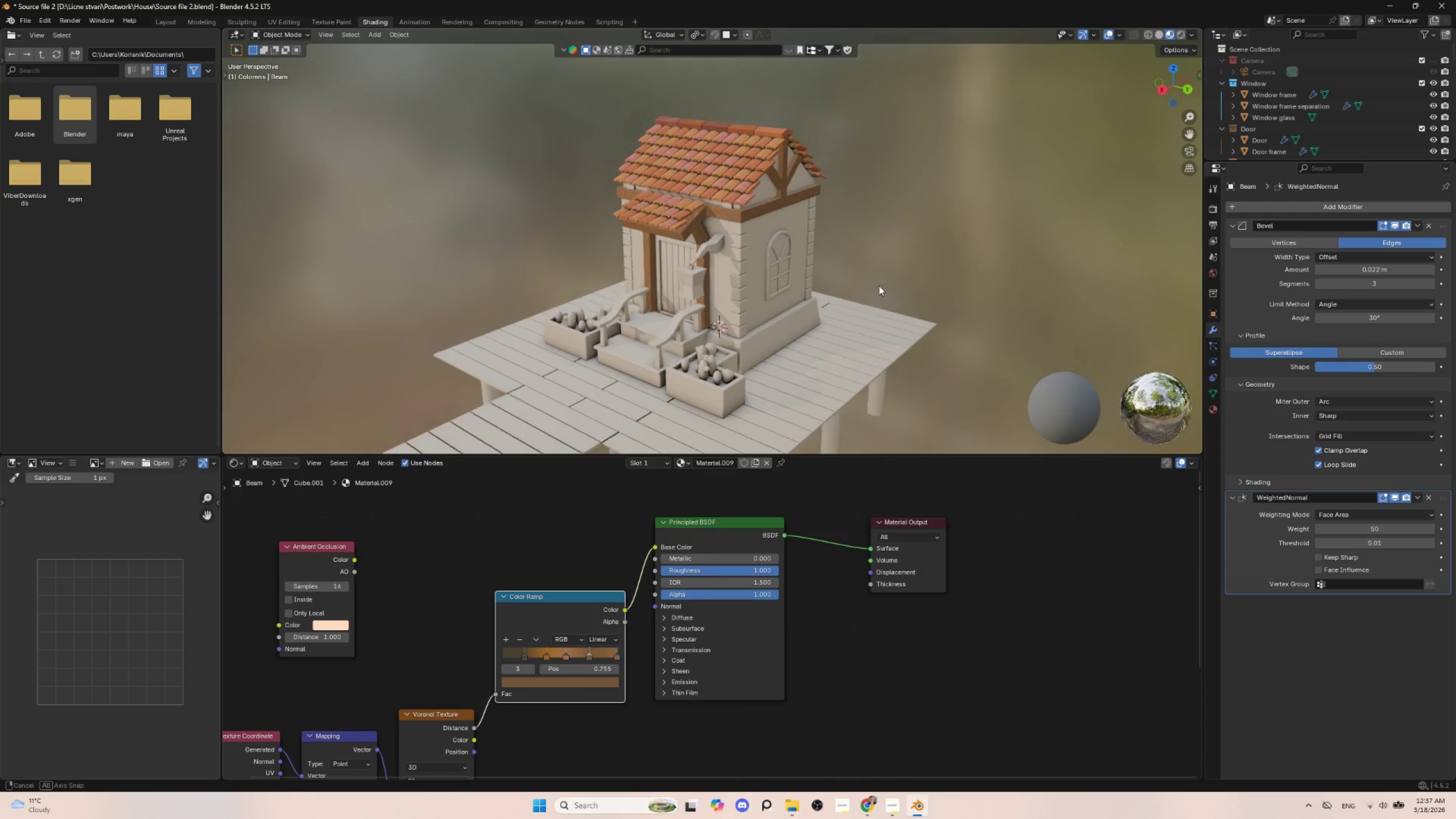 
hold_key(key=ShiftLeft, duration=0.5)
 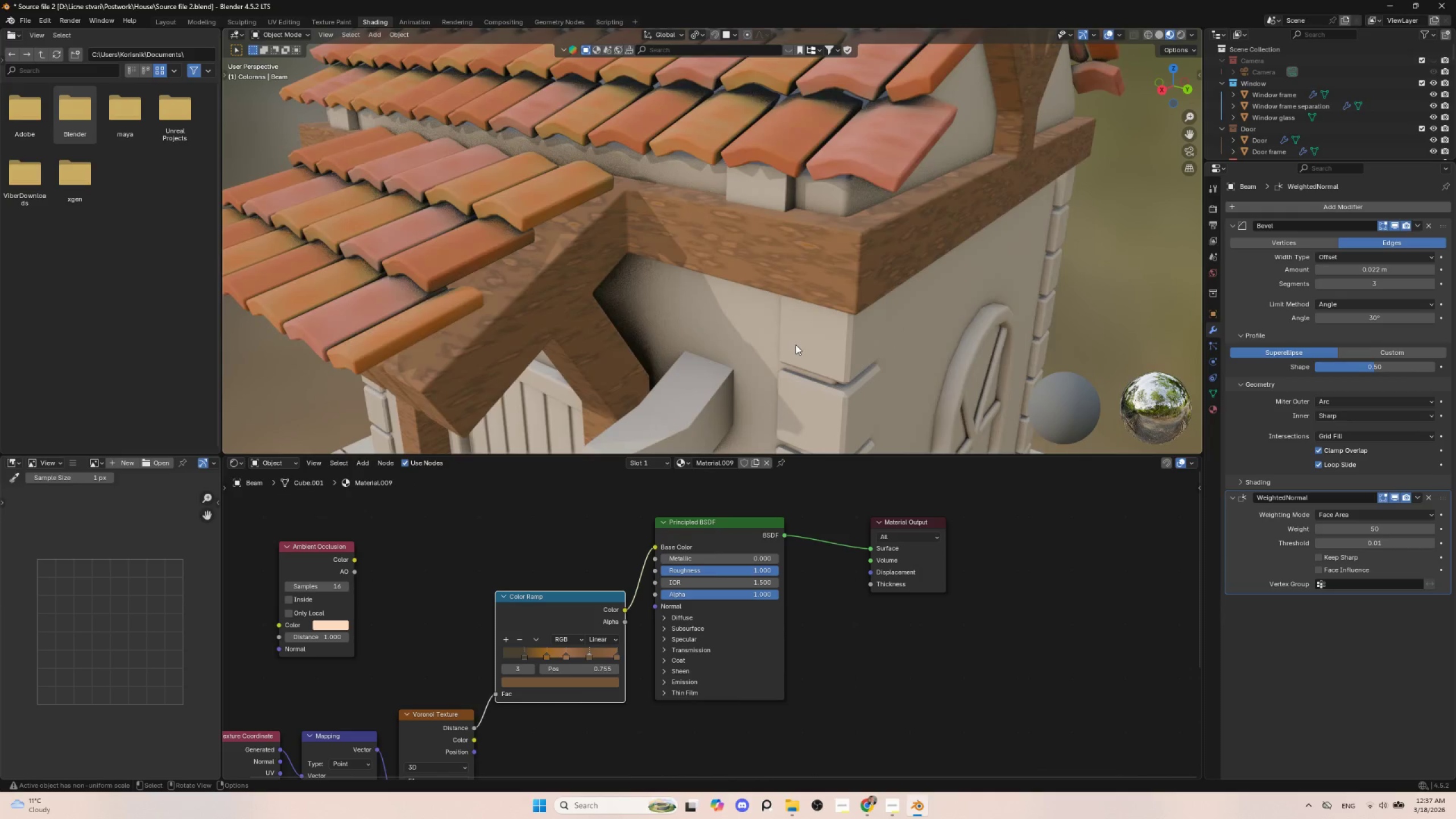 
scroll: coordinate [795, 345], scroll_direction: up, amount: 7.0
 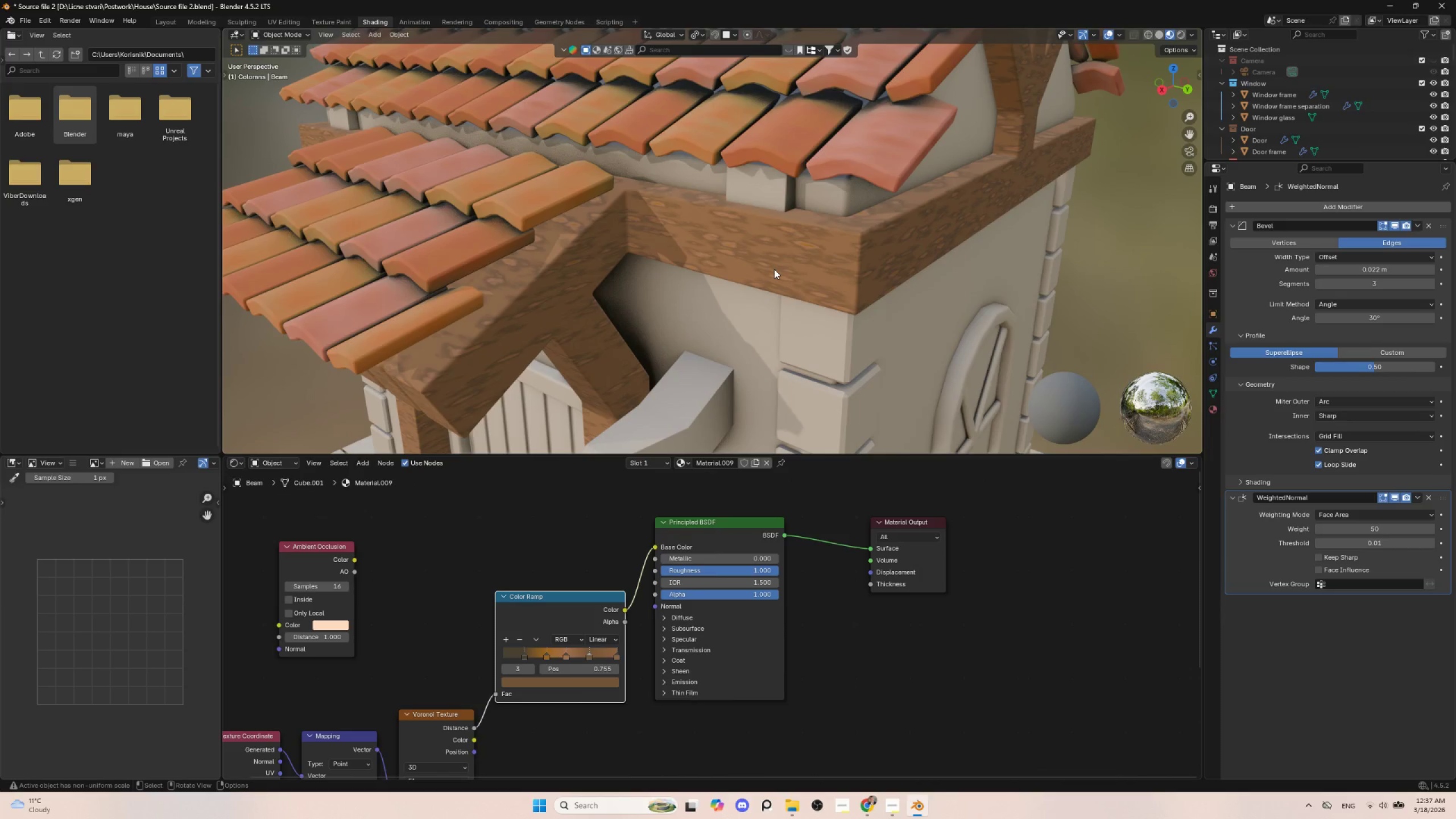 
left_click([774, 269])
 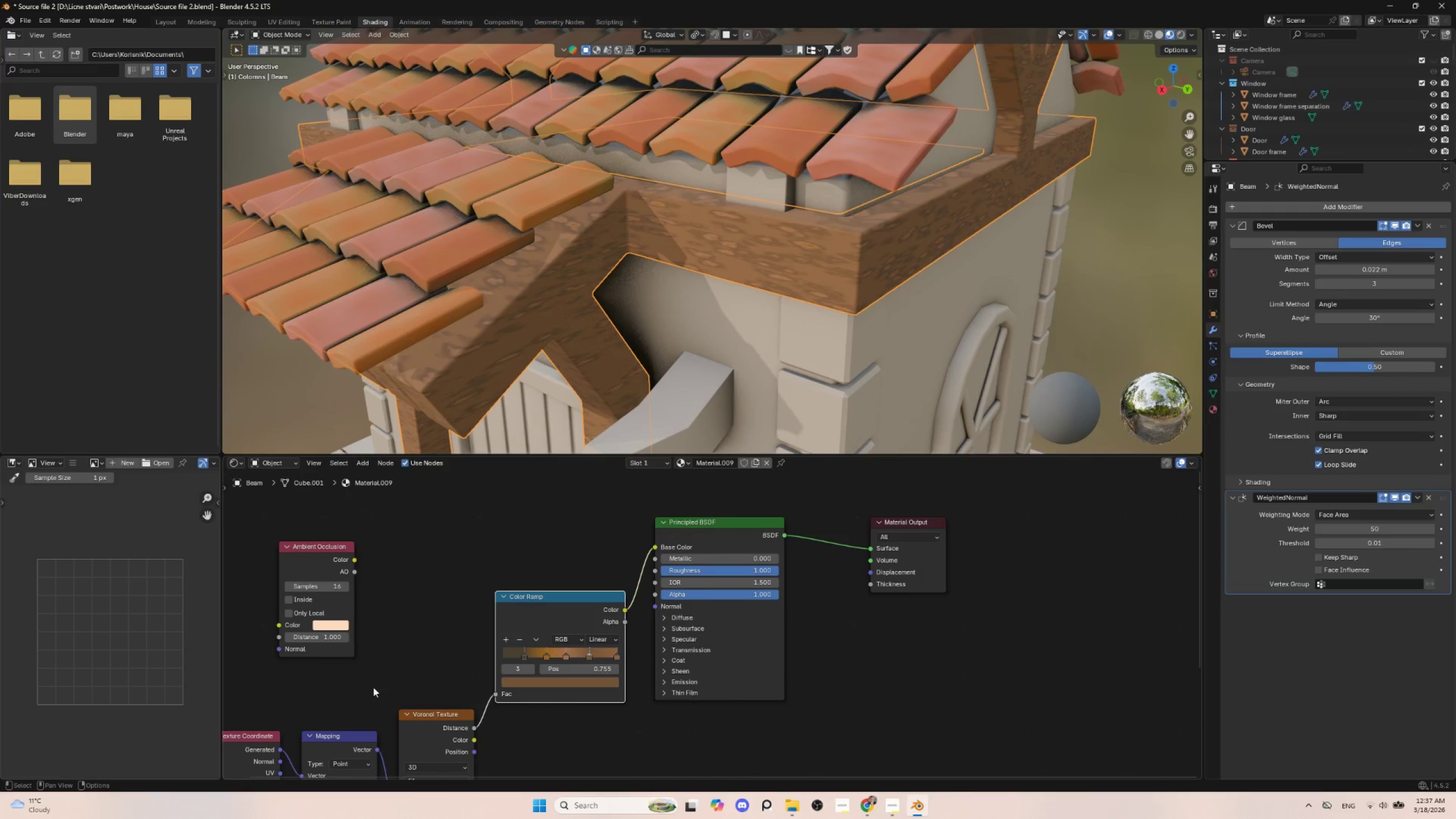 
scroll: coordinate [469, 606], scroll_direction: down, amount: 3.0
 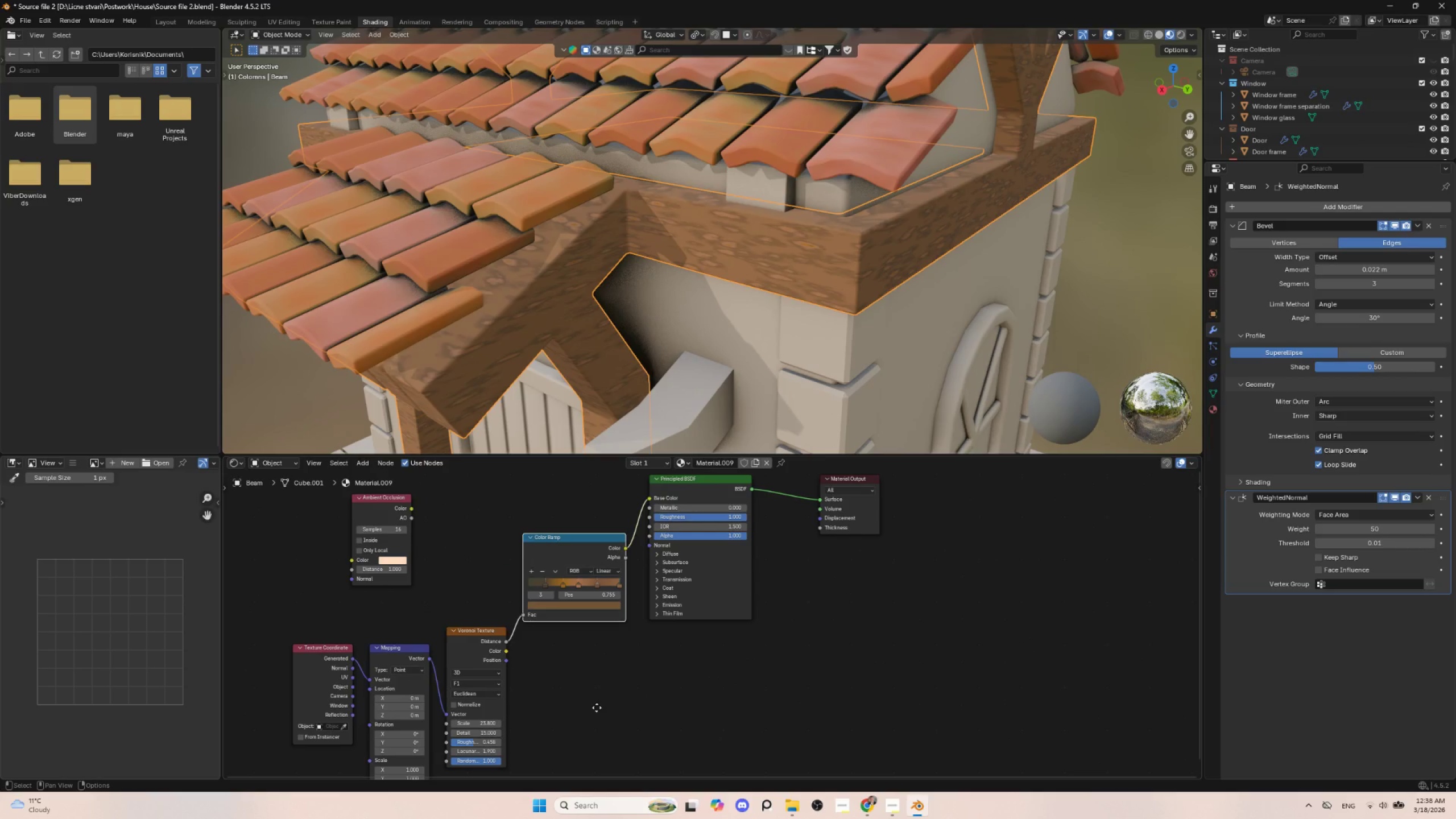 
wait(15.05)
 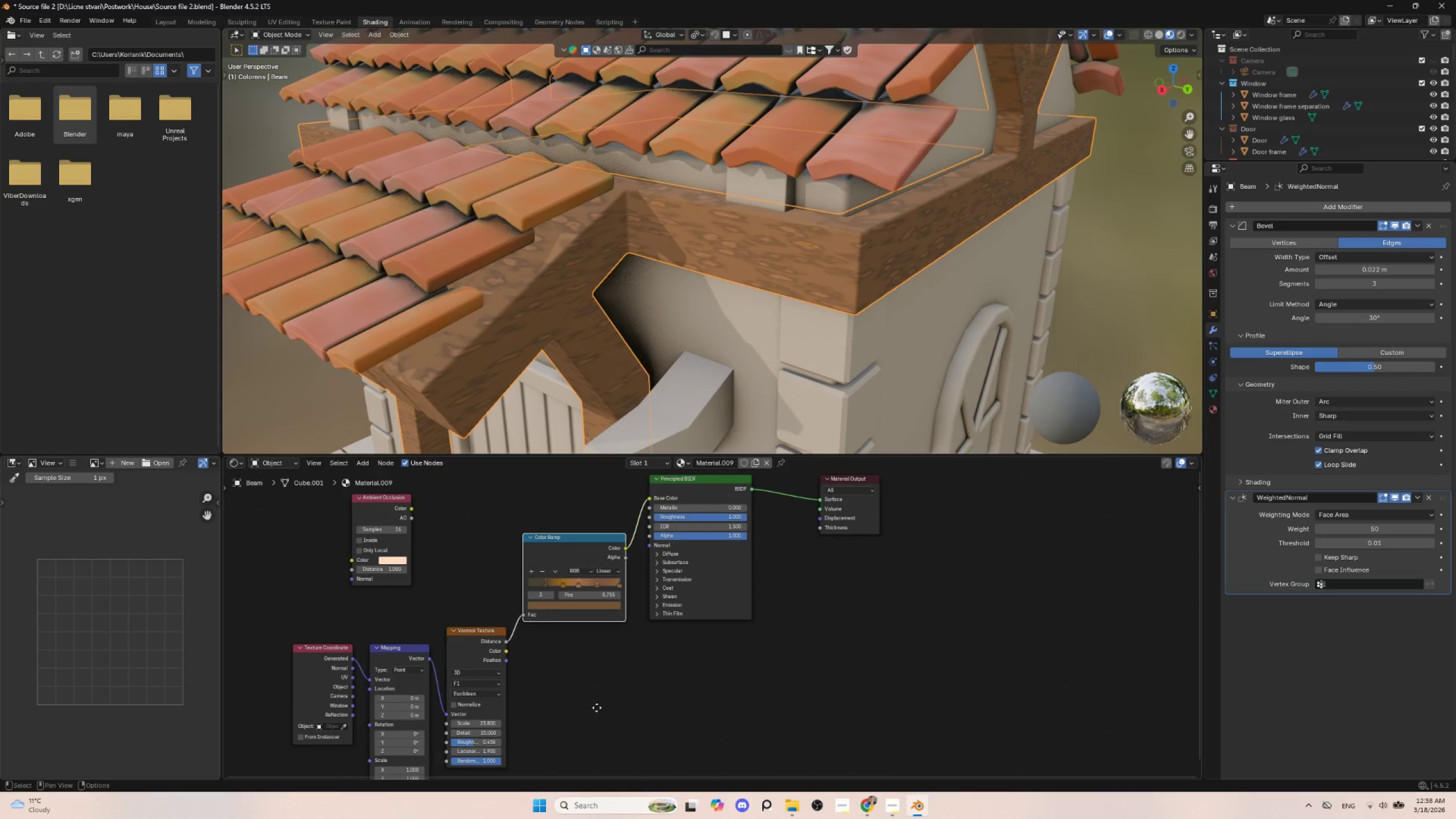 
left_click_drag(start_coordinate=[511, 723], to_coordinate=[499, 225])
 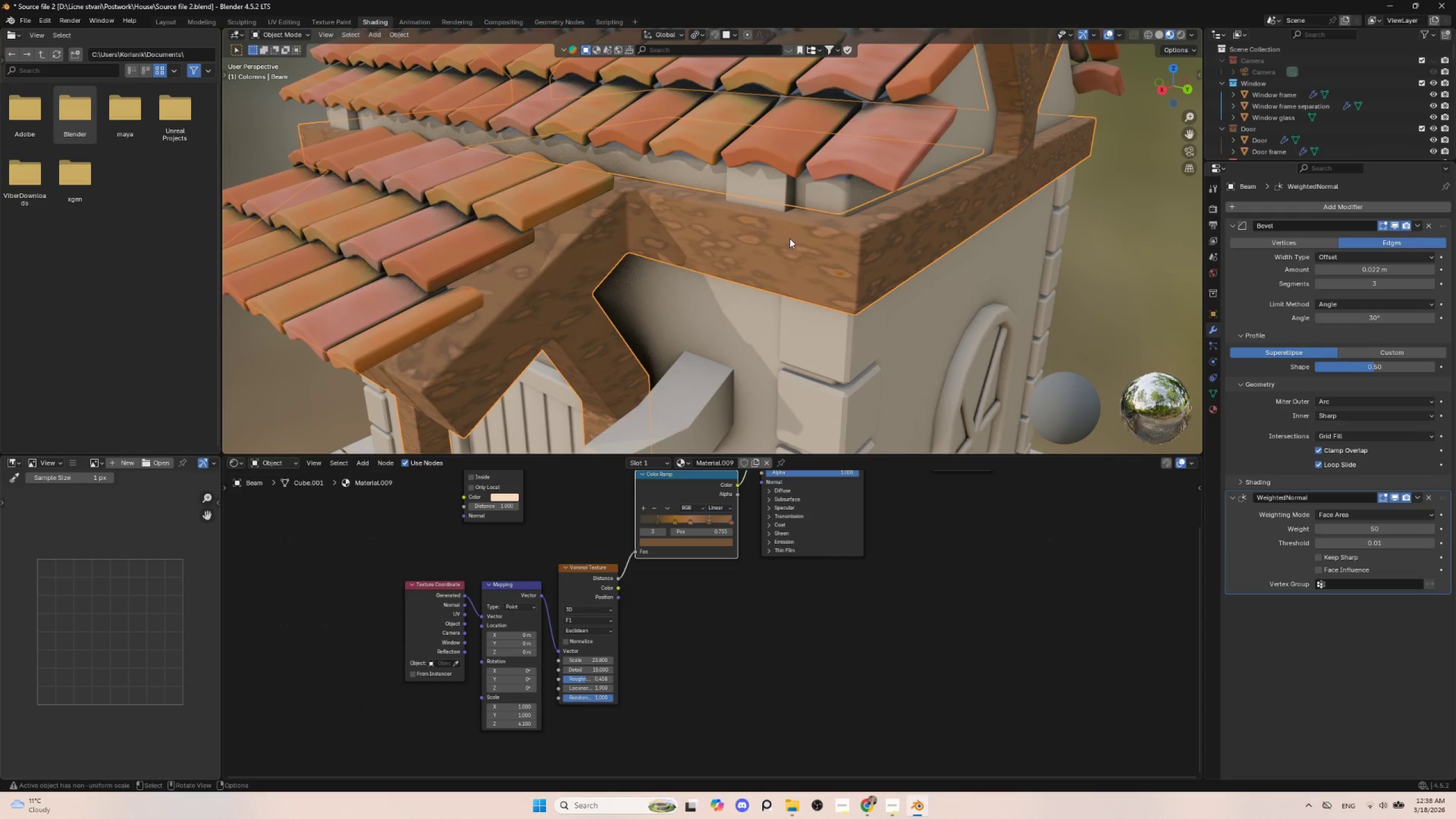 
scroll: coordinate [783, 256], scroll_direction: down, amount: 4.0
 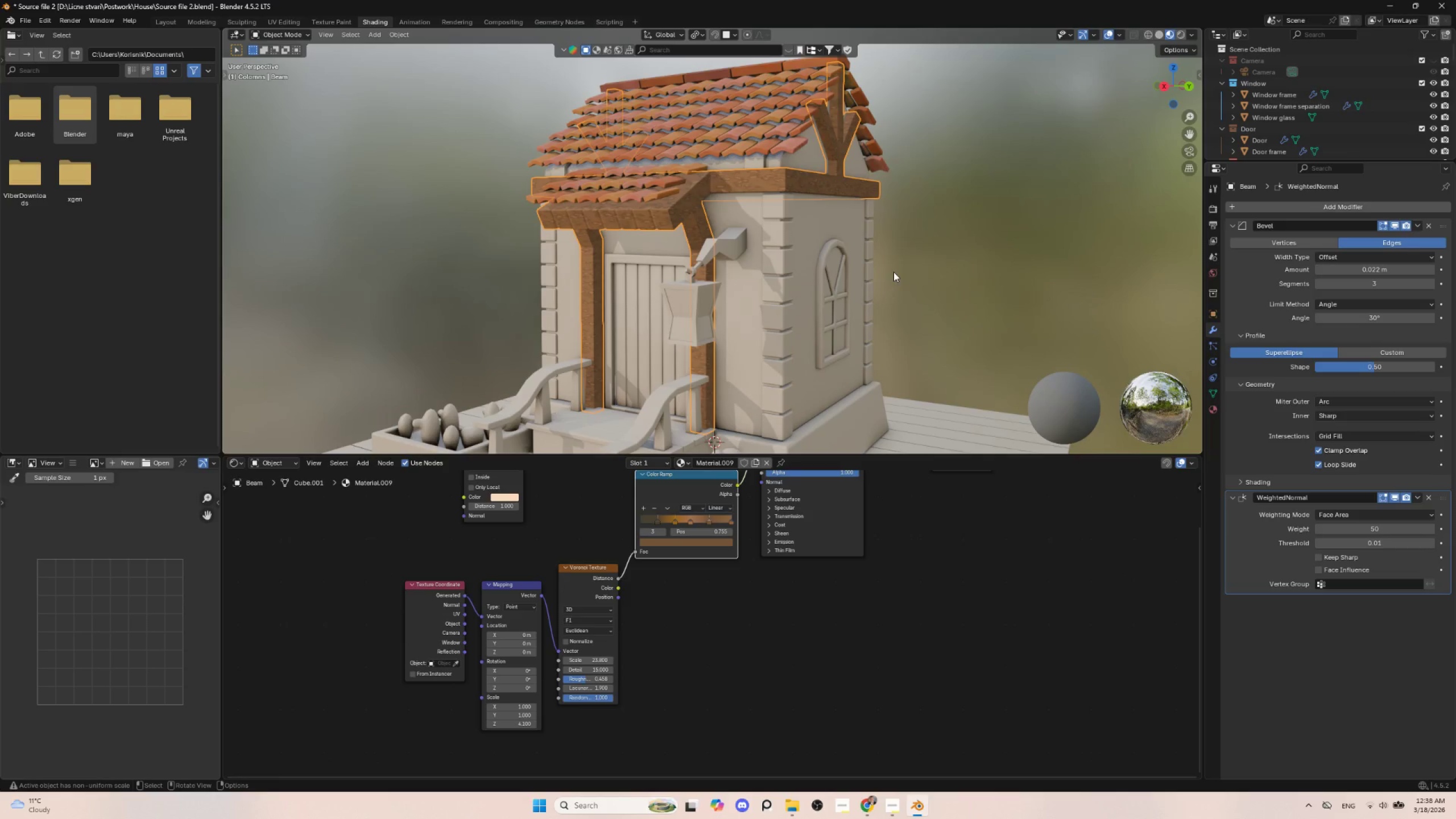 
left_click([948, 263])
 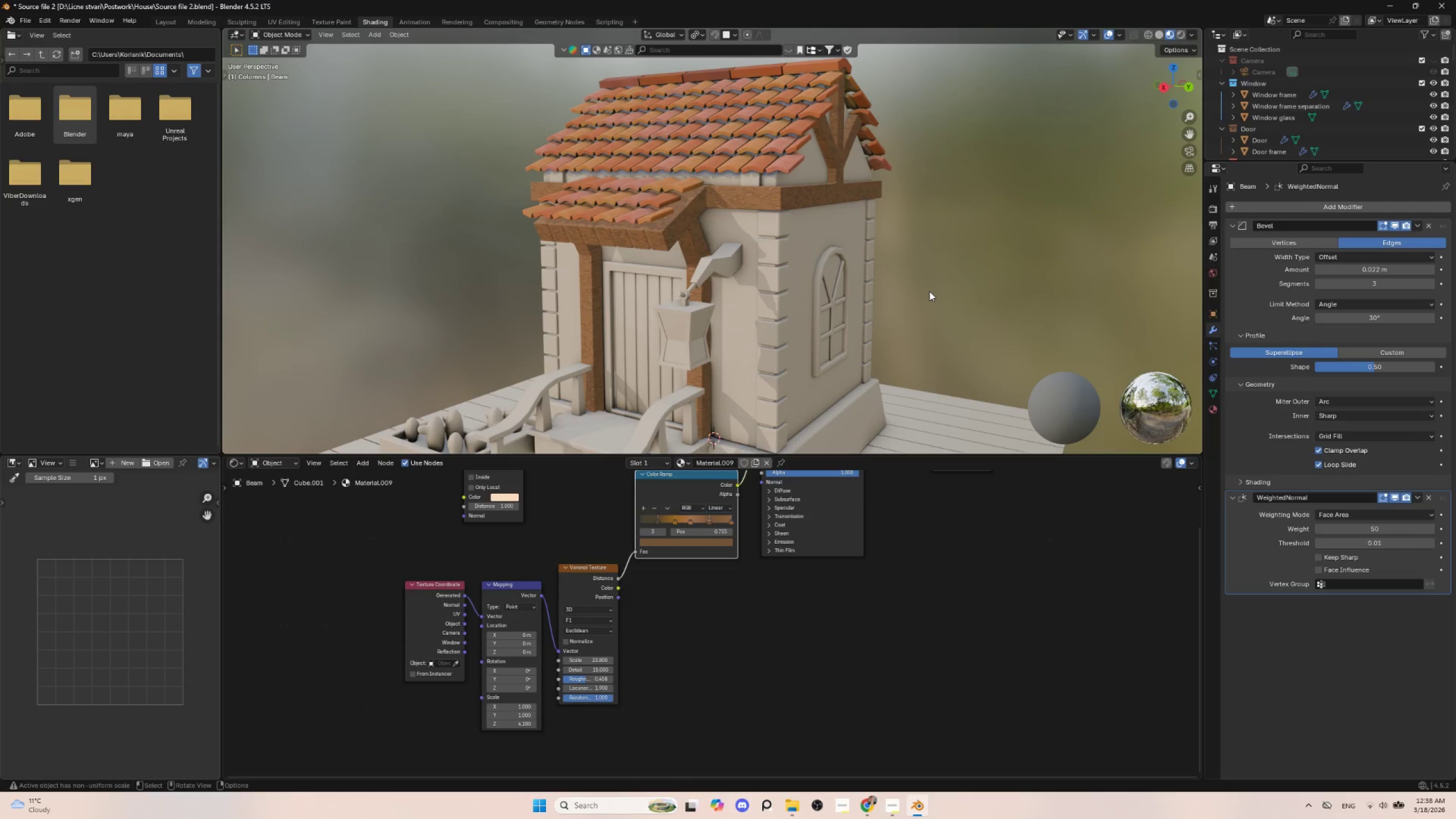 
hold_key(key=ShiftLeft, duration=1.27)
 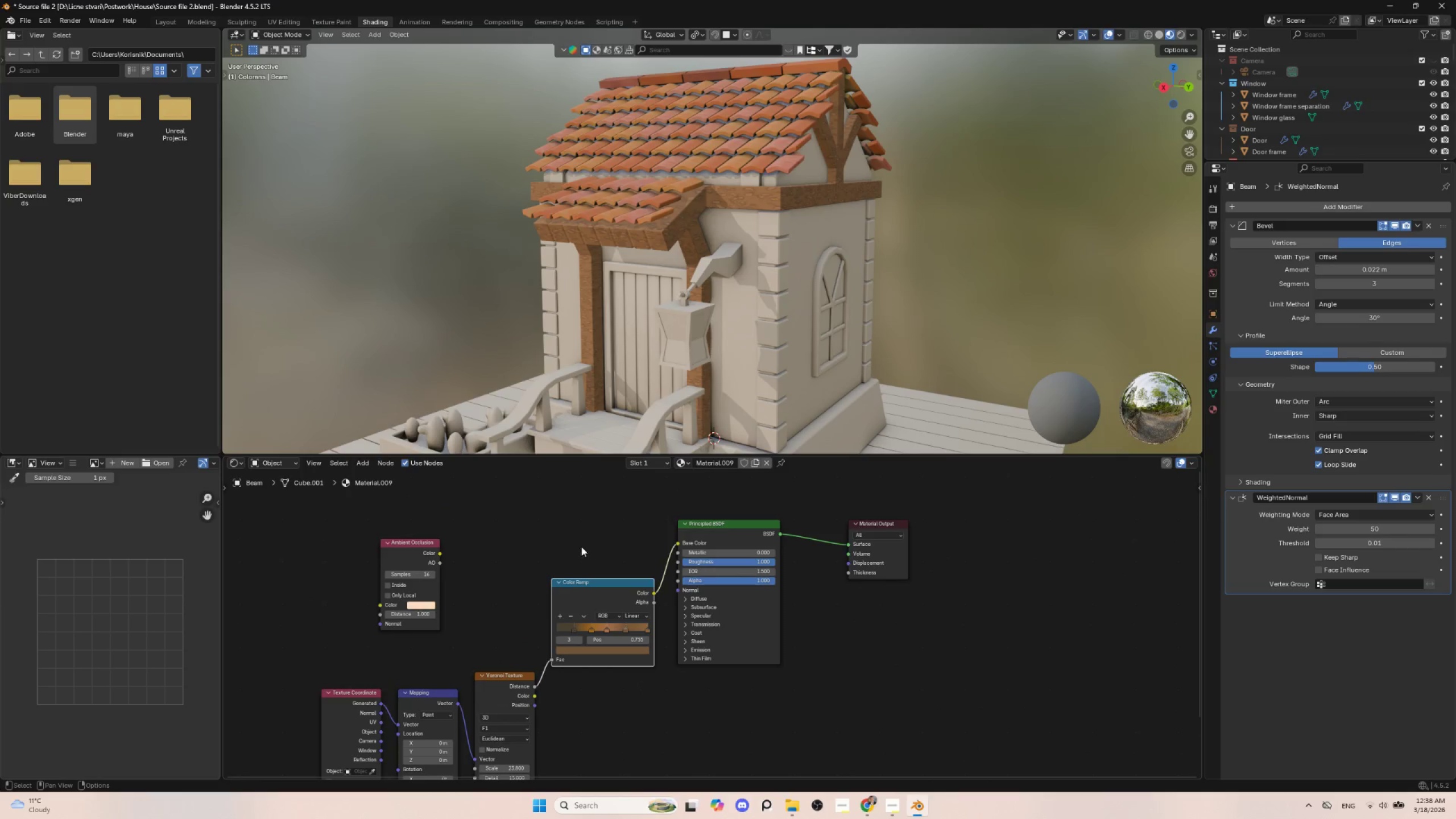 
left_click([526, 532])
 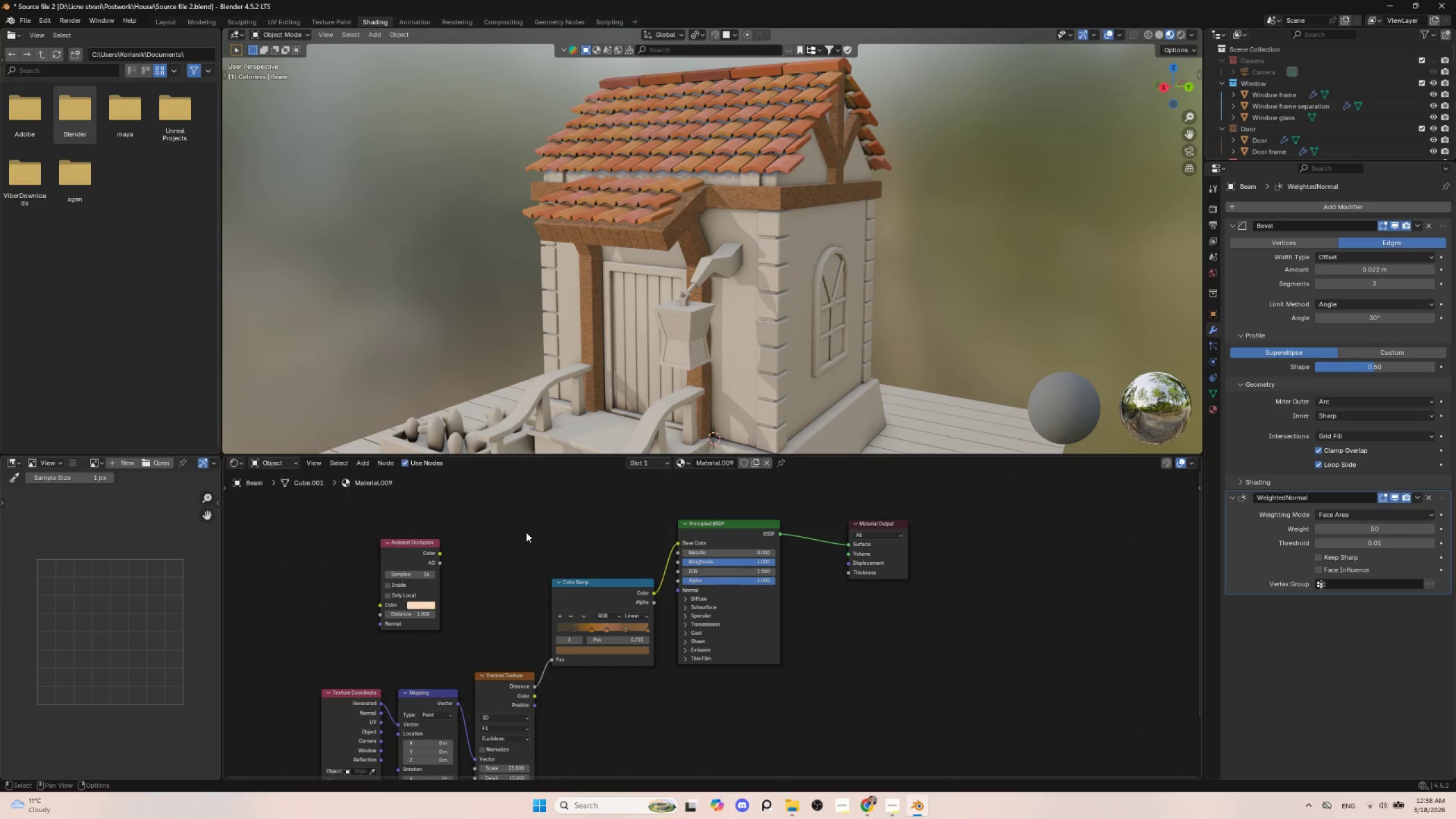 
key(Shift+A)
 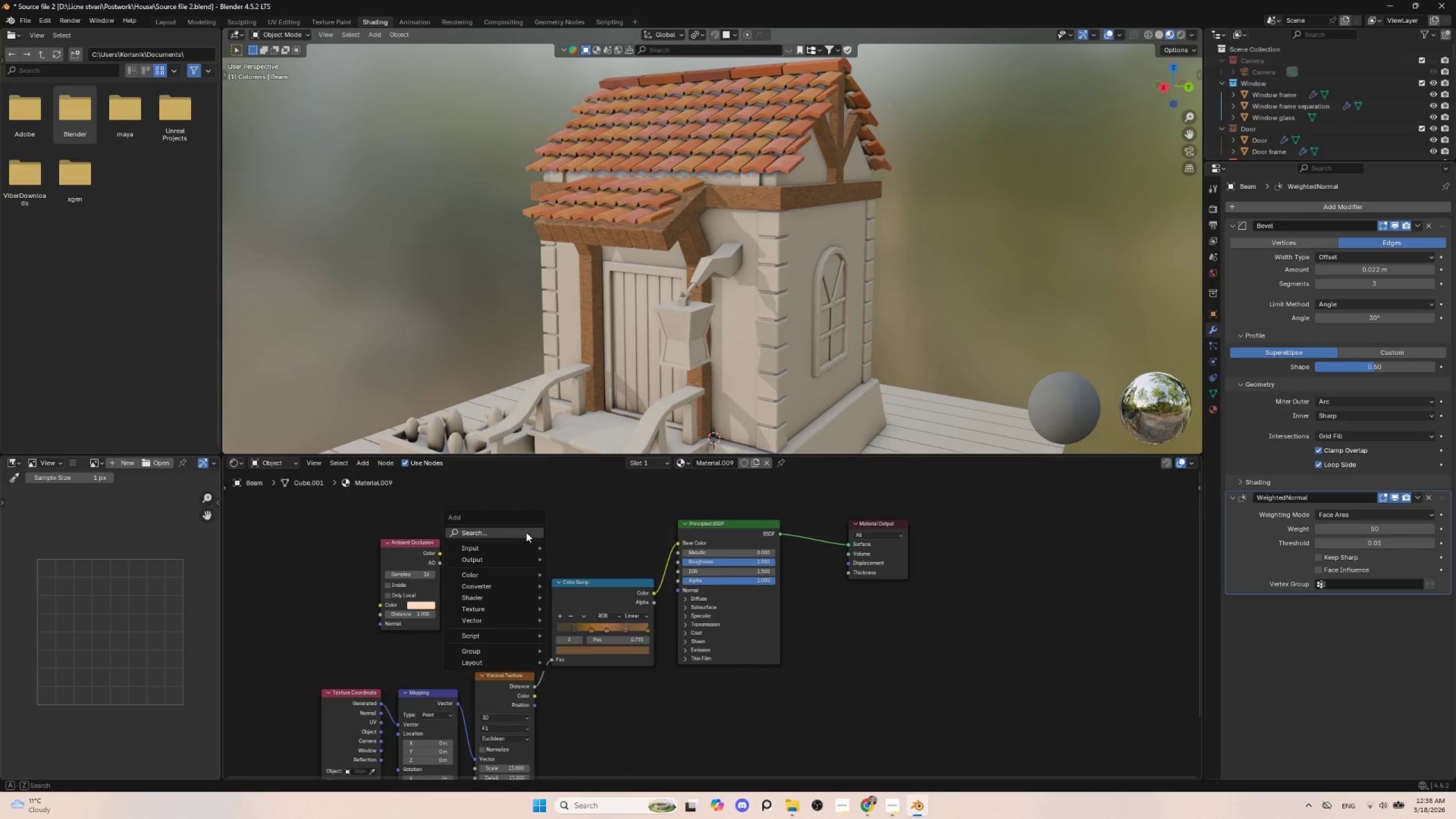 
left_click([526, 532])
 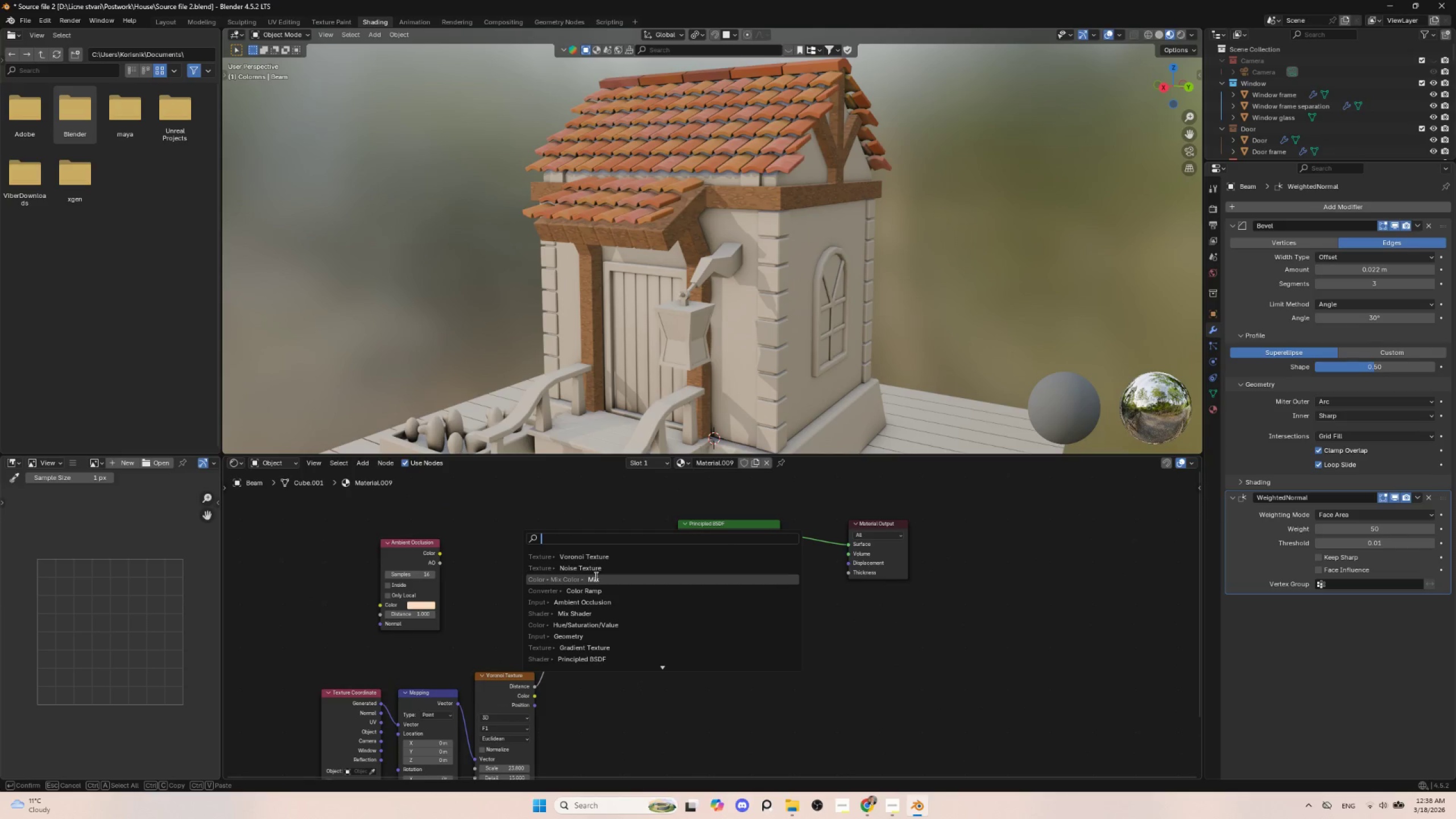 
left_click([595, 576])
 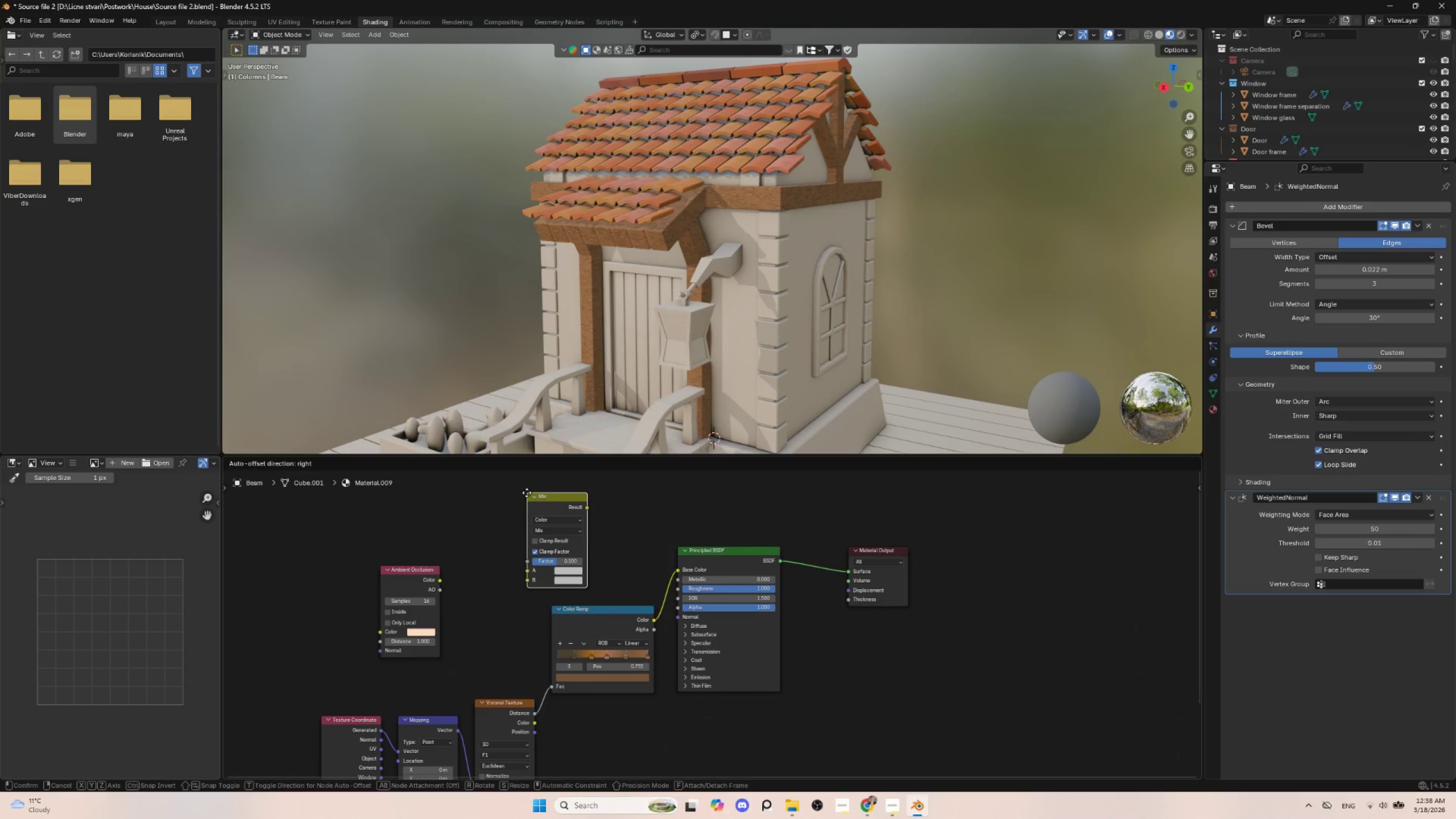 
left_click([526, 494])
 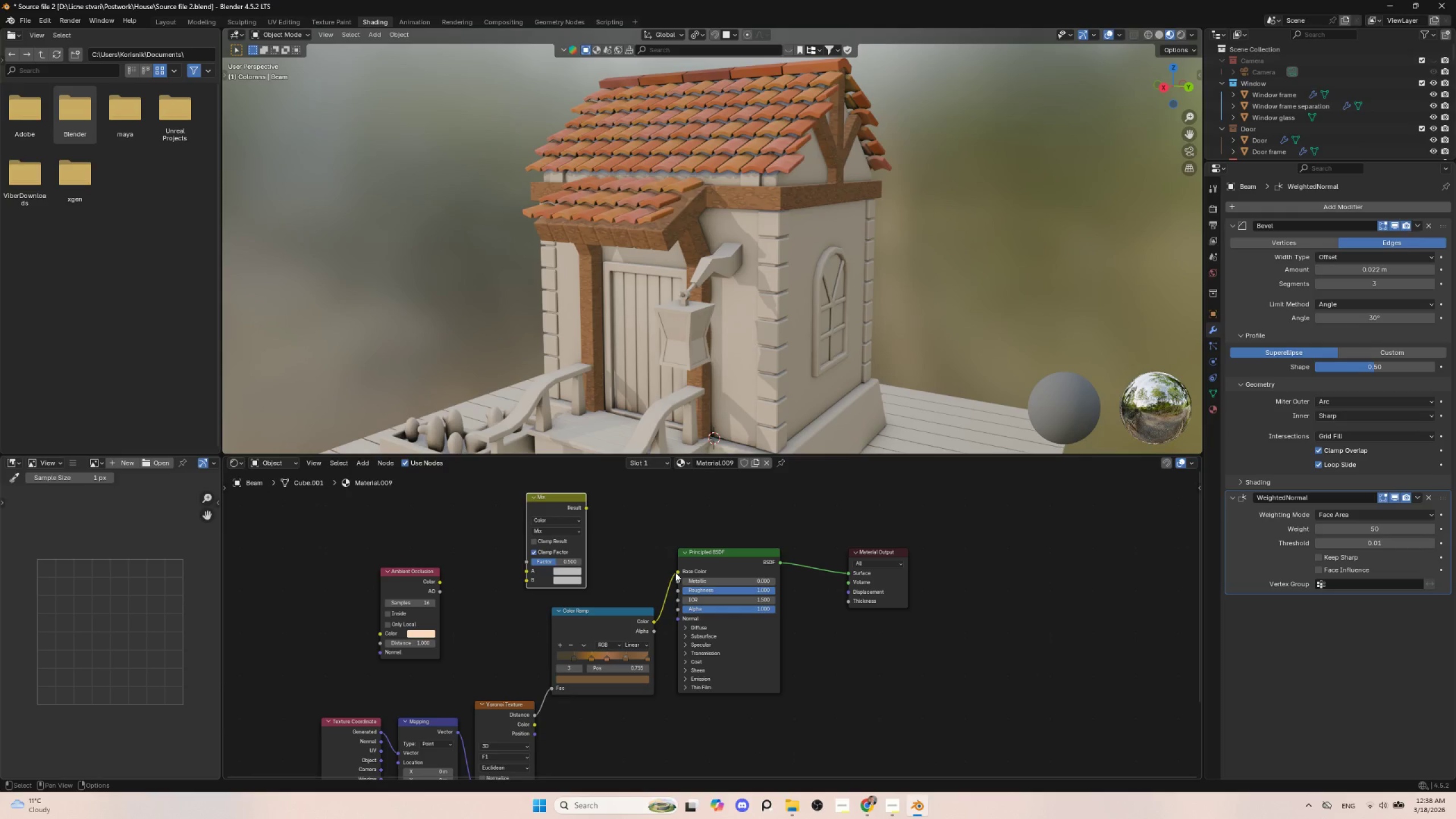 
left_click_drag(start_coordinate=[676, 571], to_coordinate=[521, 580])
 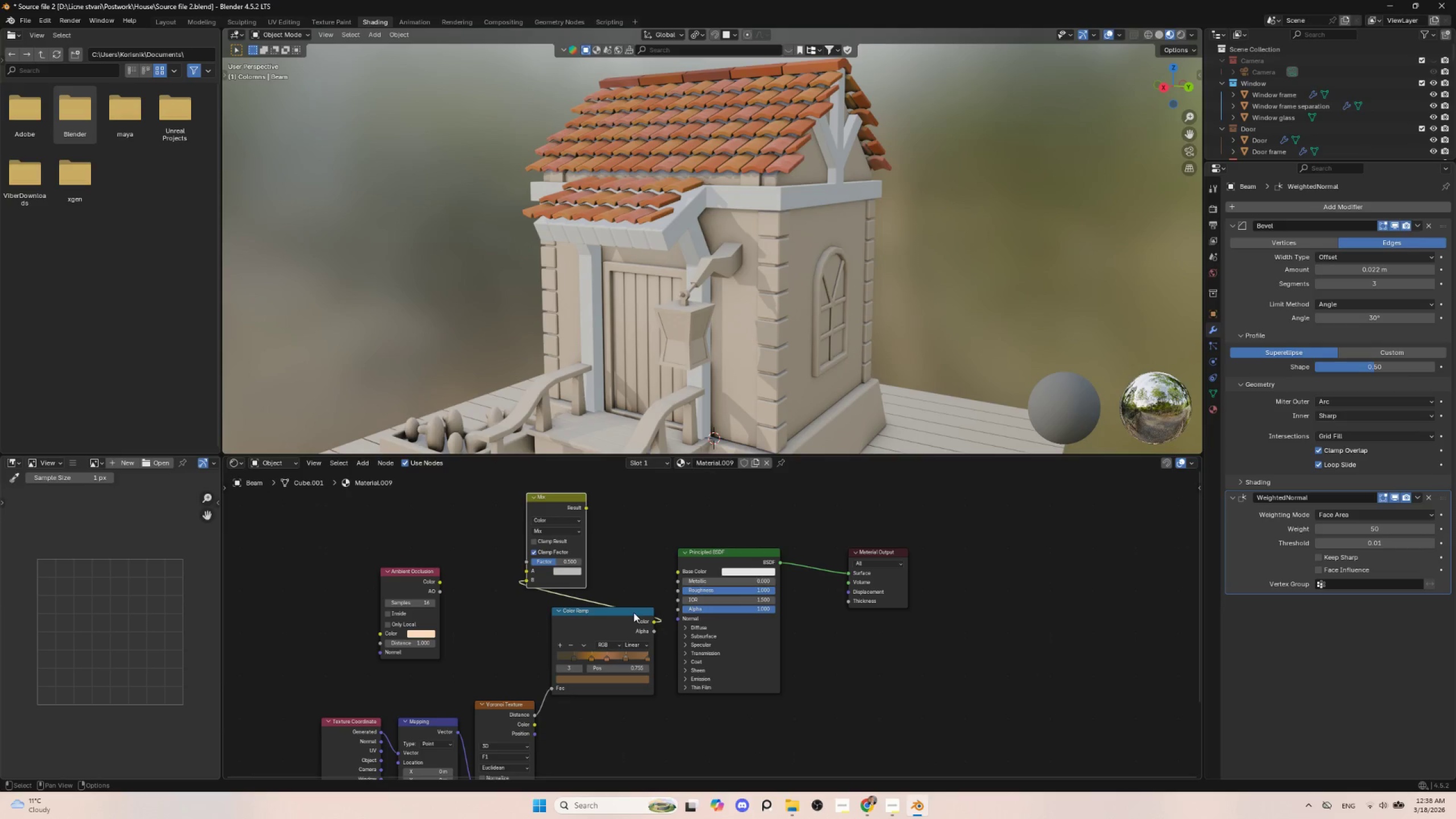 
left_click_drag(start_coordinate=[634, 613], to_coordinate=[542, 601])
 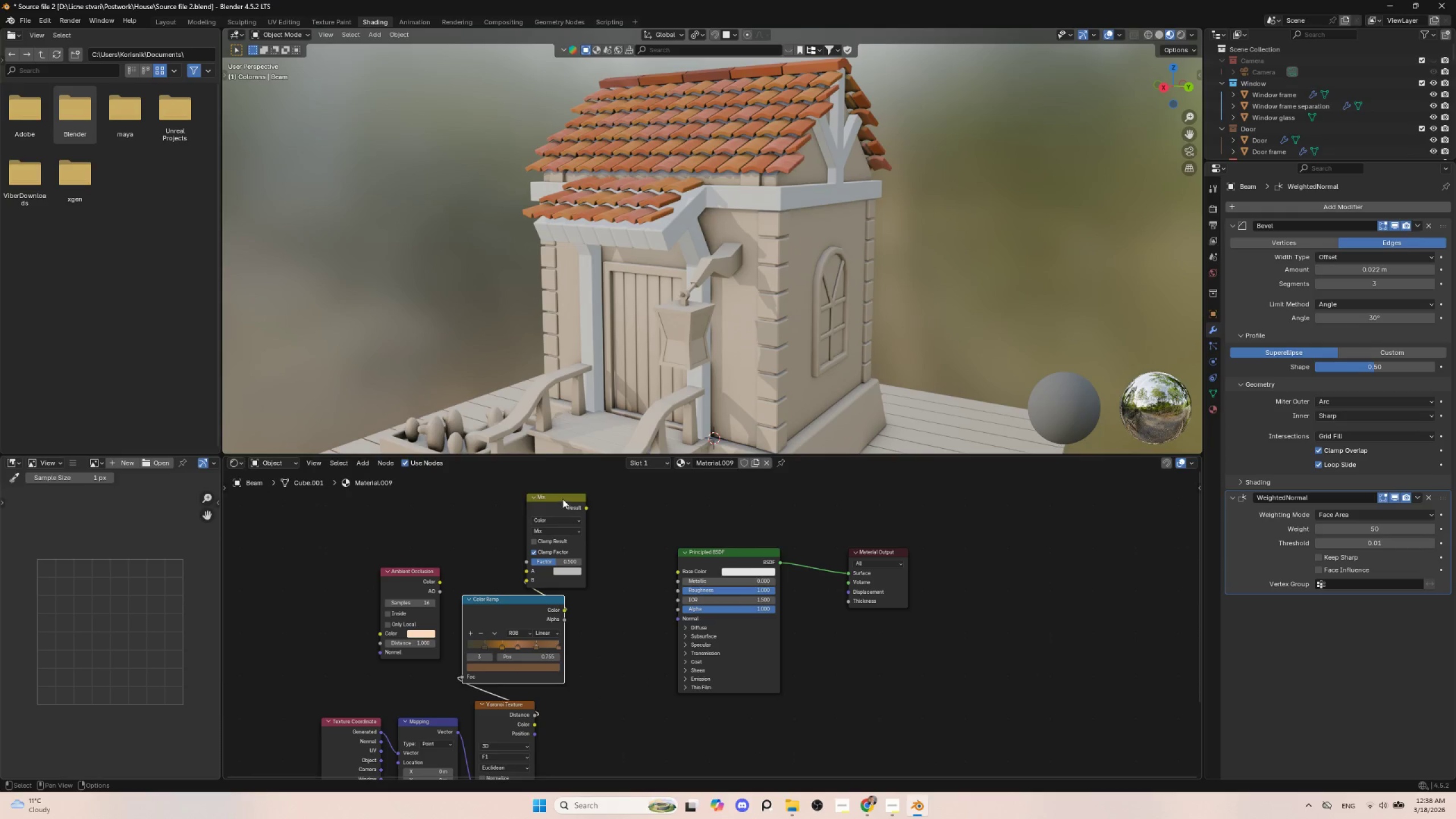 
left_click_drag(start_coordinate=[564, 497], to_coordinate=[609, 491])
 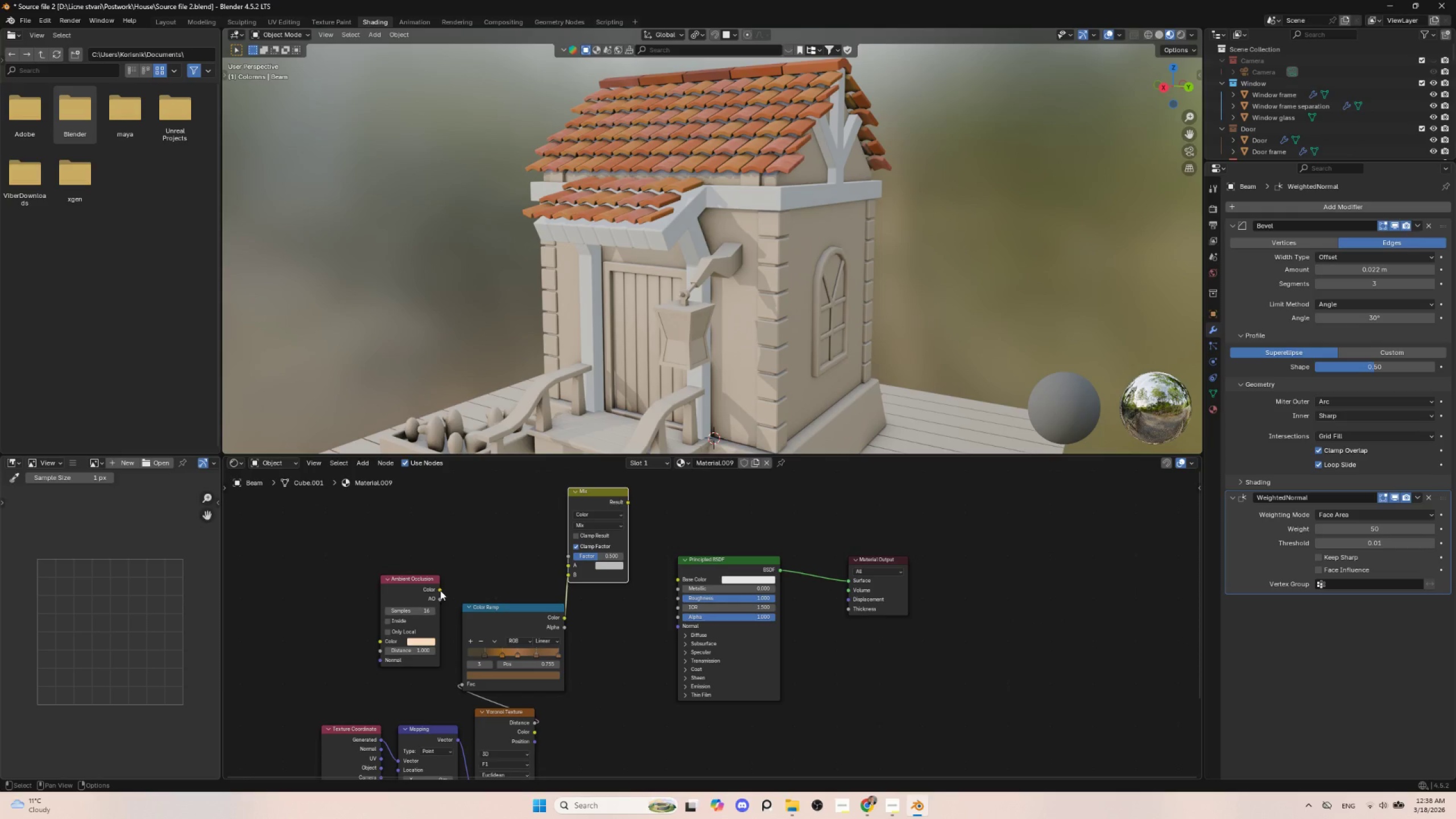 
left_click_drag(start_coordinate=[439, 589], to_coordinate=[569, 567])
 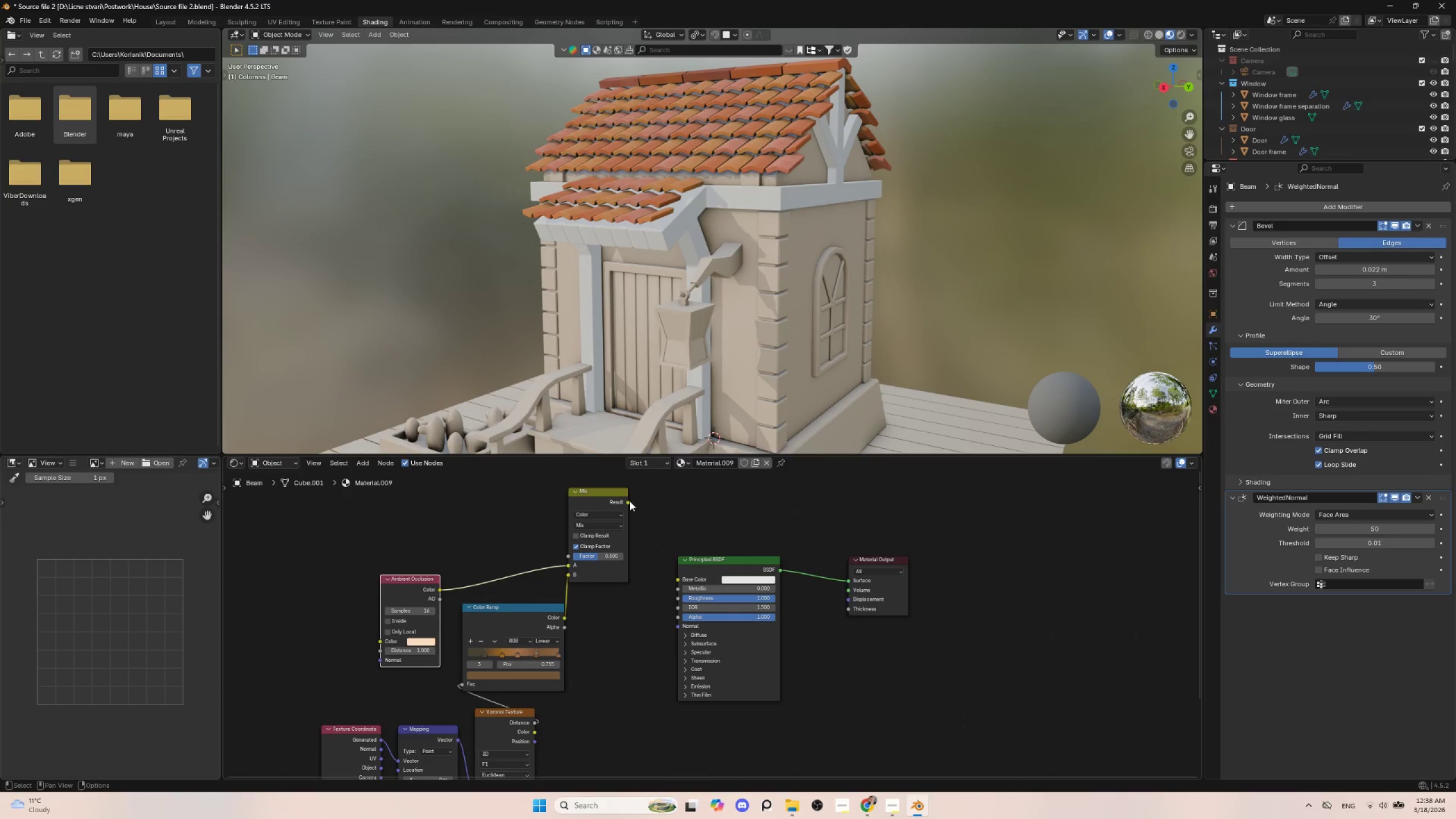 
left_click_drag(start_coordinate=[629, 501], to_coordinate=[681, 582])
 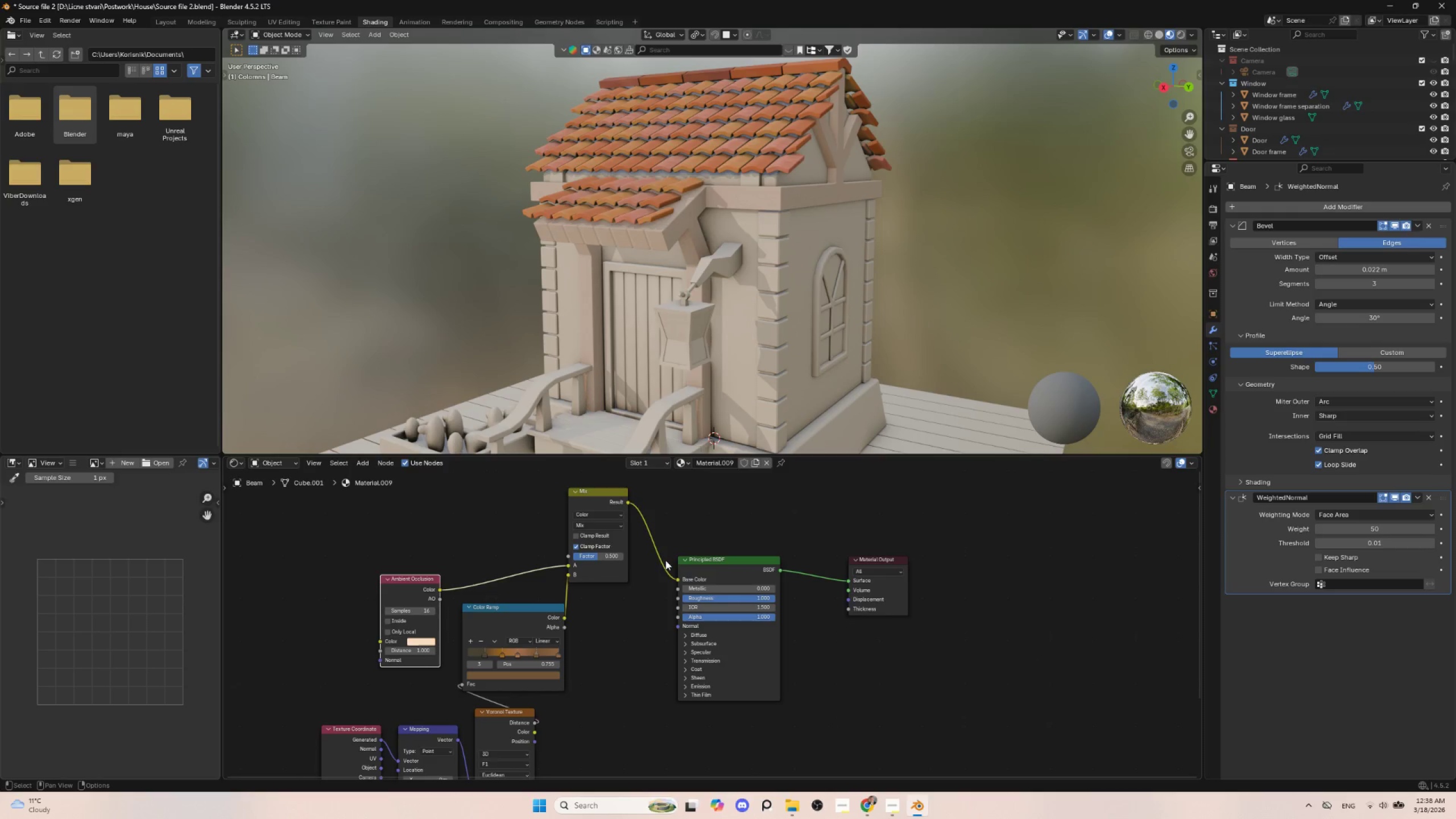 
scroll: coordinate [740, 400], scroll_direction: up, amount: 5.0
 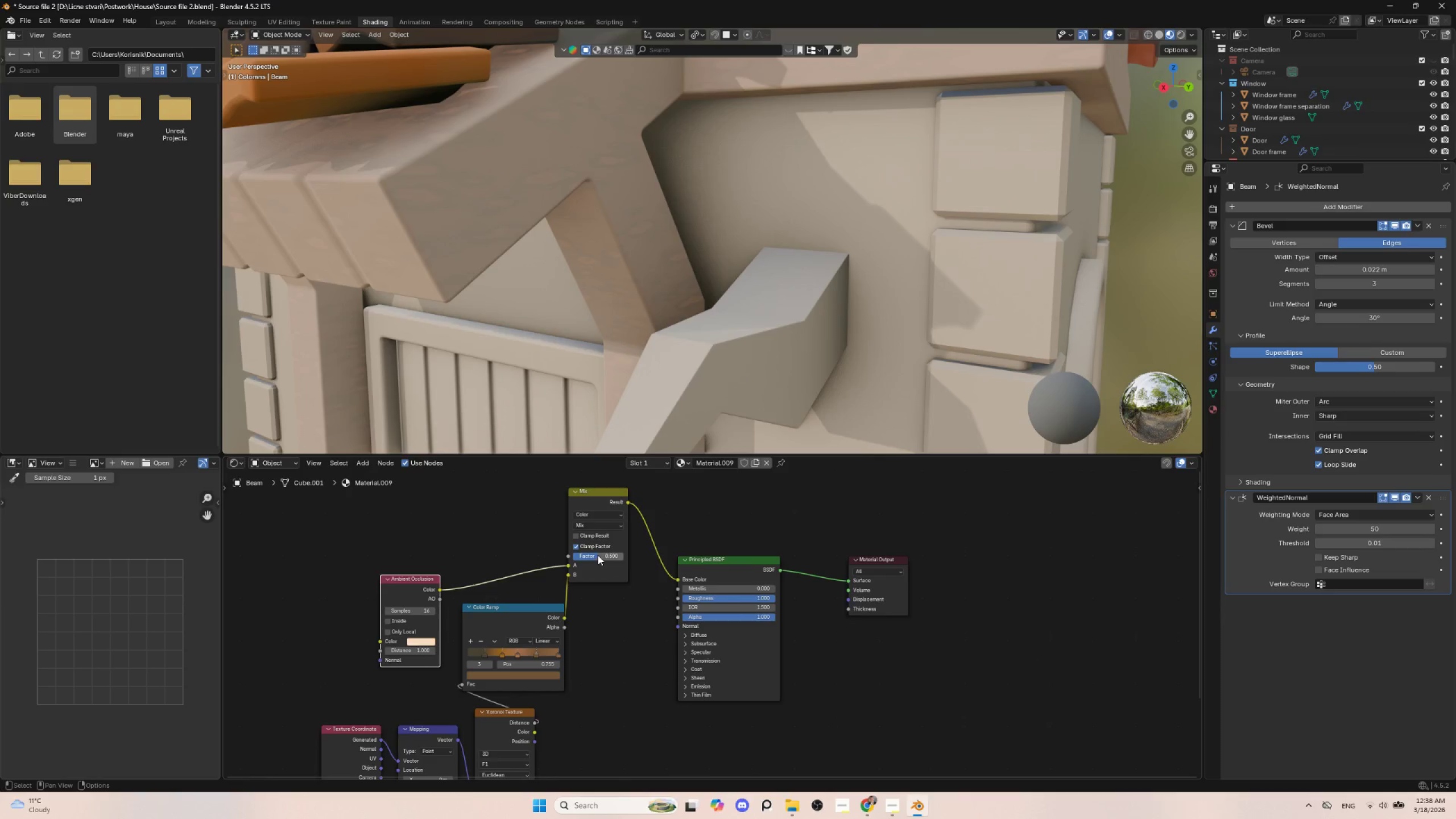 
left_click_drag(start_coordinate=[590, 555], to_coordinate=[651, 555])
 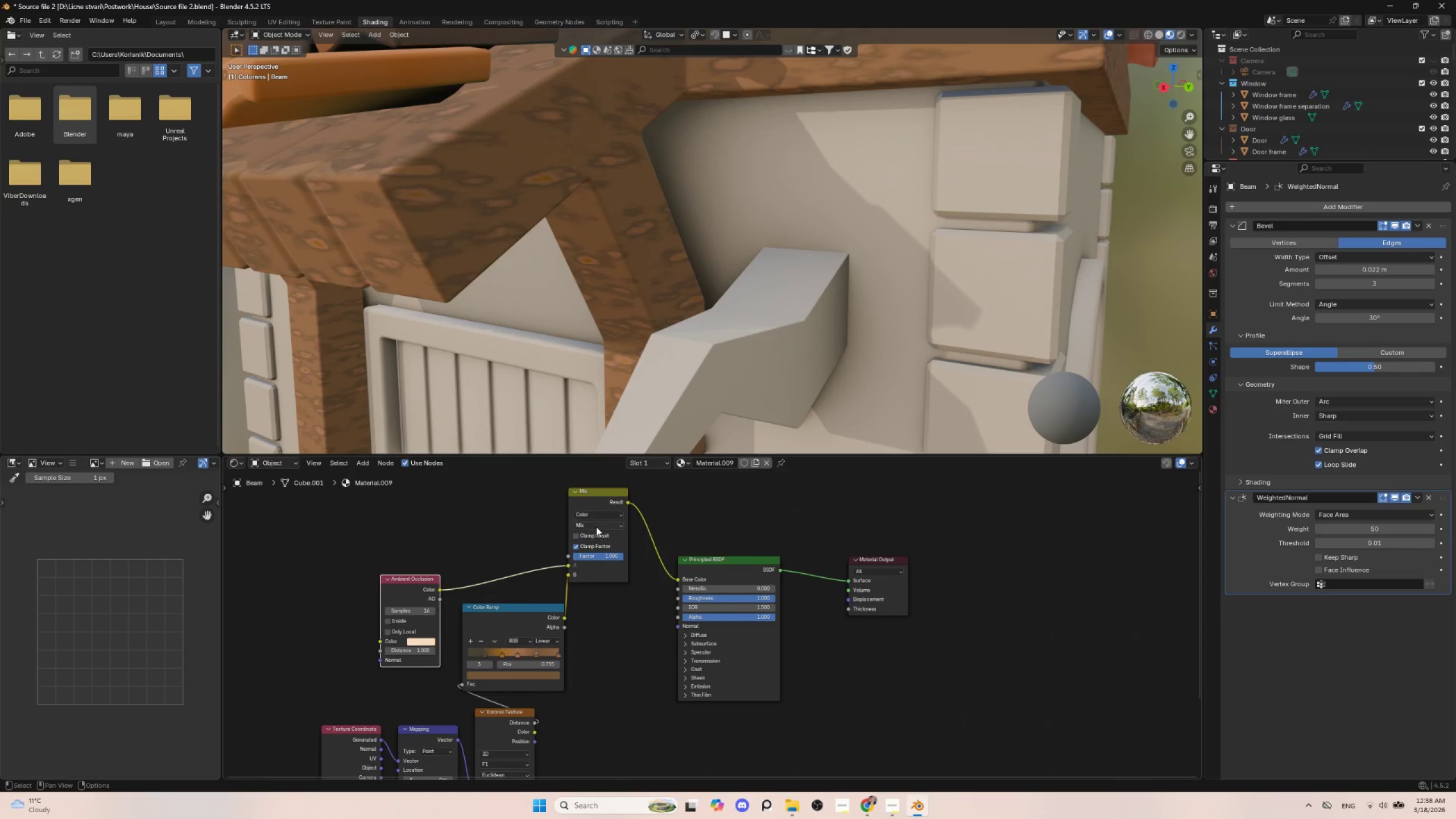 
left_click([596, 527])
 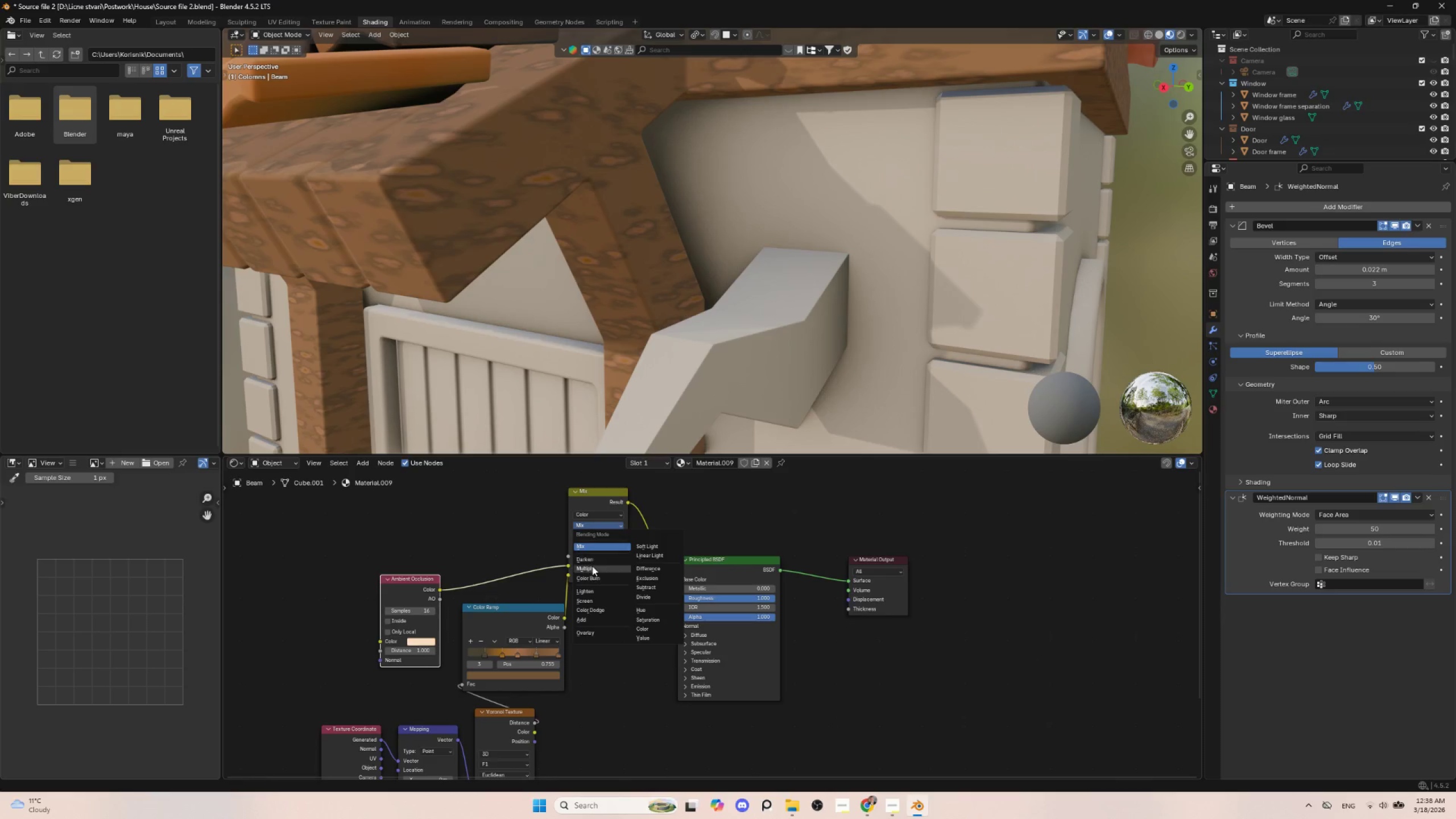 
left_click([592, 566])
 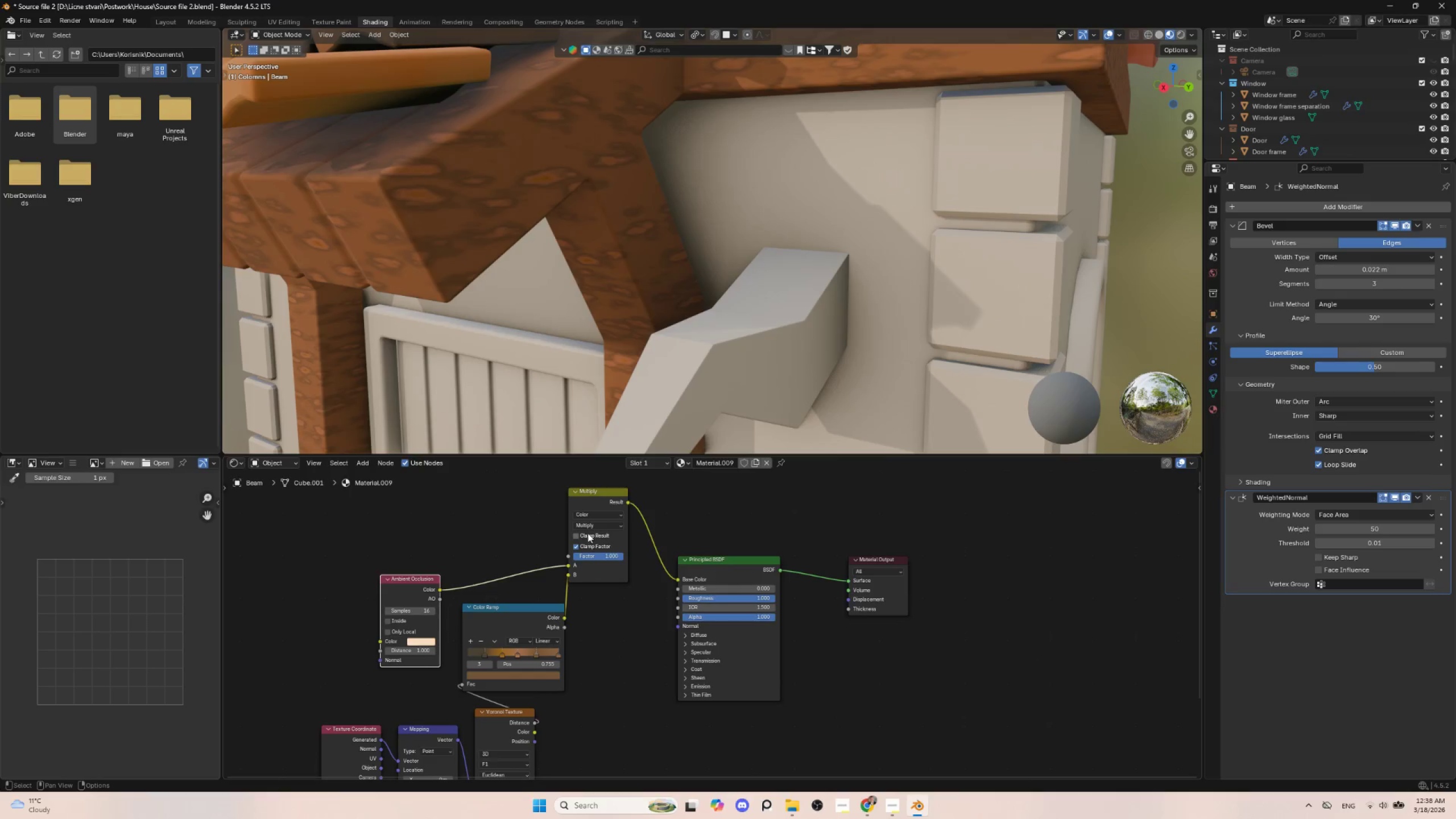 
left_click_drag(start_coordinate=[618, 555], to_coordinate=[610, 553])
 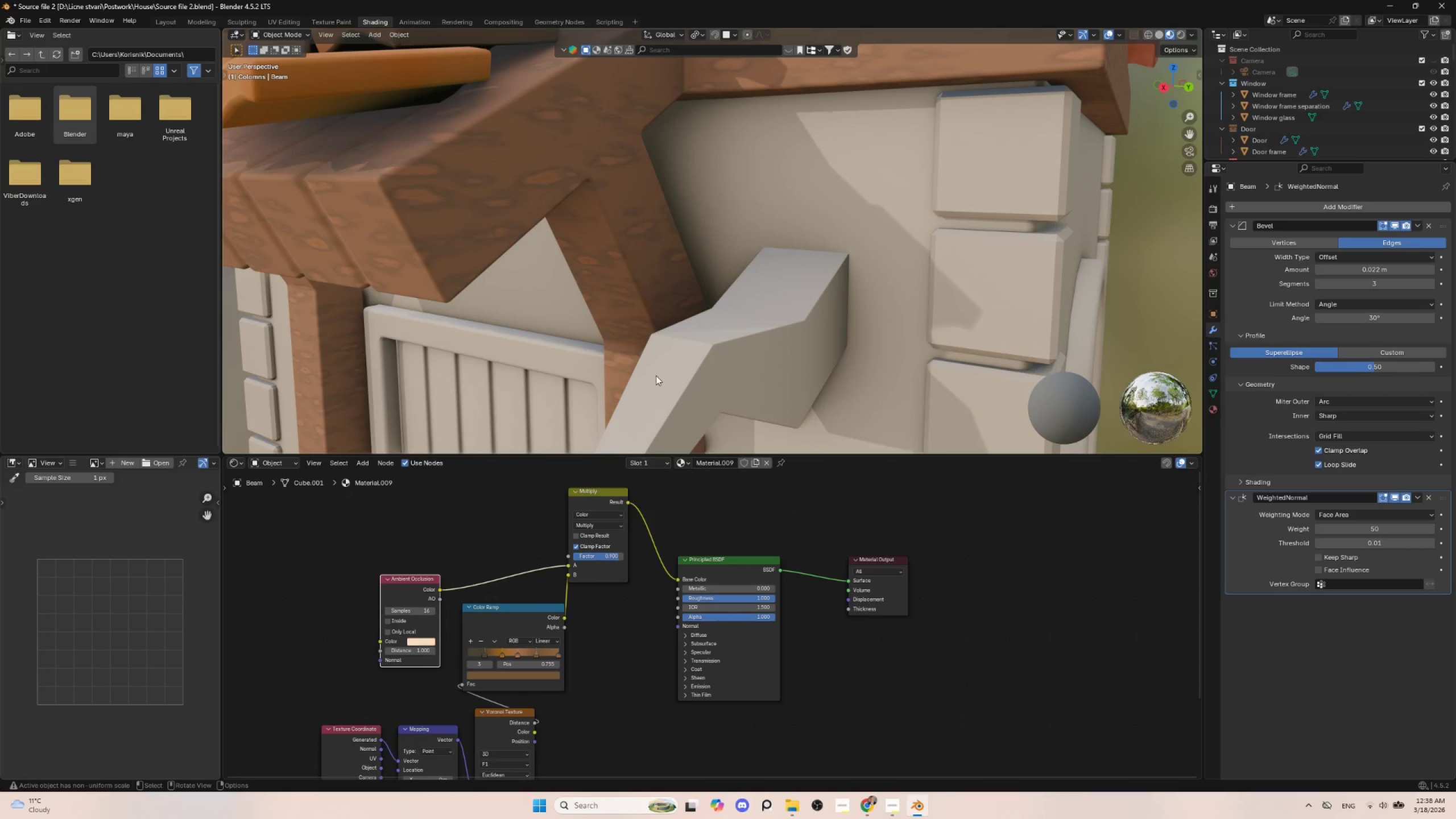 
scroll: coordinate [656, 382], scroll_direction: down, amount: 6.0
 